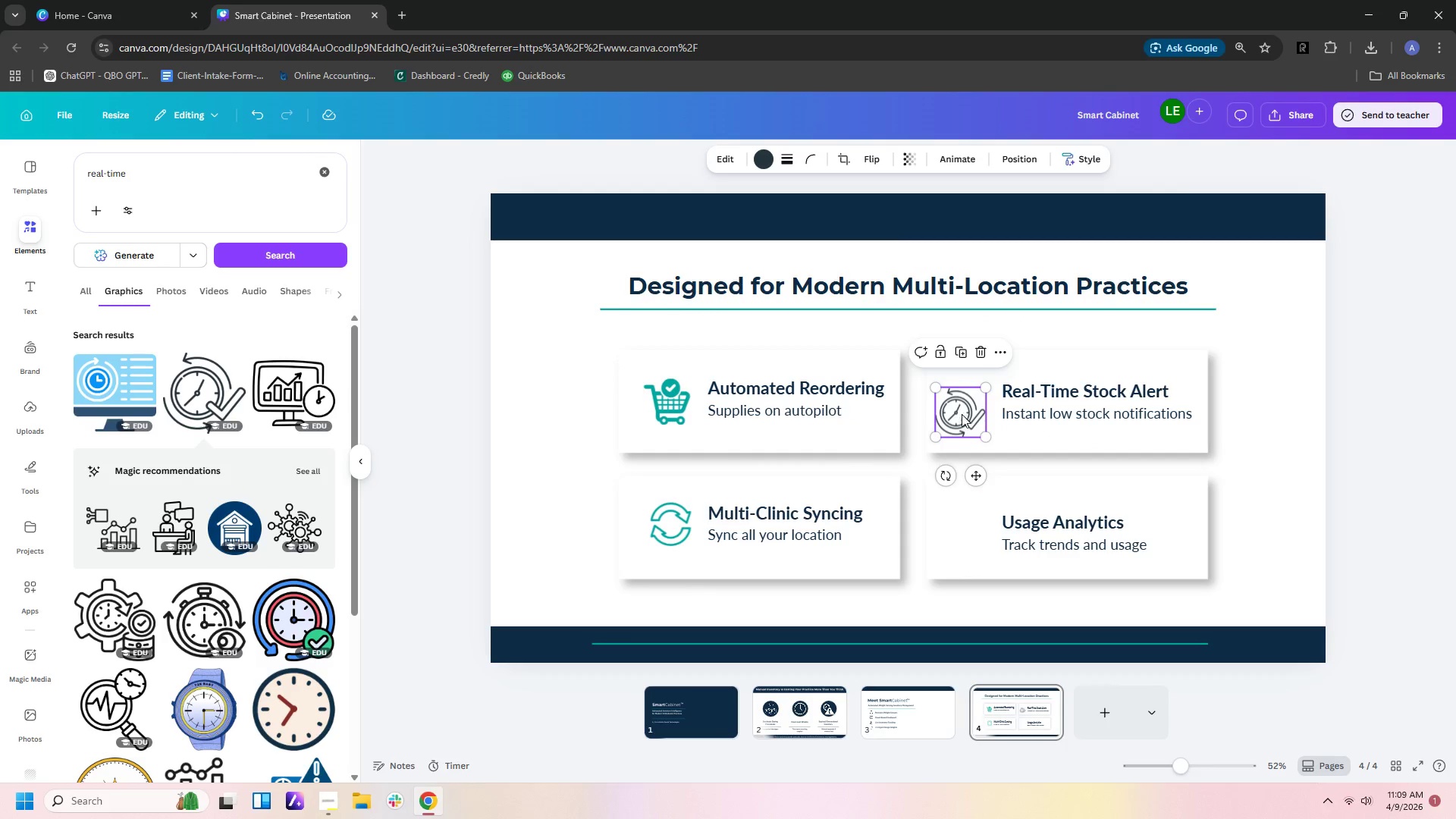 
left_click_drag(start_coordinate=[959, 414], to_coordinate=[968, 403])
 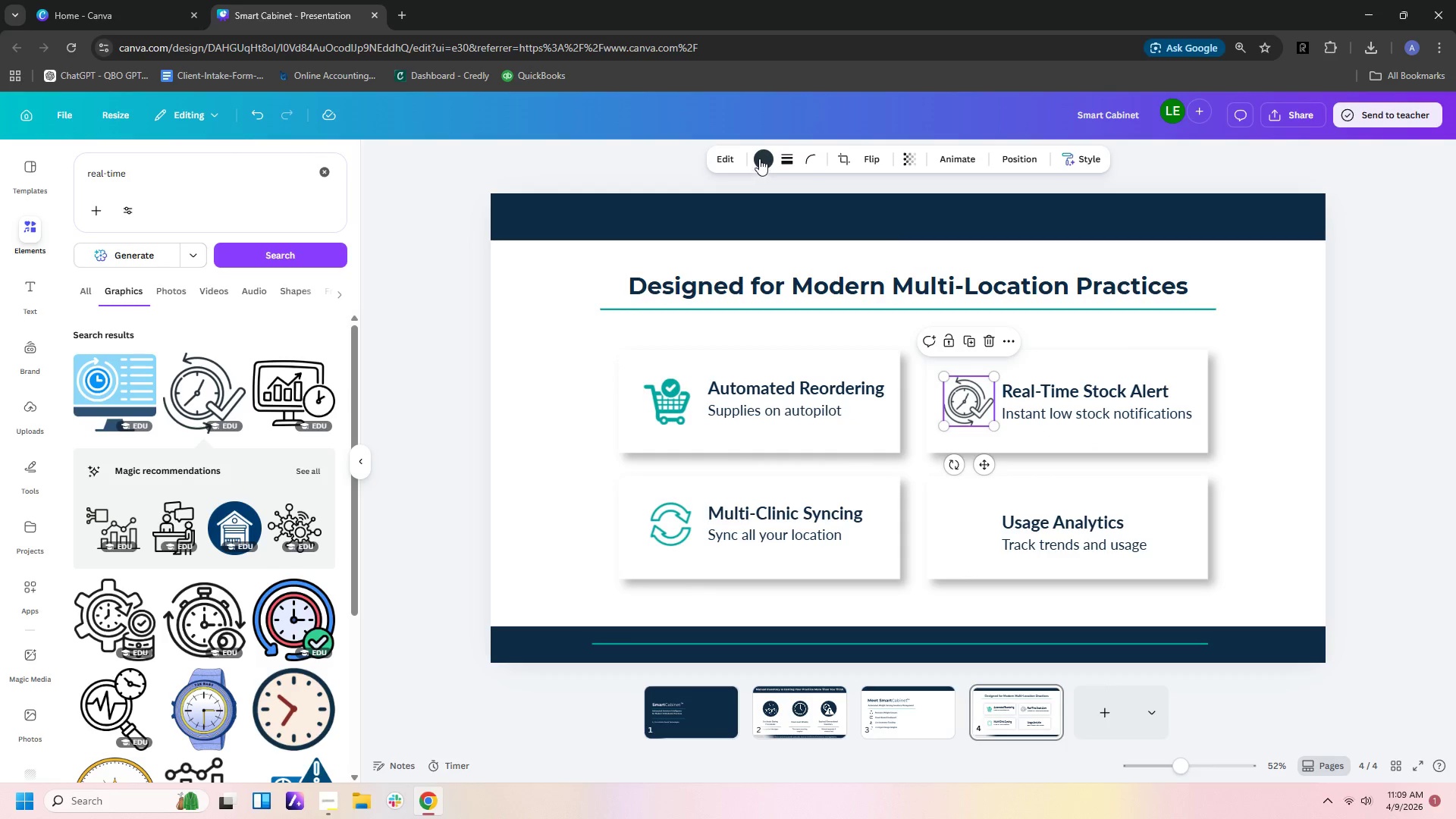 
left_click([759, 156])
 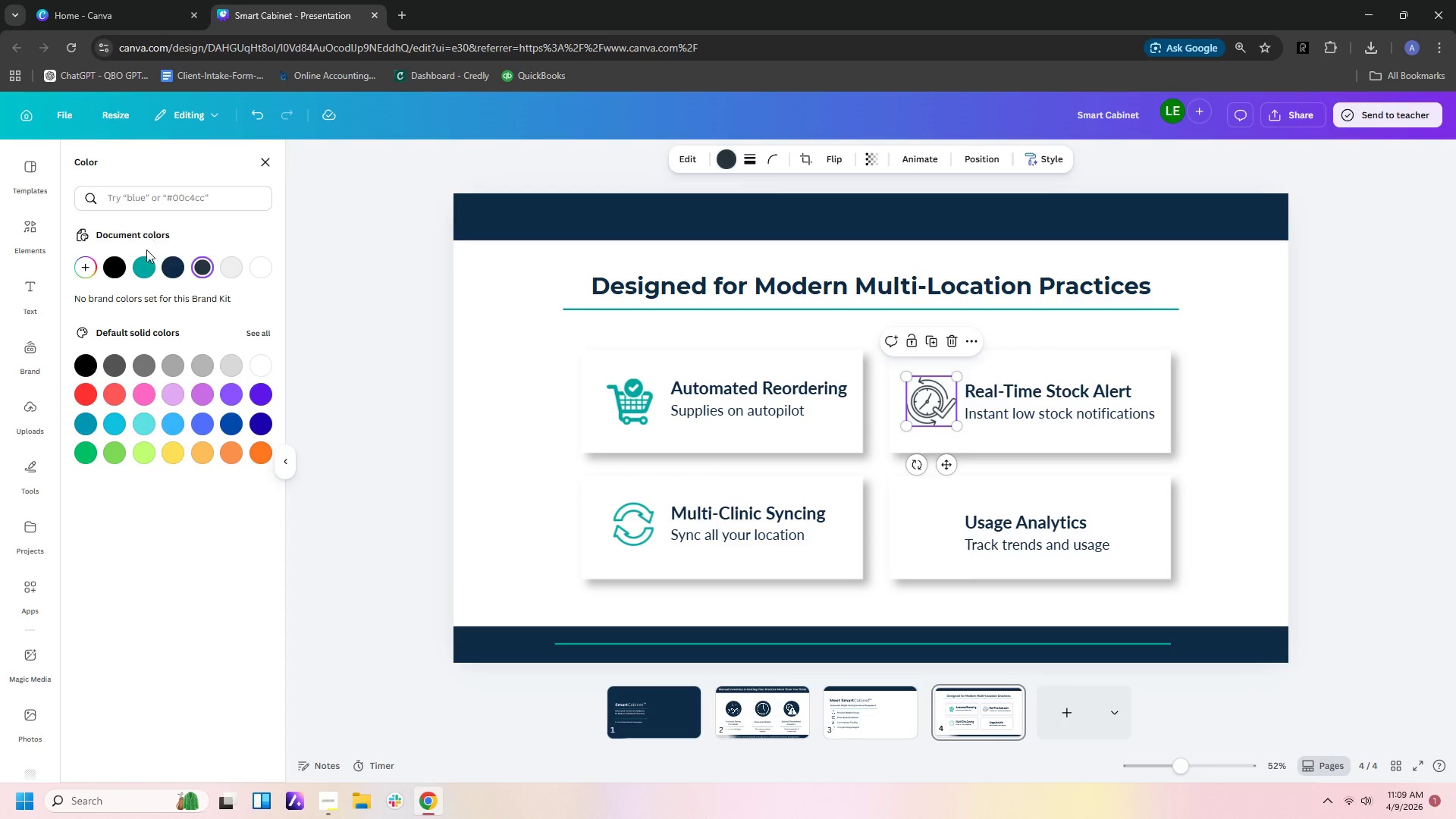 
left_click([142, 275])
 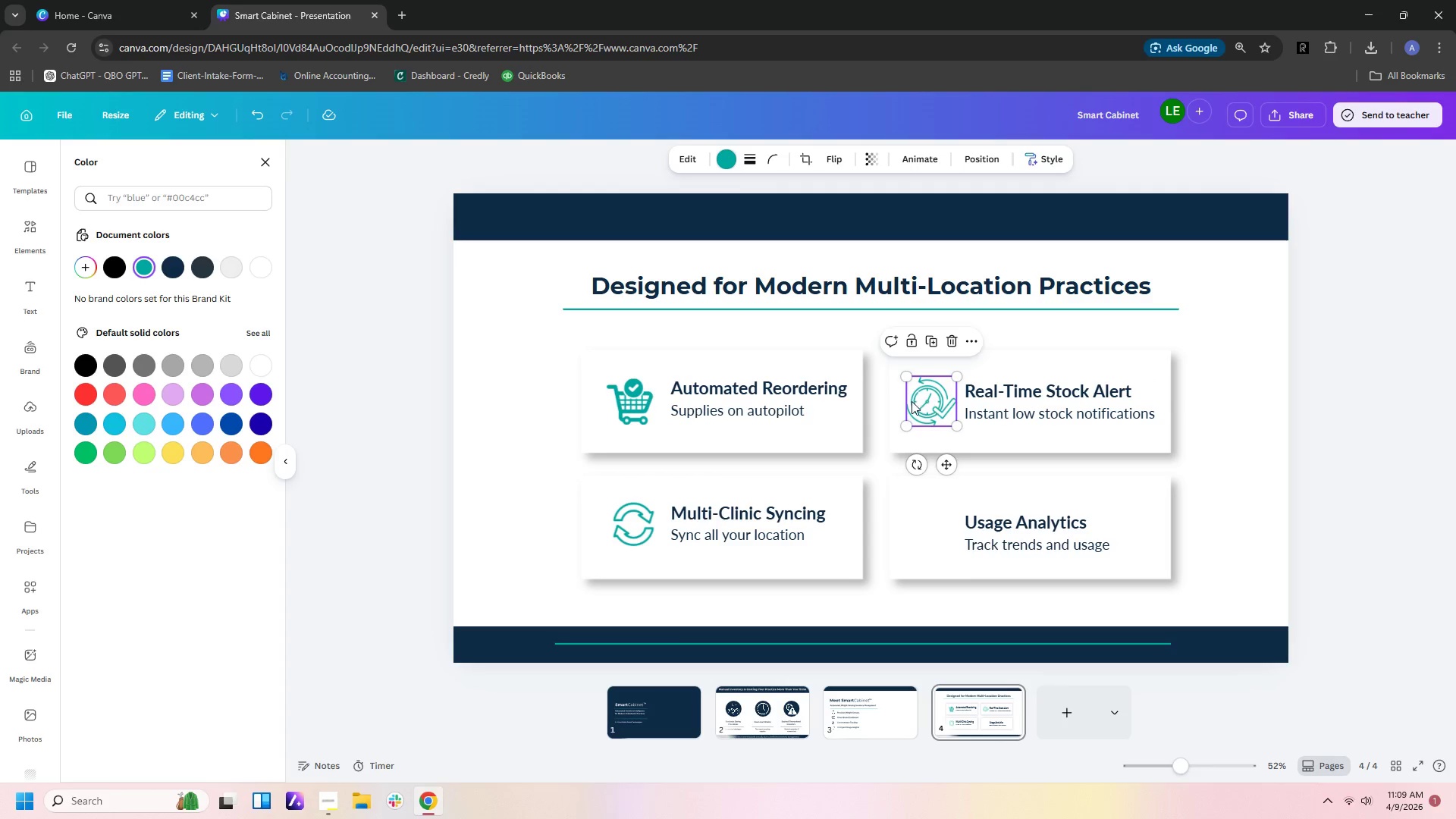 
left_click([911, 401])
 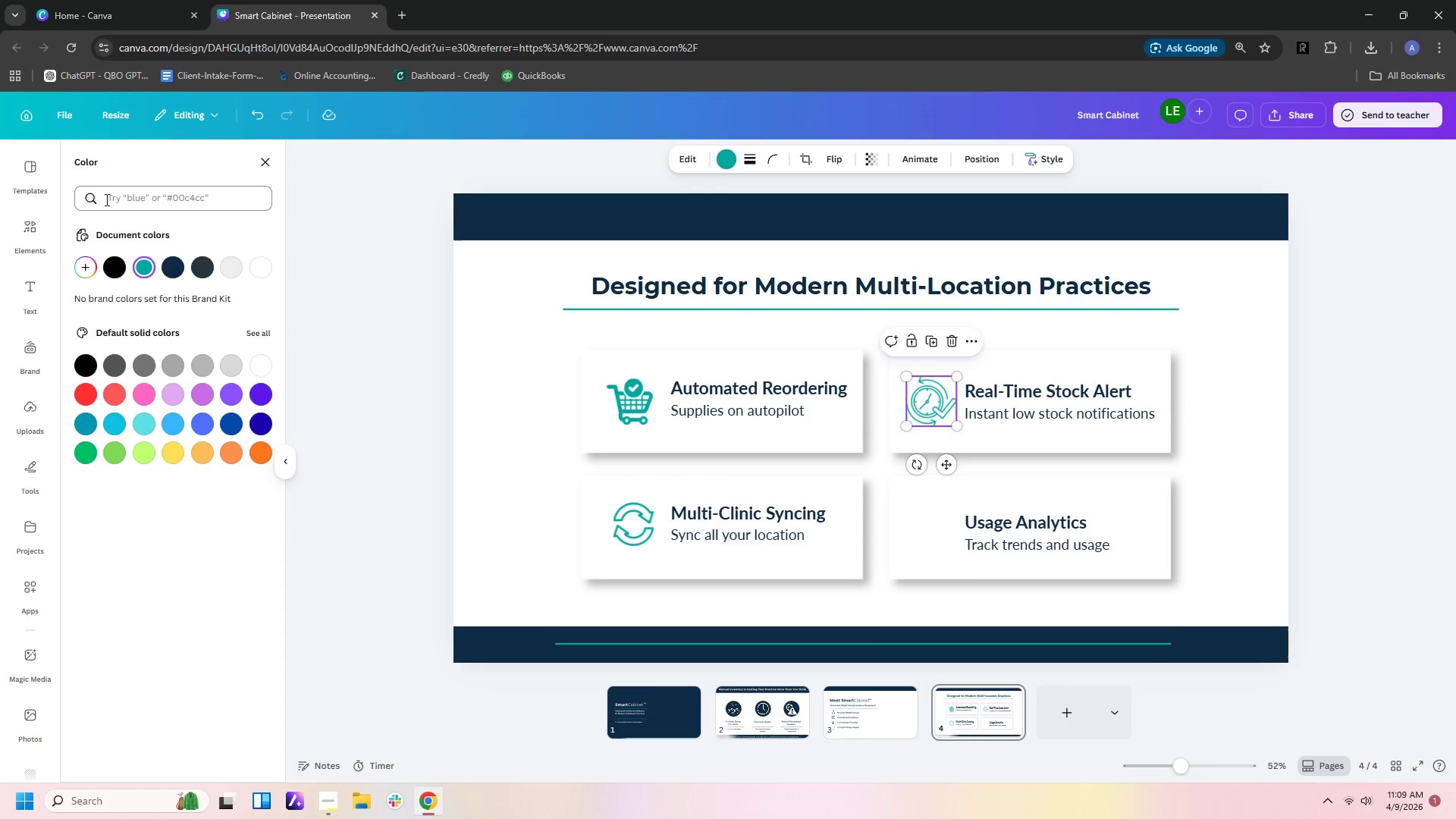 
left_click([31, 225])
 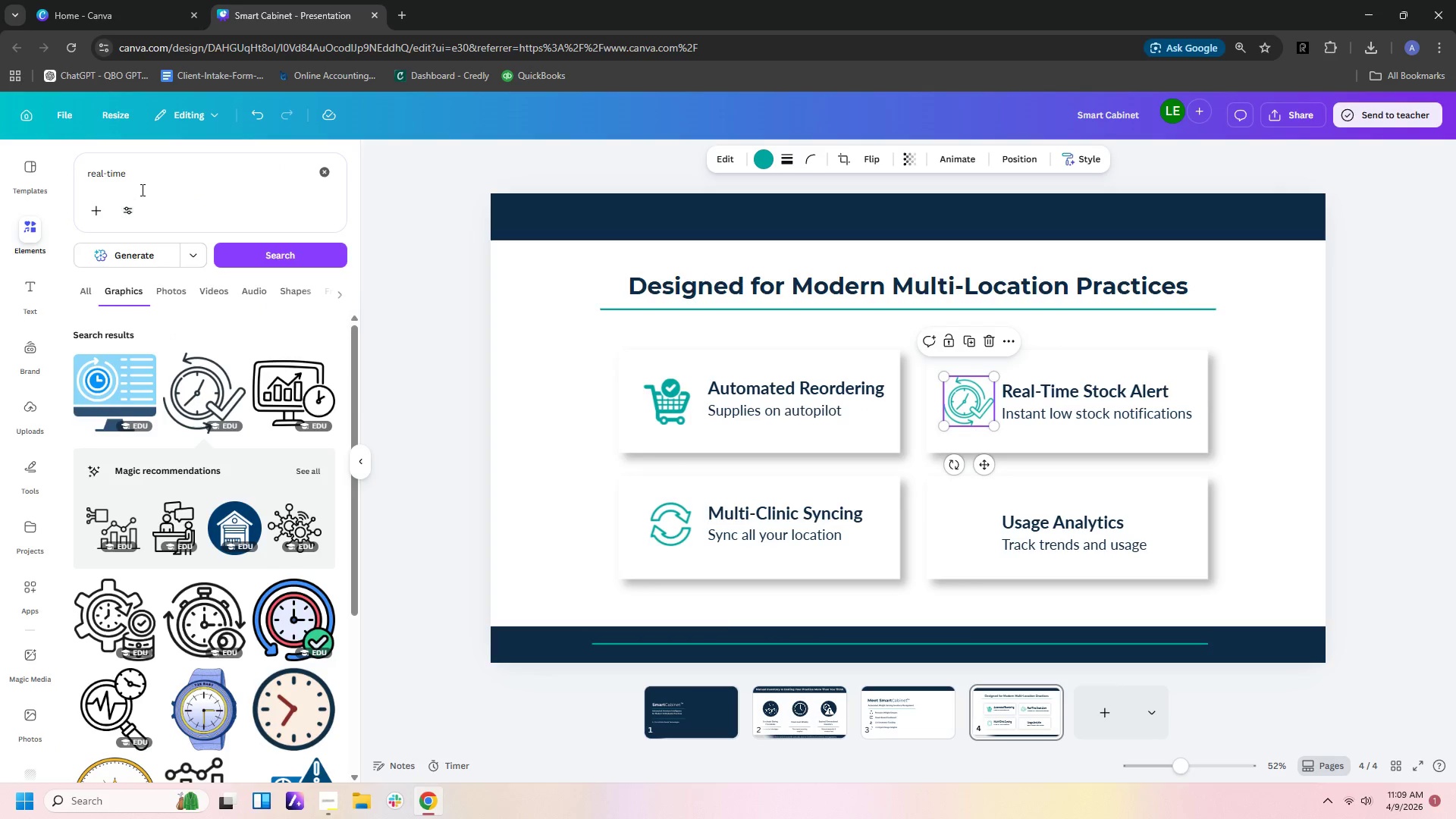 
left_click_drag(start_coordinate=[148, 177], to_coordinate=[0, 174])
 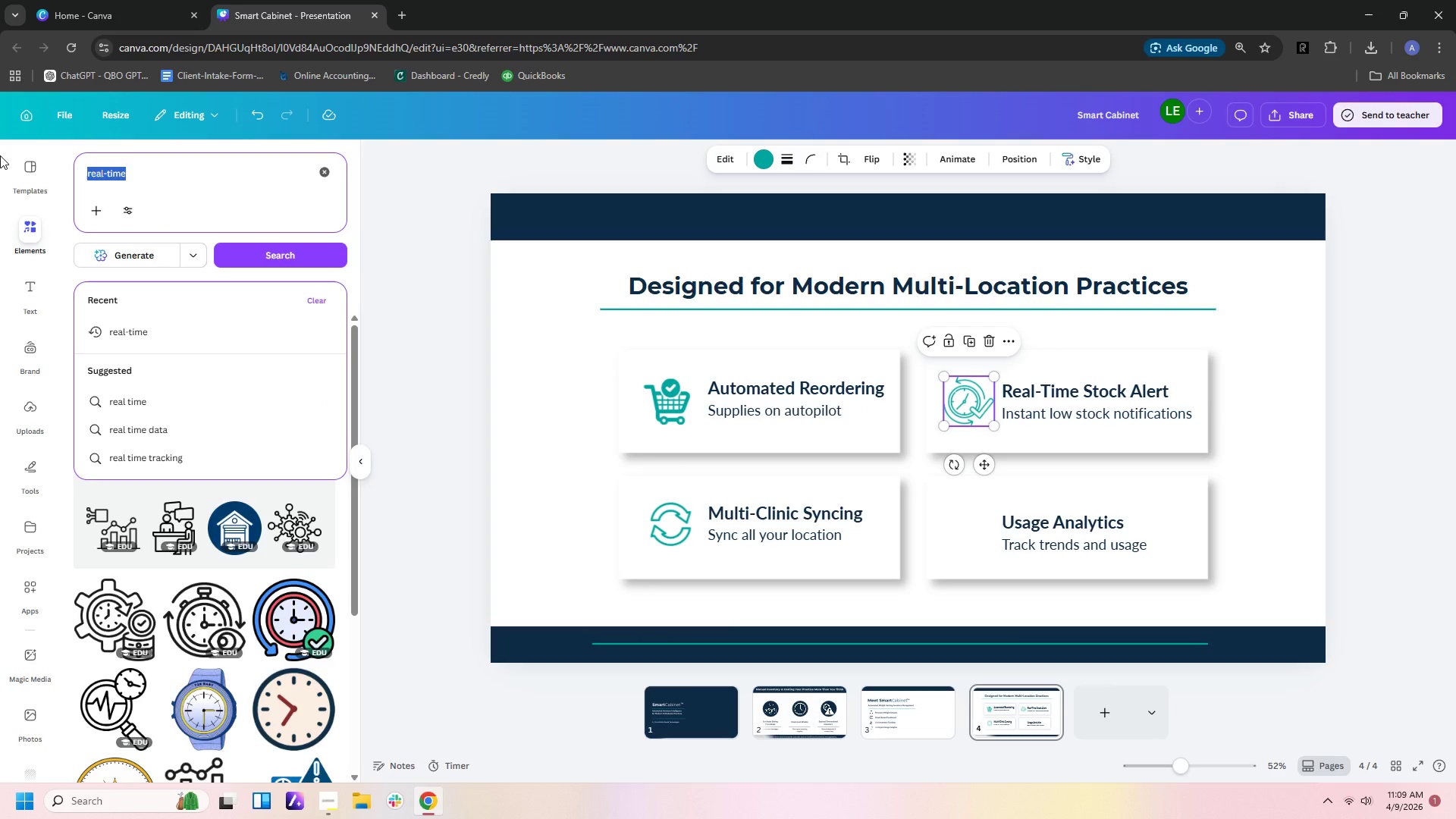 
type(usage)
 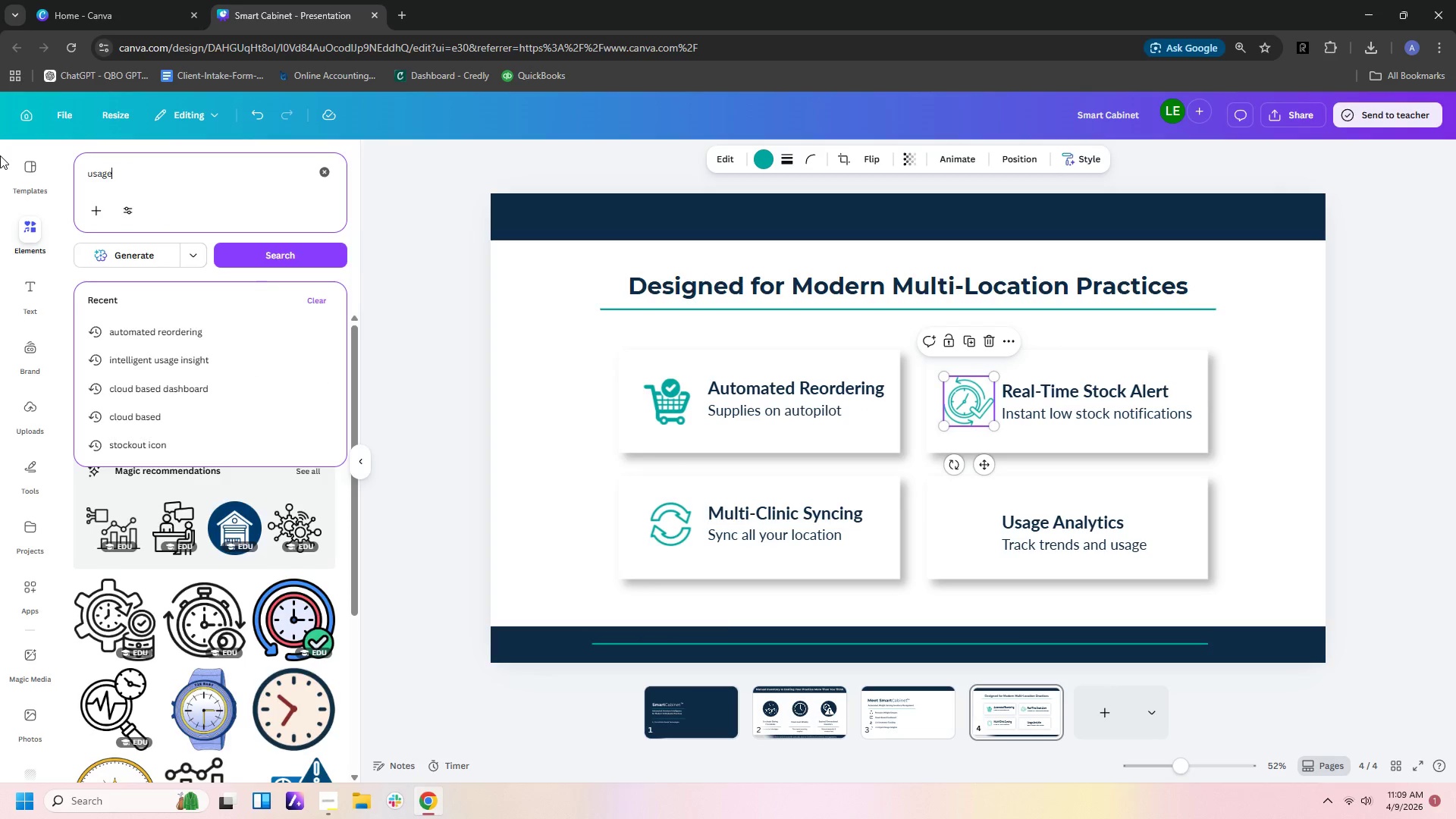 
key(Enter)
 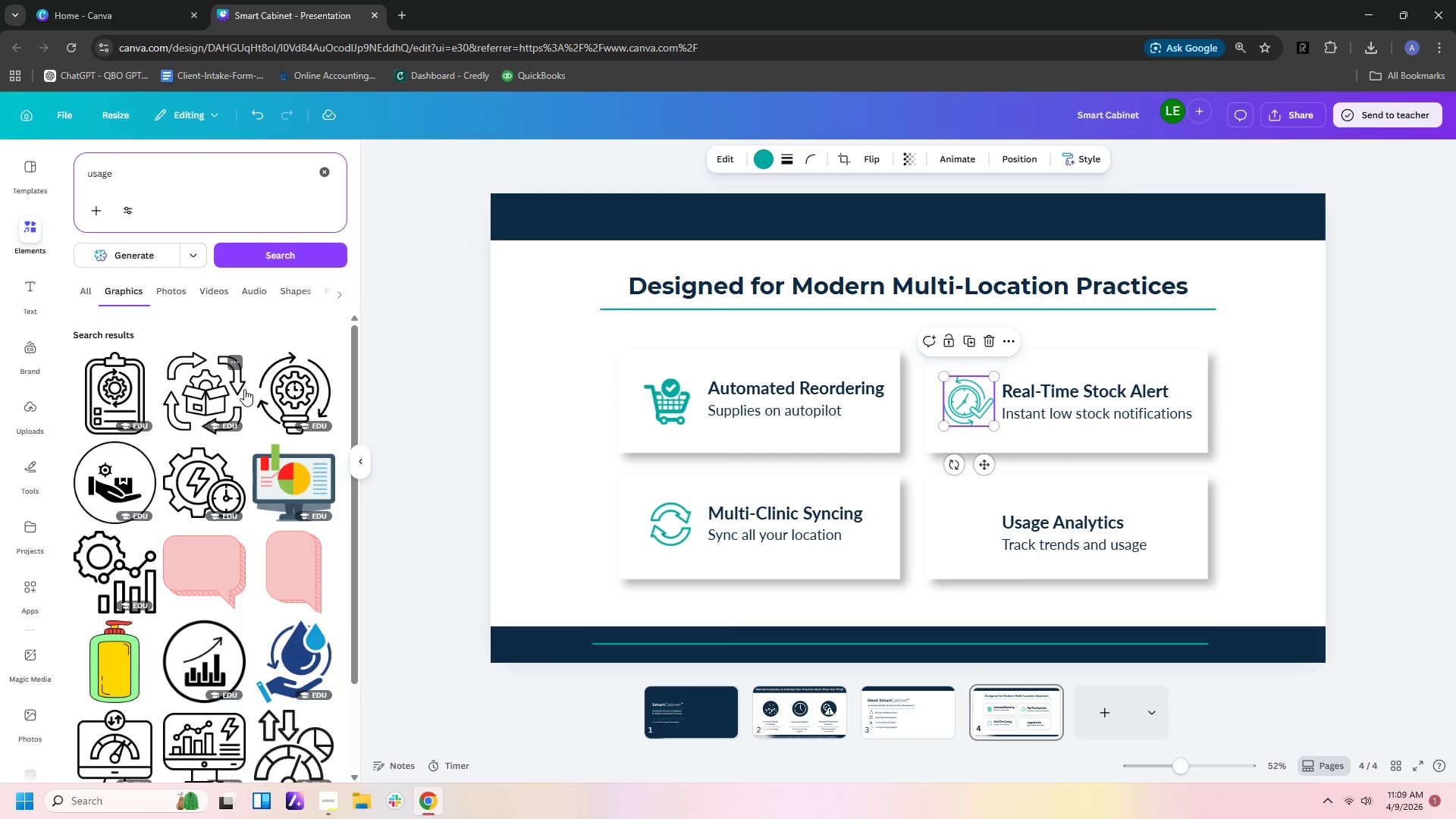 
wait(7.53)
 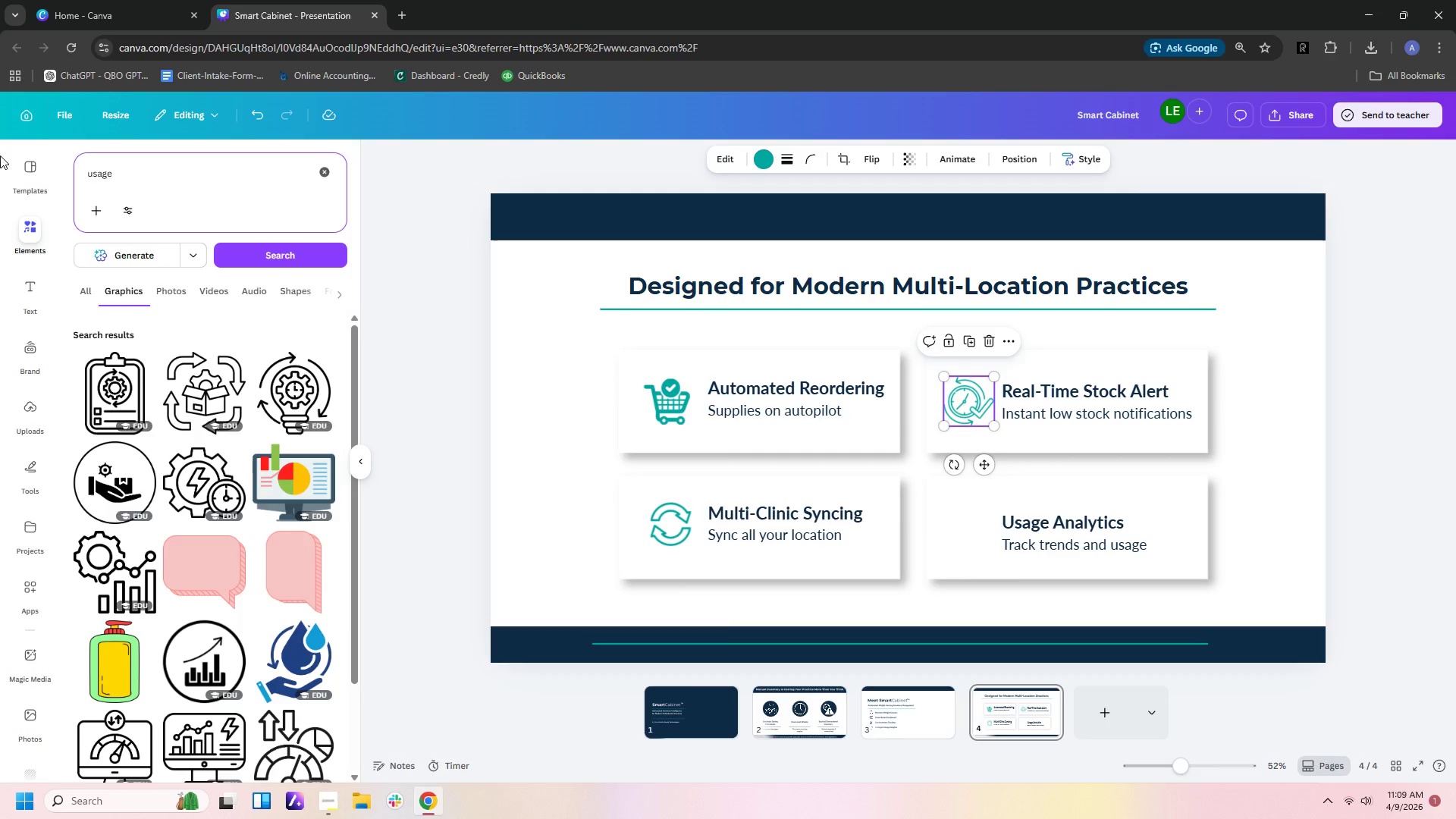 
type( analytics)
 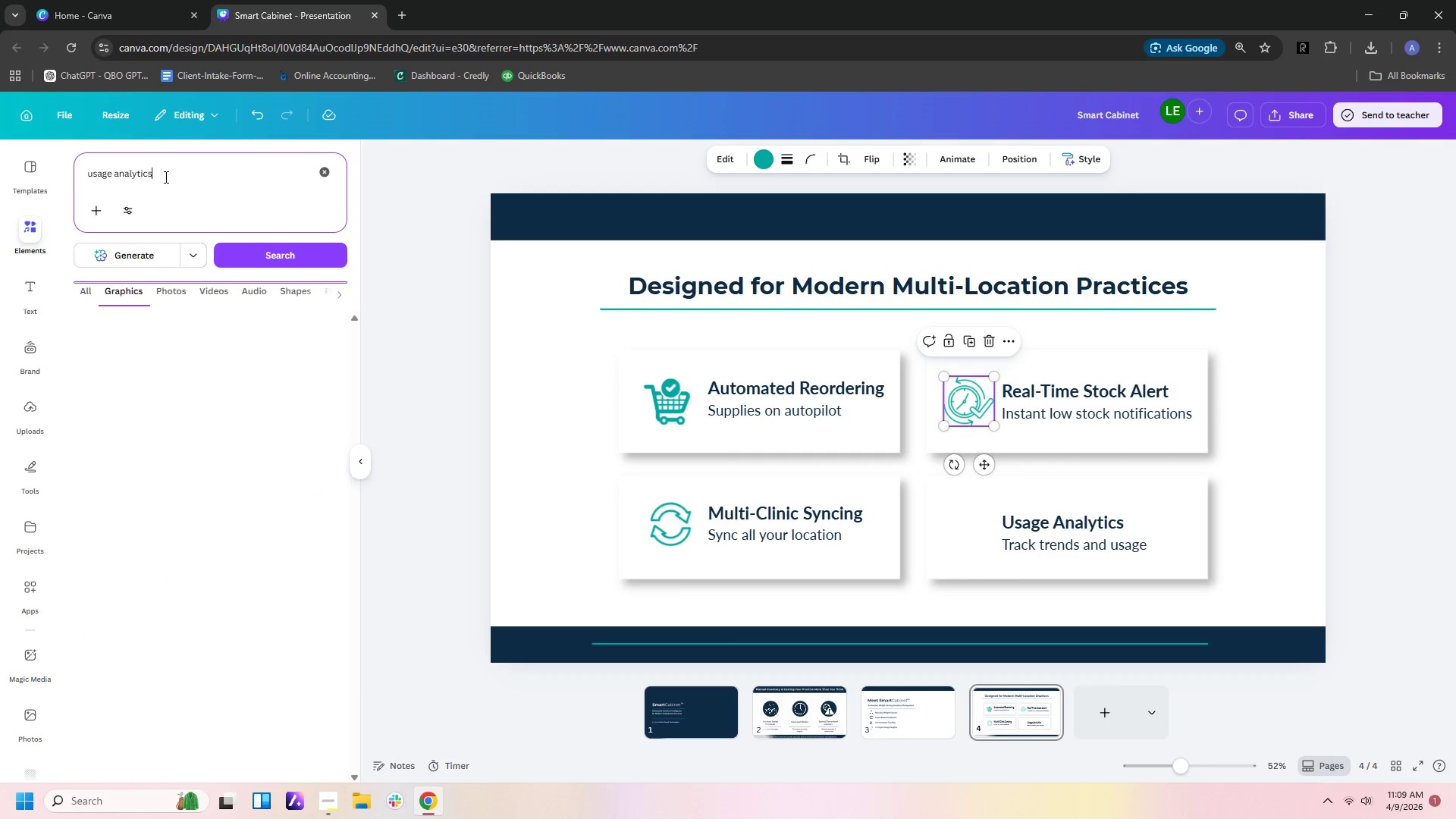 
key(Enter)
 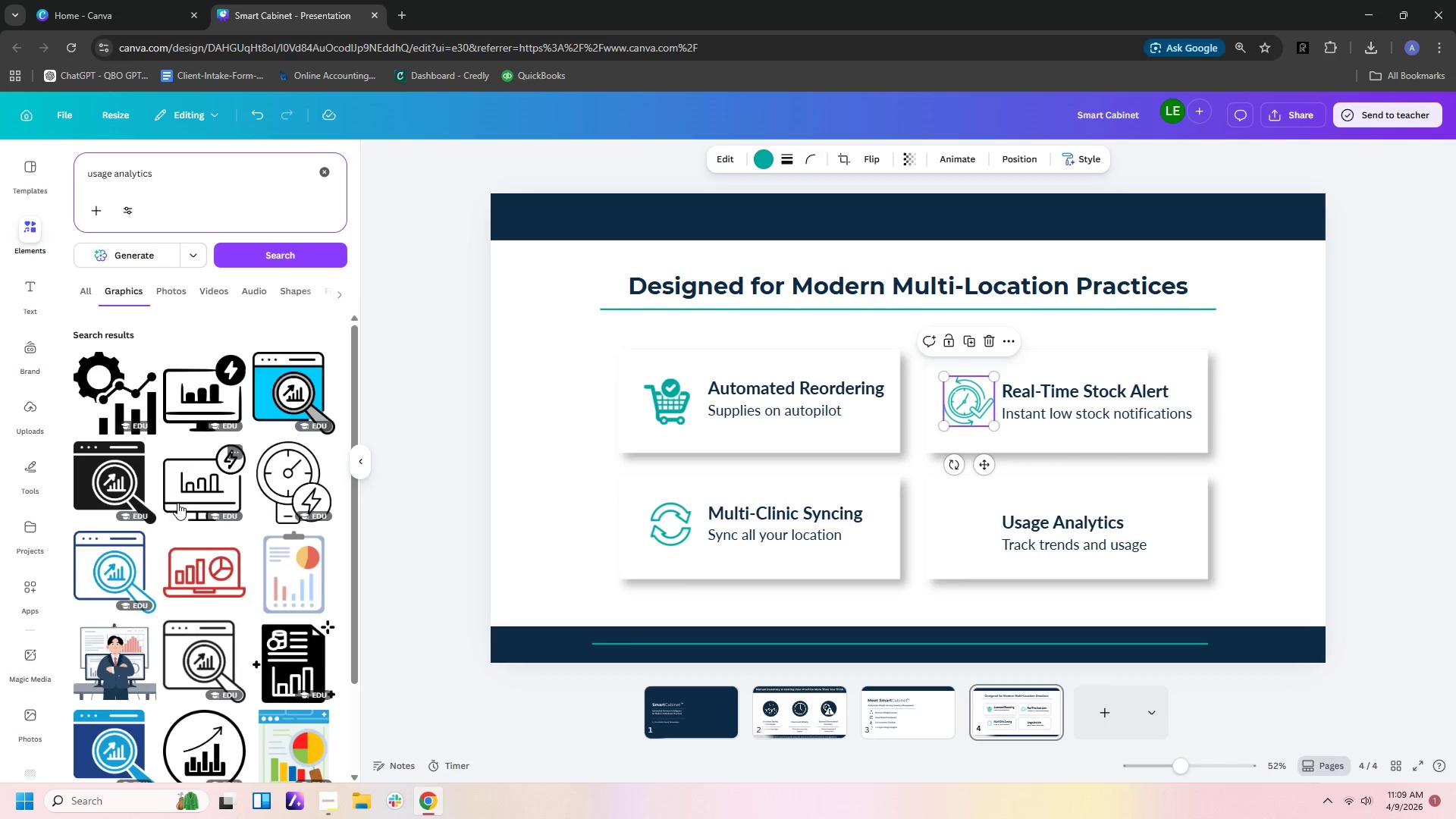 
scroll: coordinate [306, 513], scroll_direction: down, amount: 9.0
 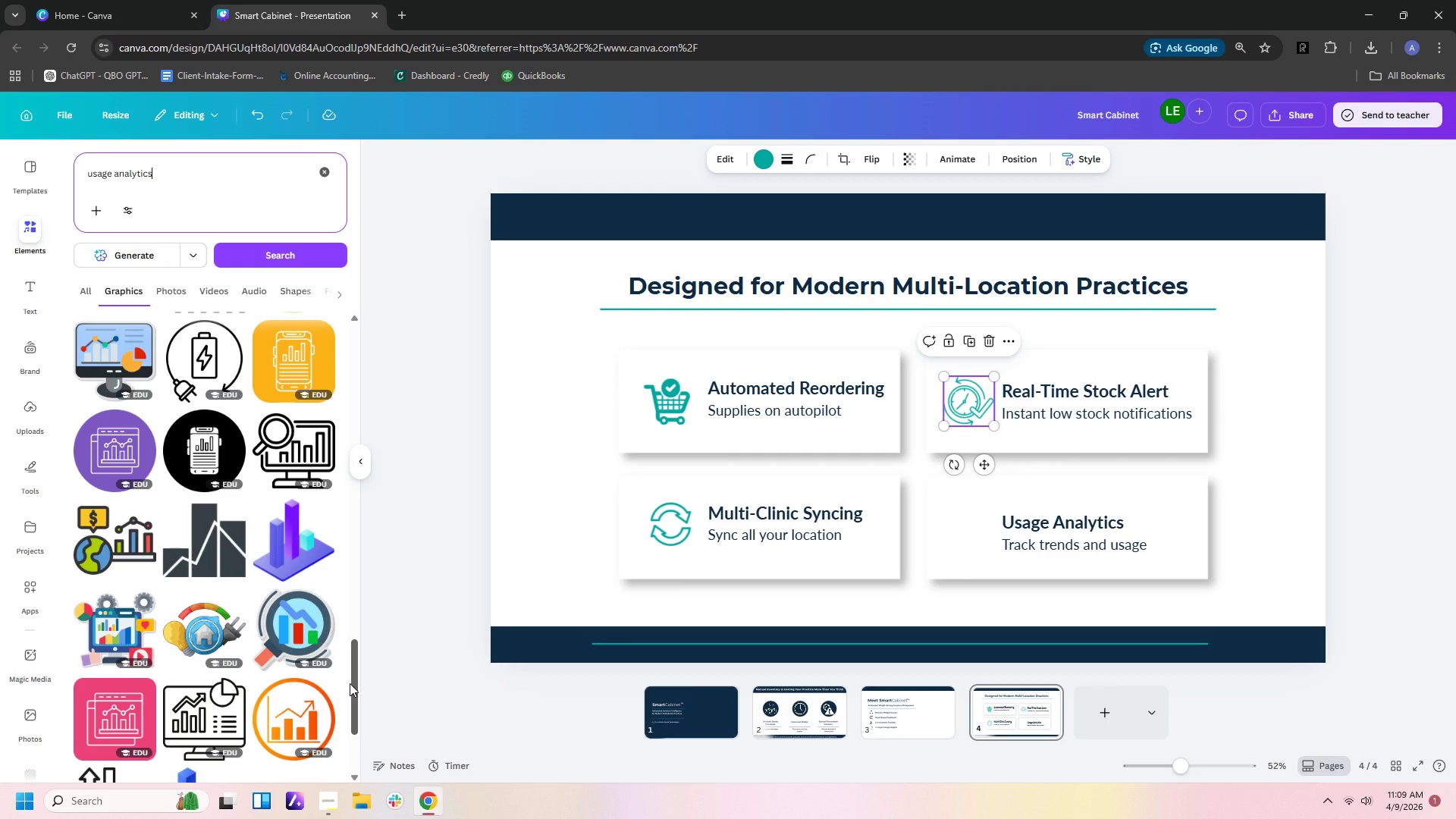 
left_click_drag(start_coordinate=[356, 689], to_coordinate=[353, 730])
 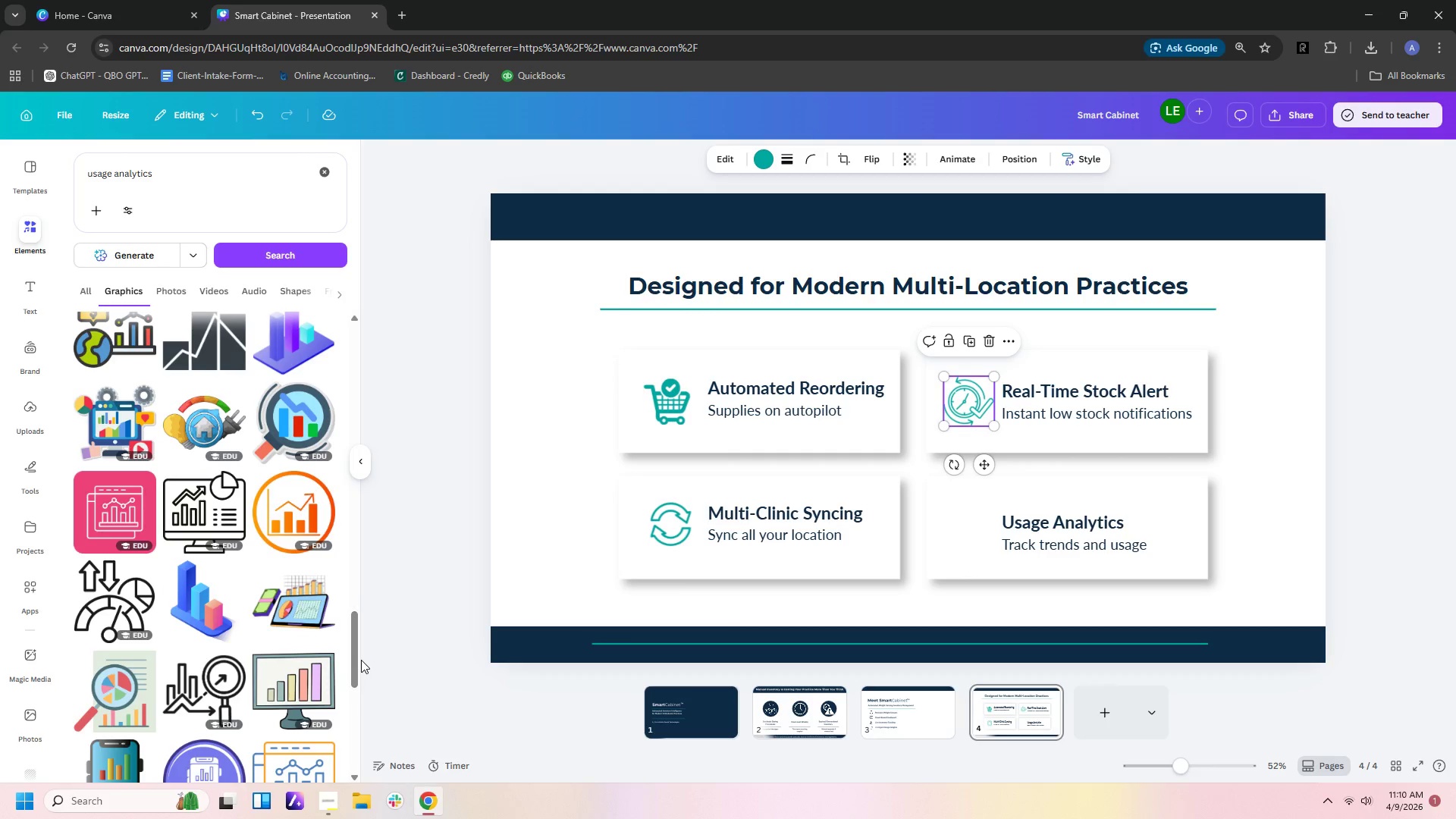 
left_click_drag(start_coordinate=[356, 660], to_coordinate=[383, 276])
 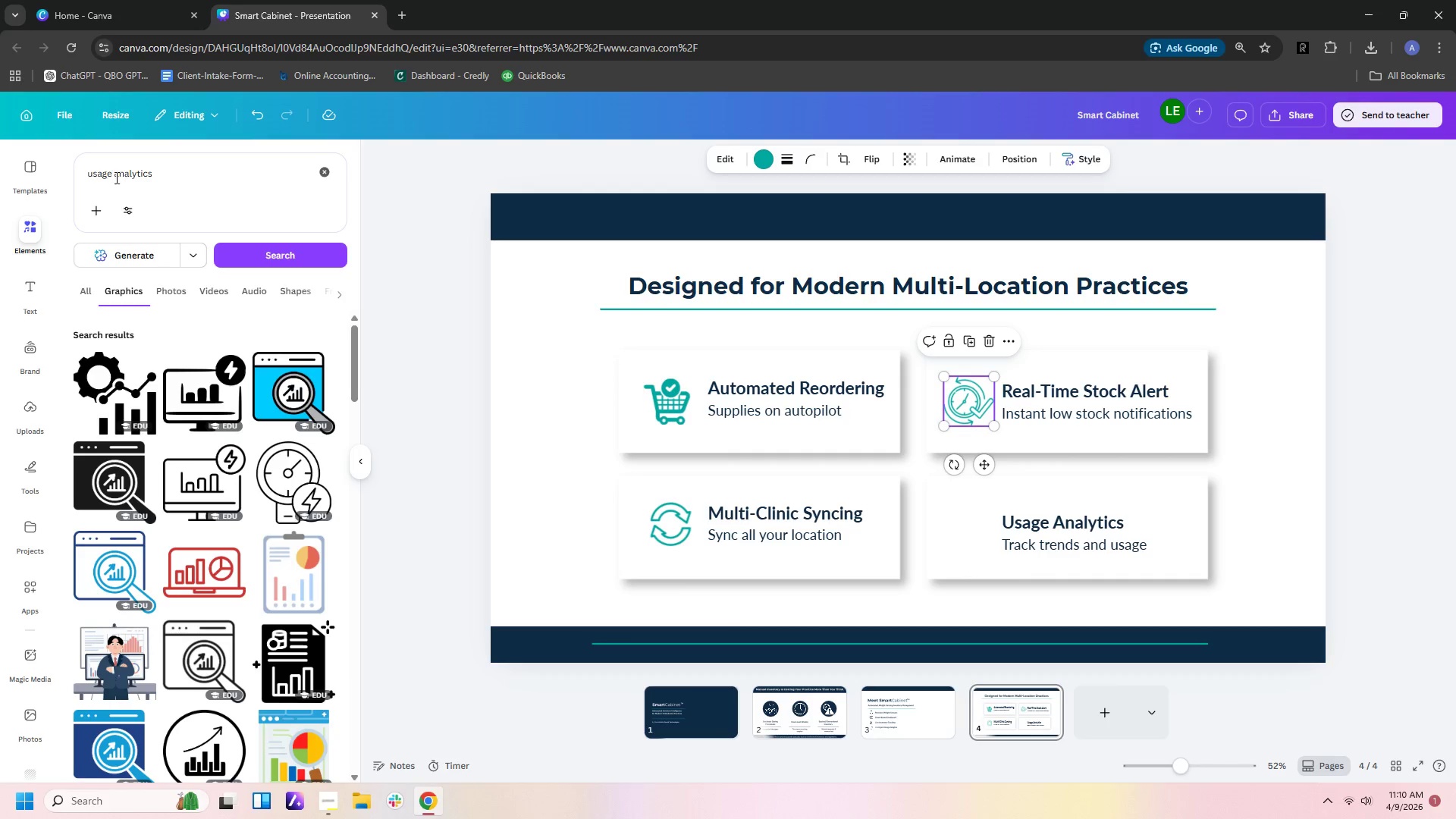 
left_click_drag(start_coordinate=[112, 174], to_coordinate=[0, 169])
 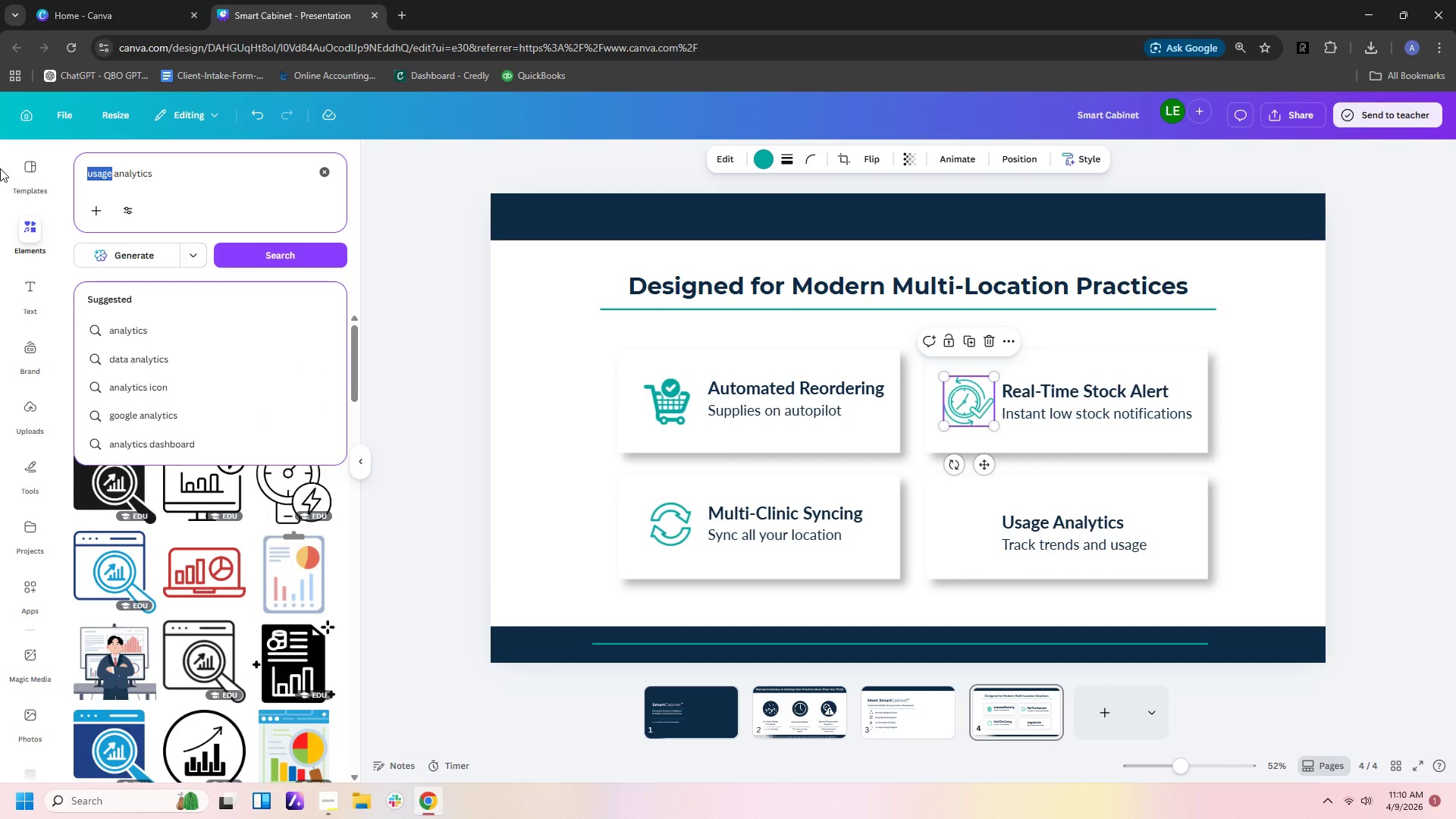 
key(Backspace)
 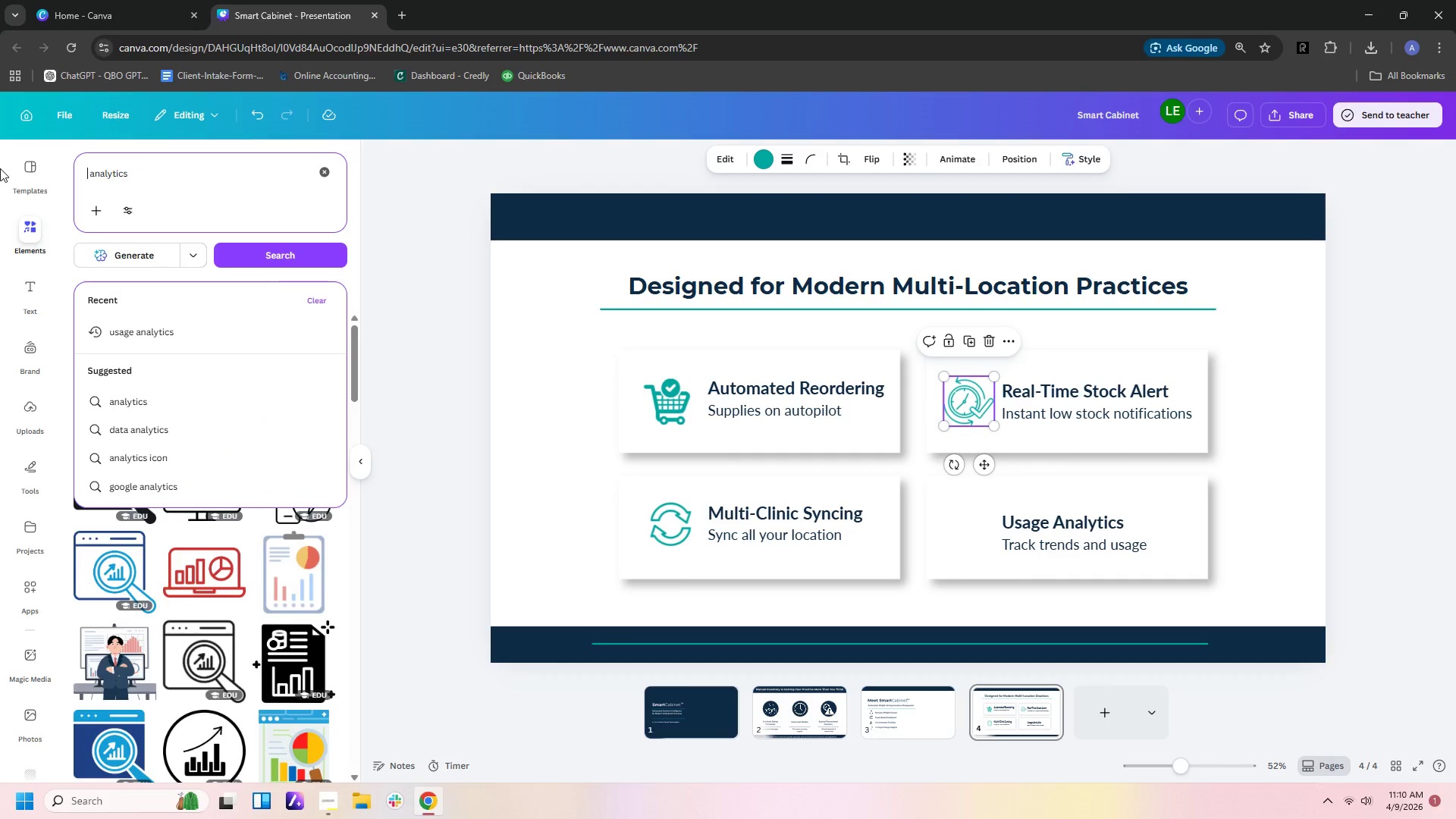 
key(Enter)
 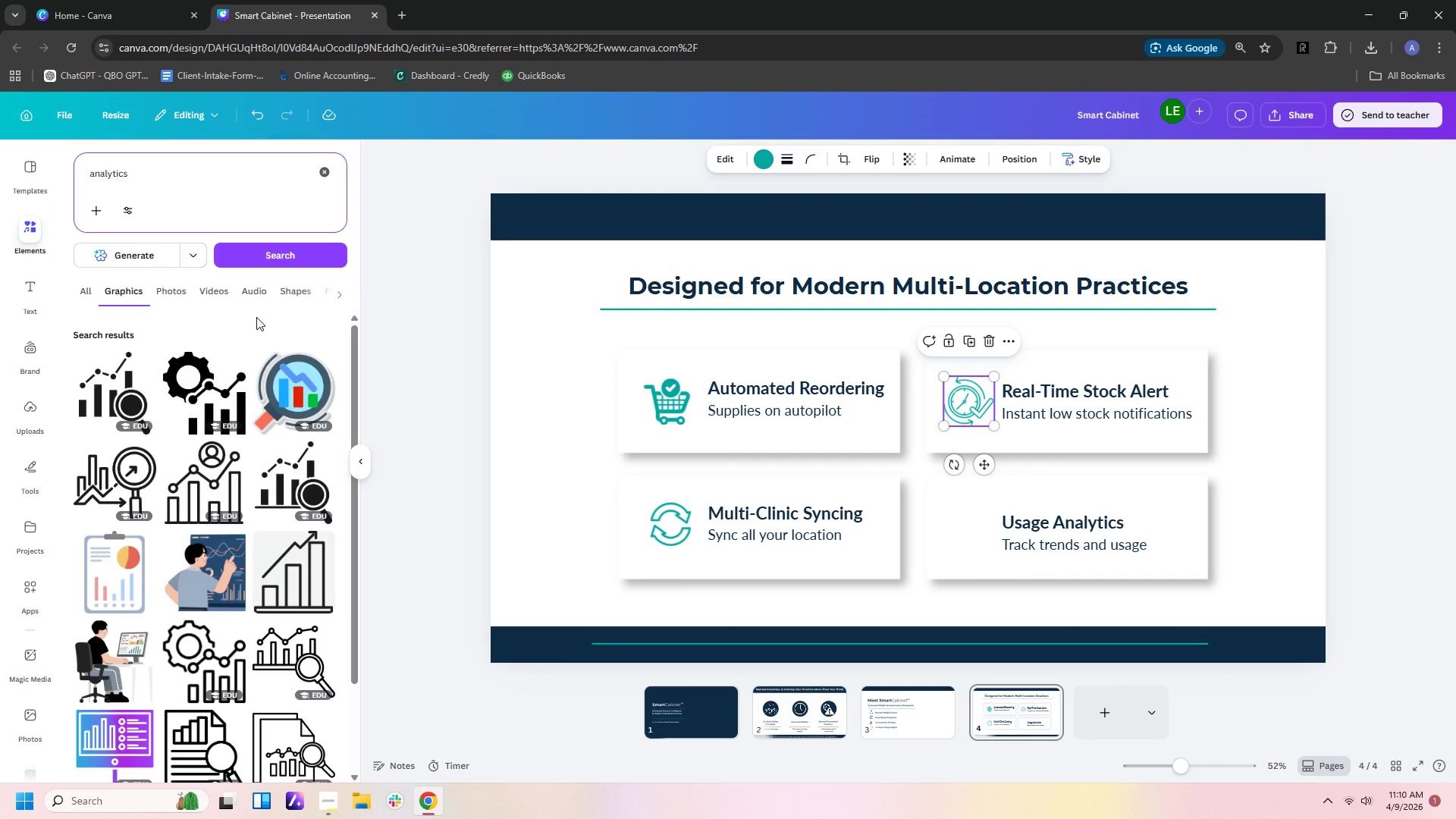 
mouse_move([266, 372])
 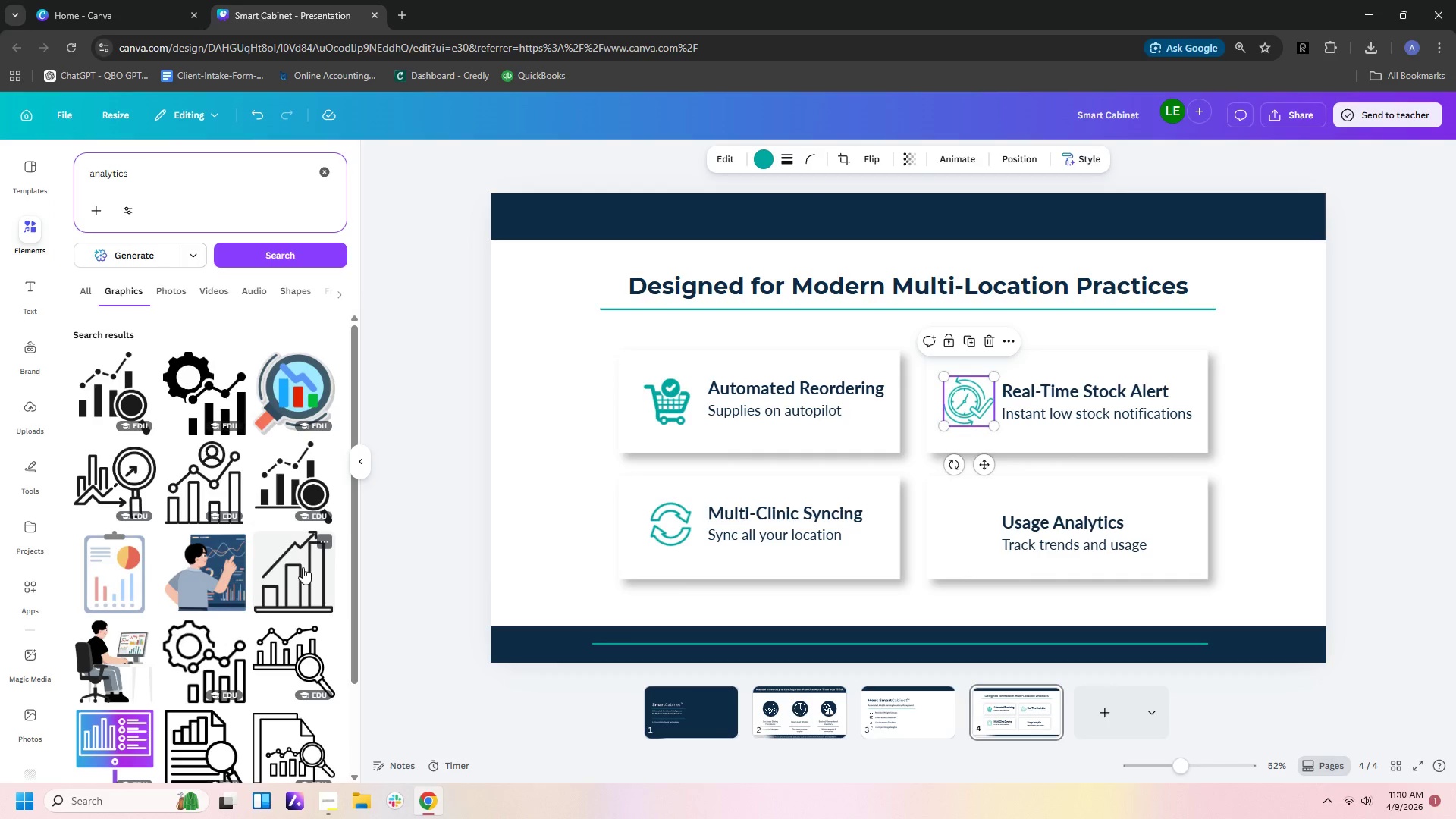 
scroll: coordinate [303, 567], scroll_direction: down, amount: 2.0
 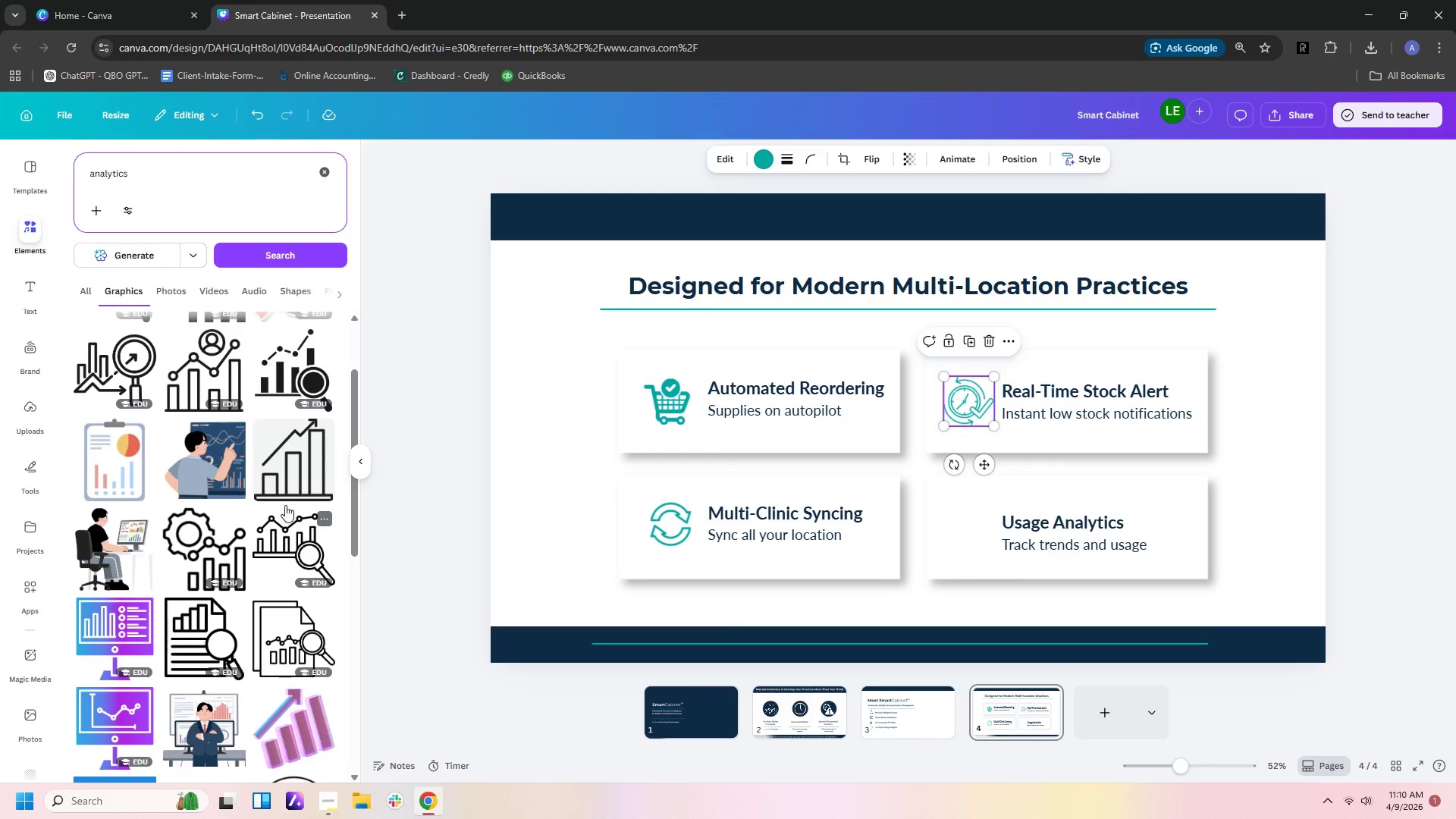 
mouse_move([269, 497])
 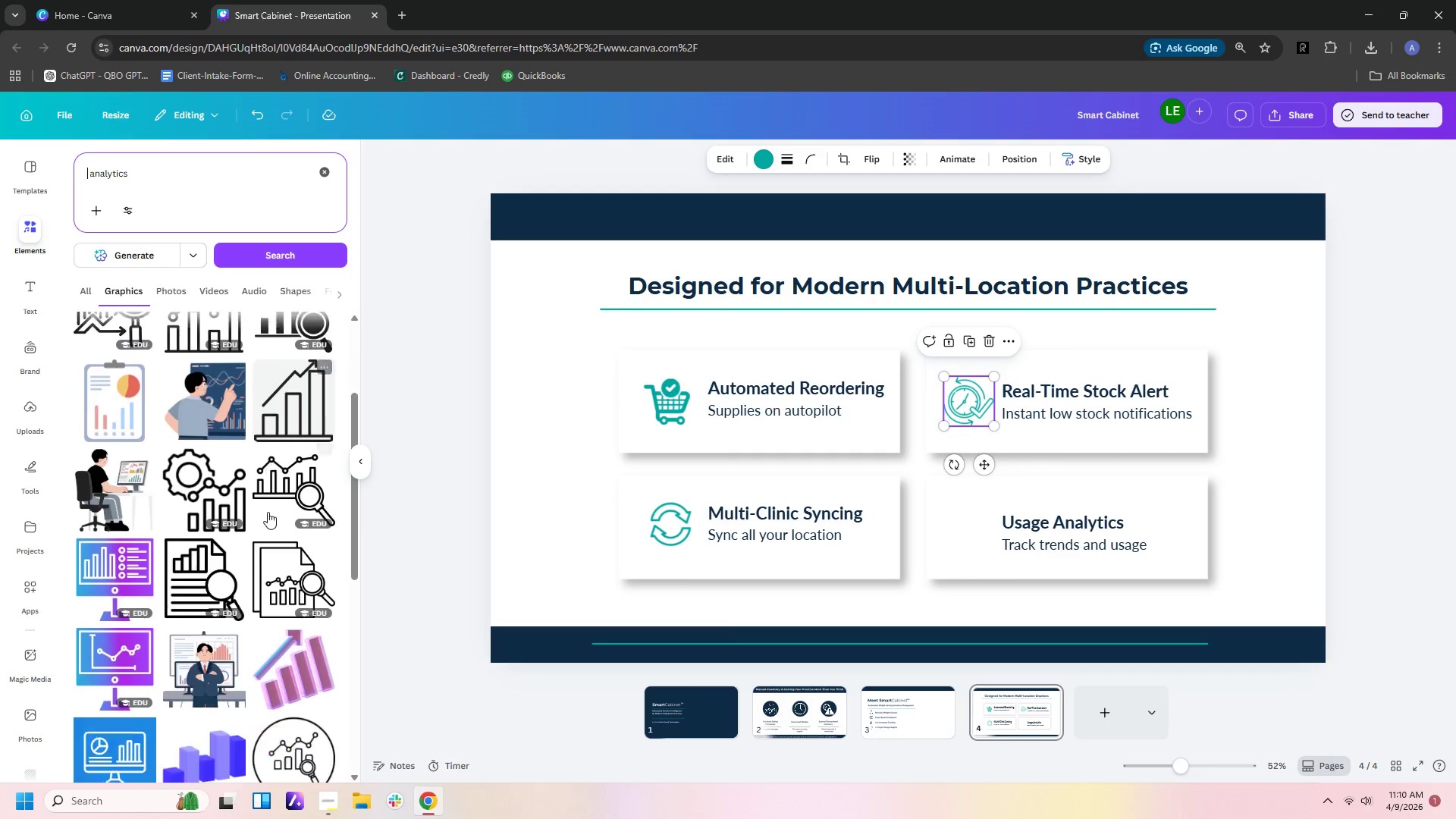 
scroll: coordinate [268, 512], scroll_direction: down, amount: 9.0
 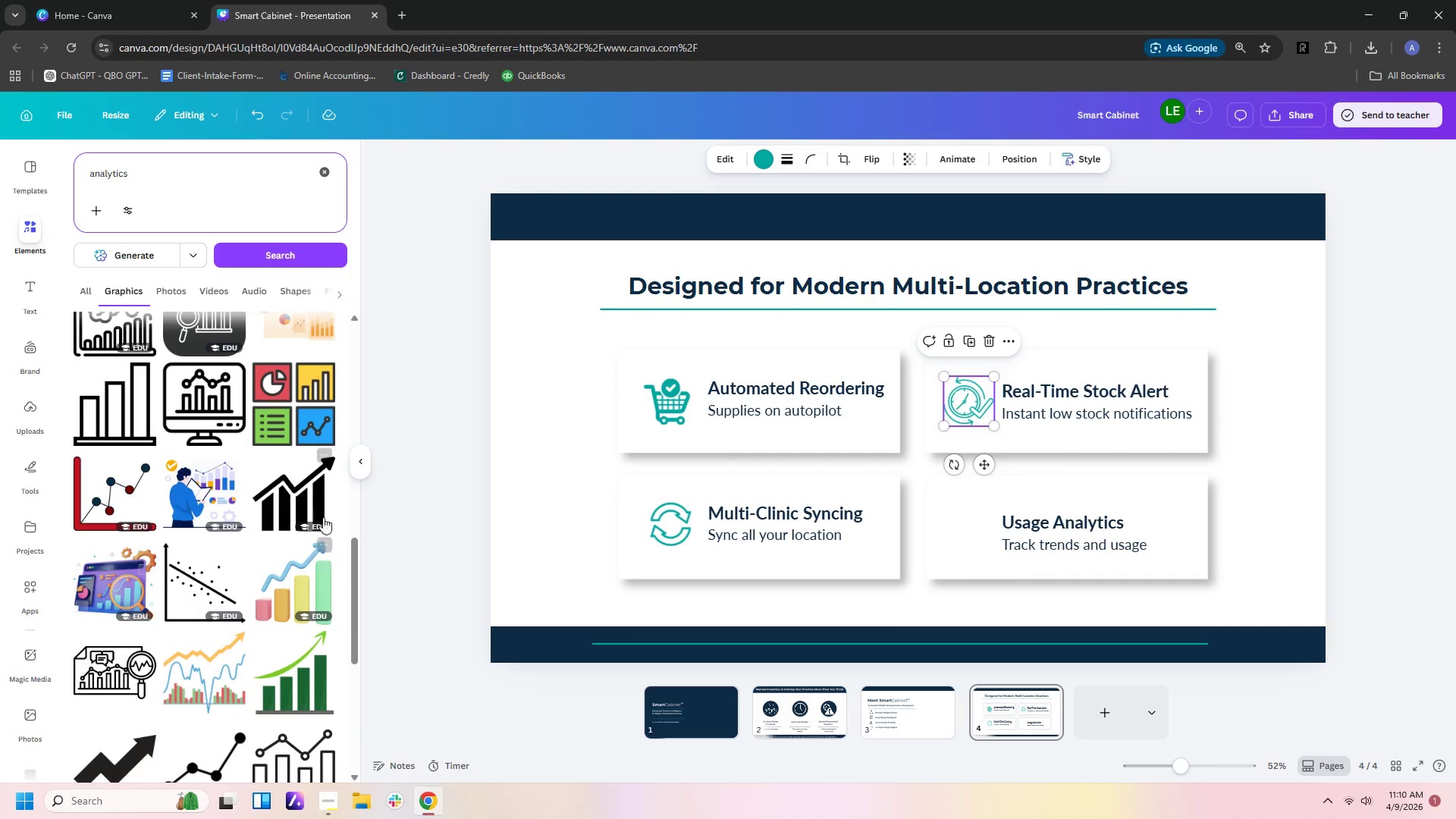 
left_click([312, 497])
 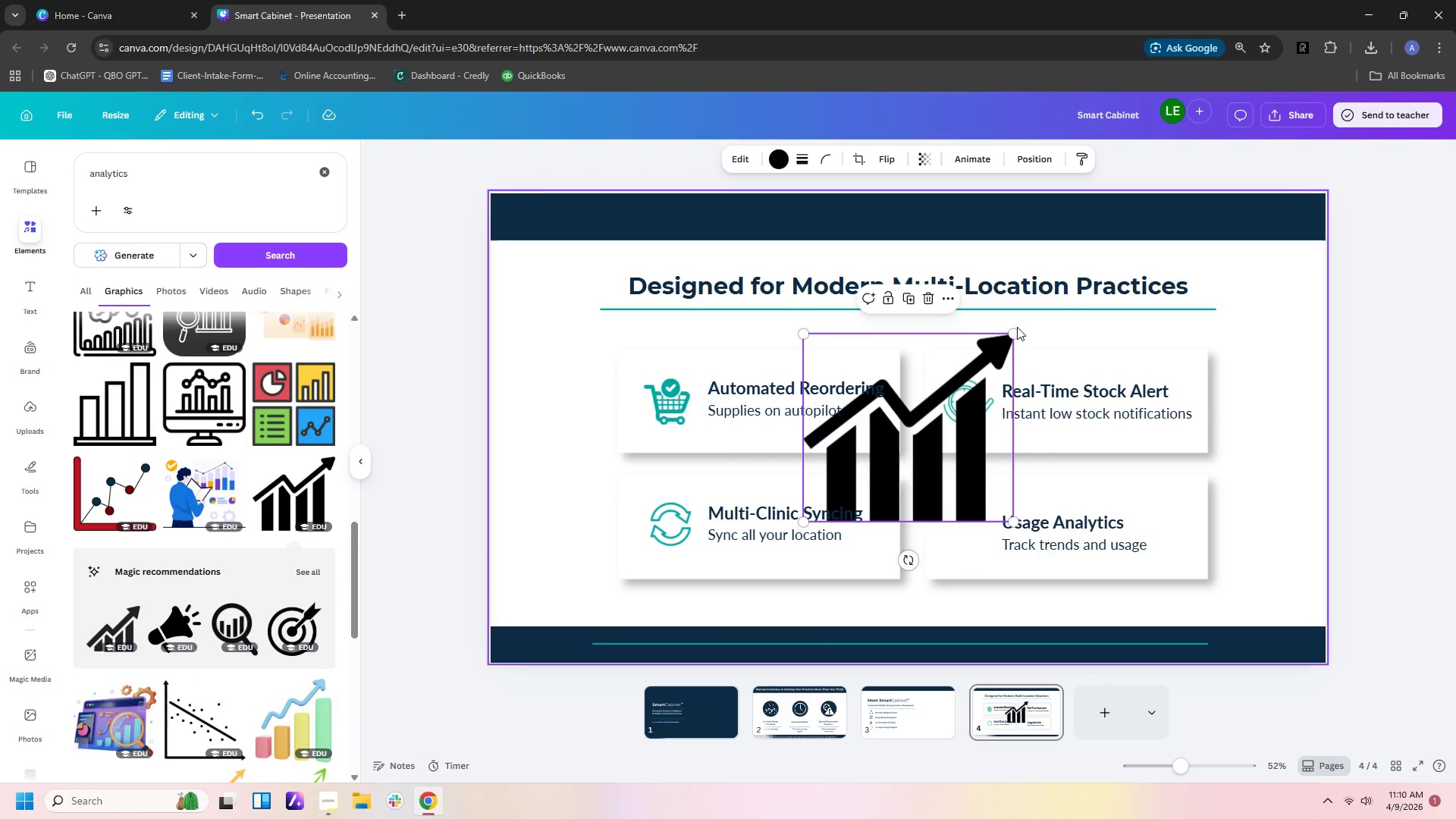 
left_click_drag(start_coordinate=[1016, 333], to_coordinate=[883, 501])
 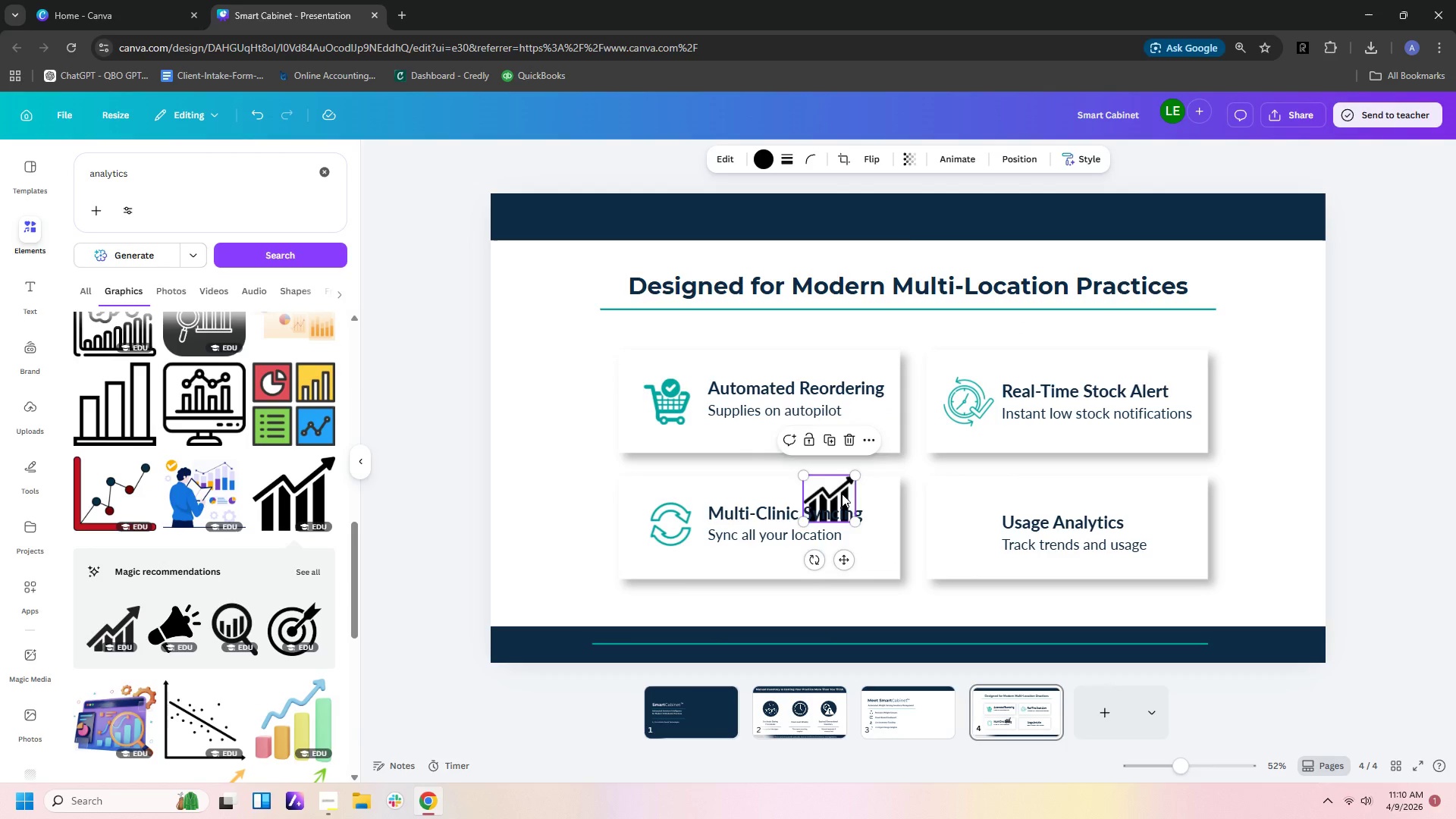 
left_click_drag(start_coordinate=[837, 494], to_coordinate=[982, 527])
 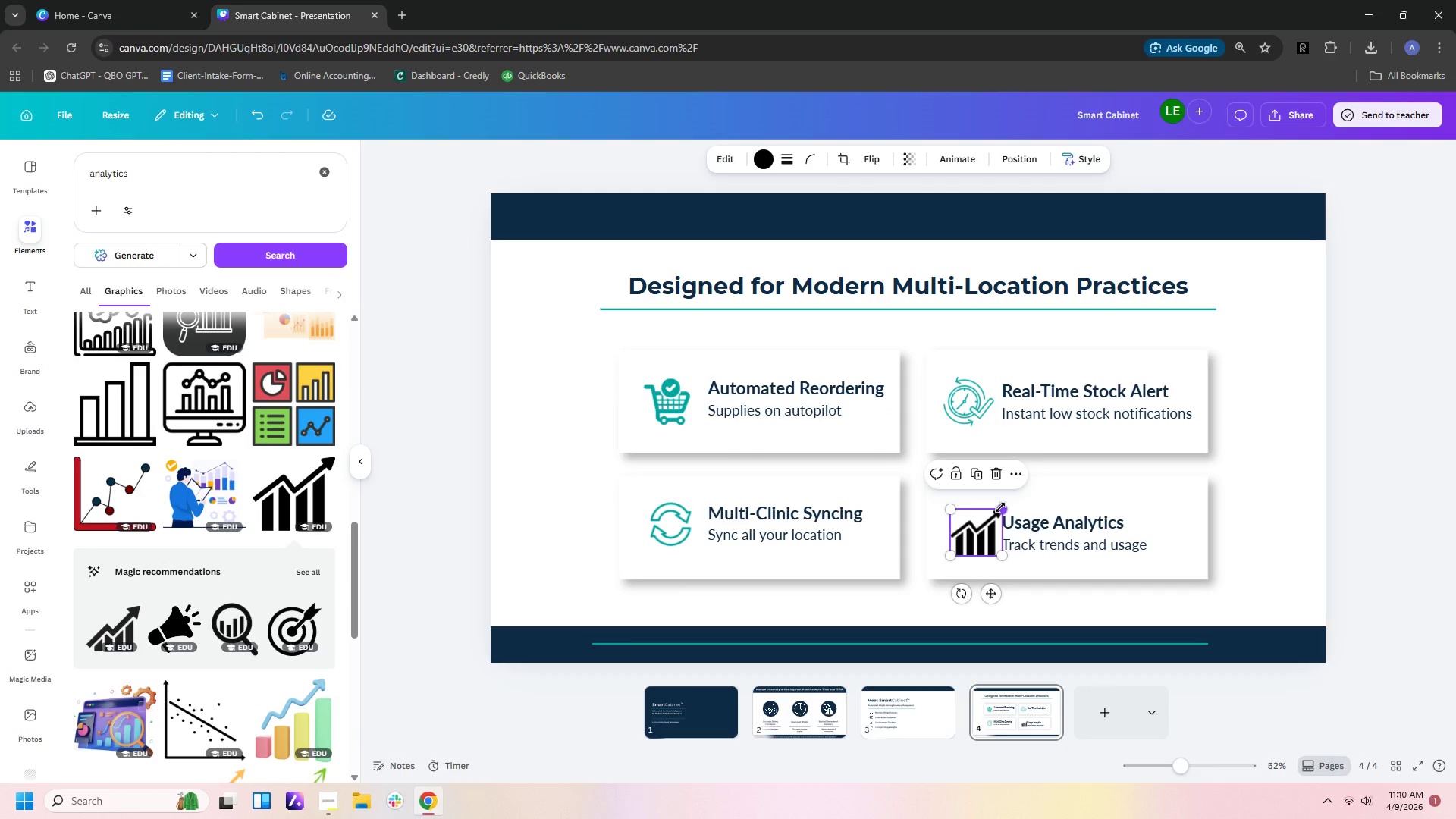 
left_click_drag(start_coordinate=[1000, 507], to_coordinate=[992, 513])
 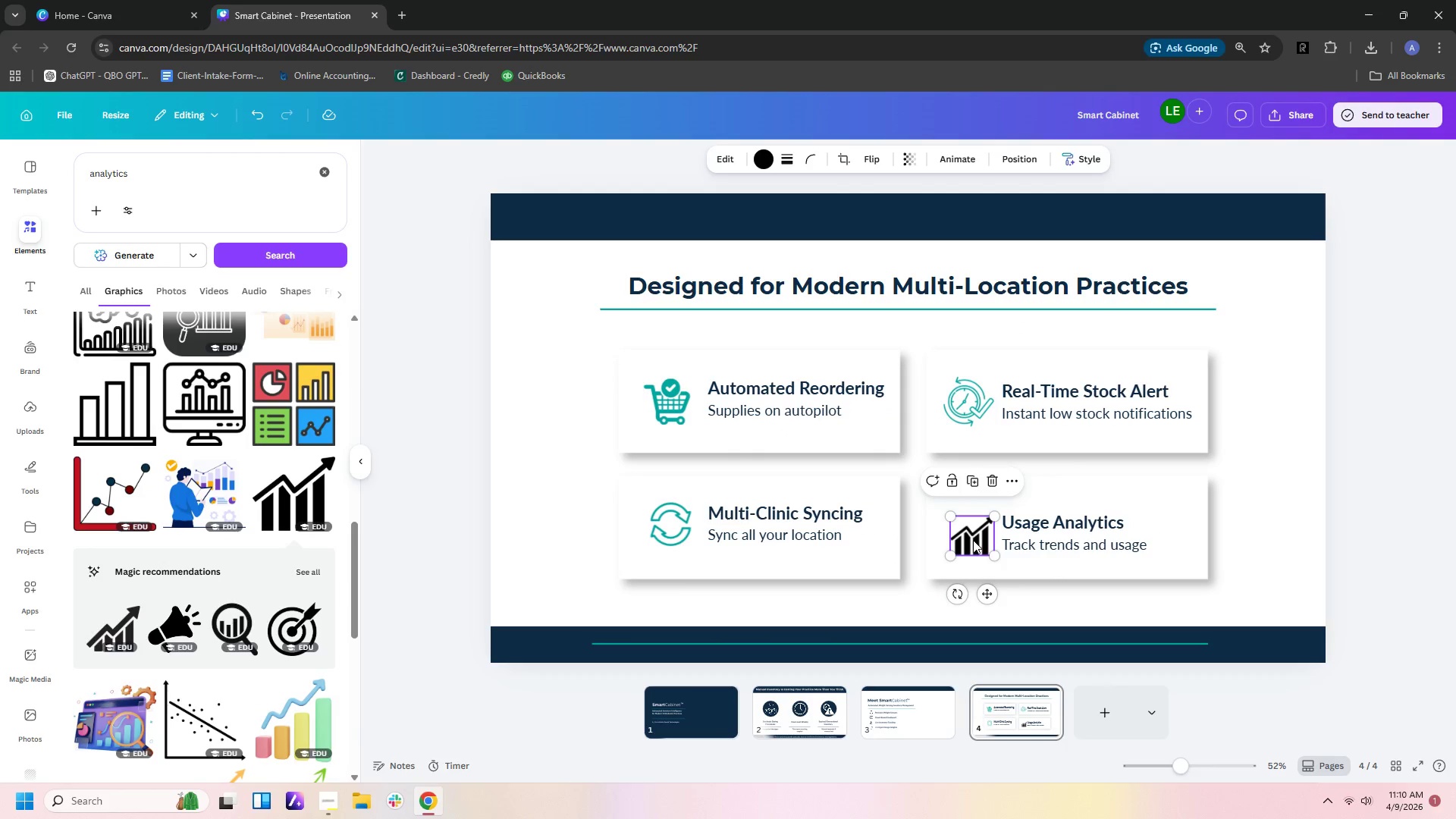 
left_click_drag(start_coordinate=[973, 540], to_coordinate=[971, 535])
 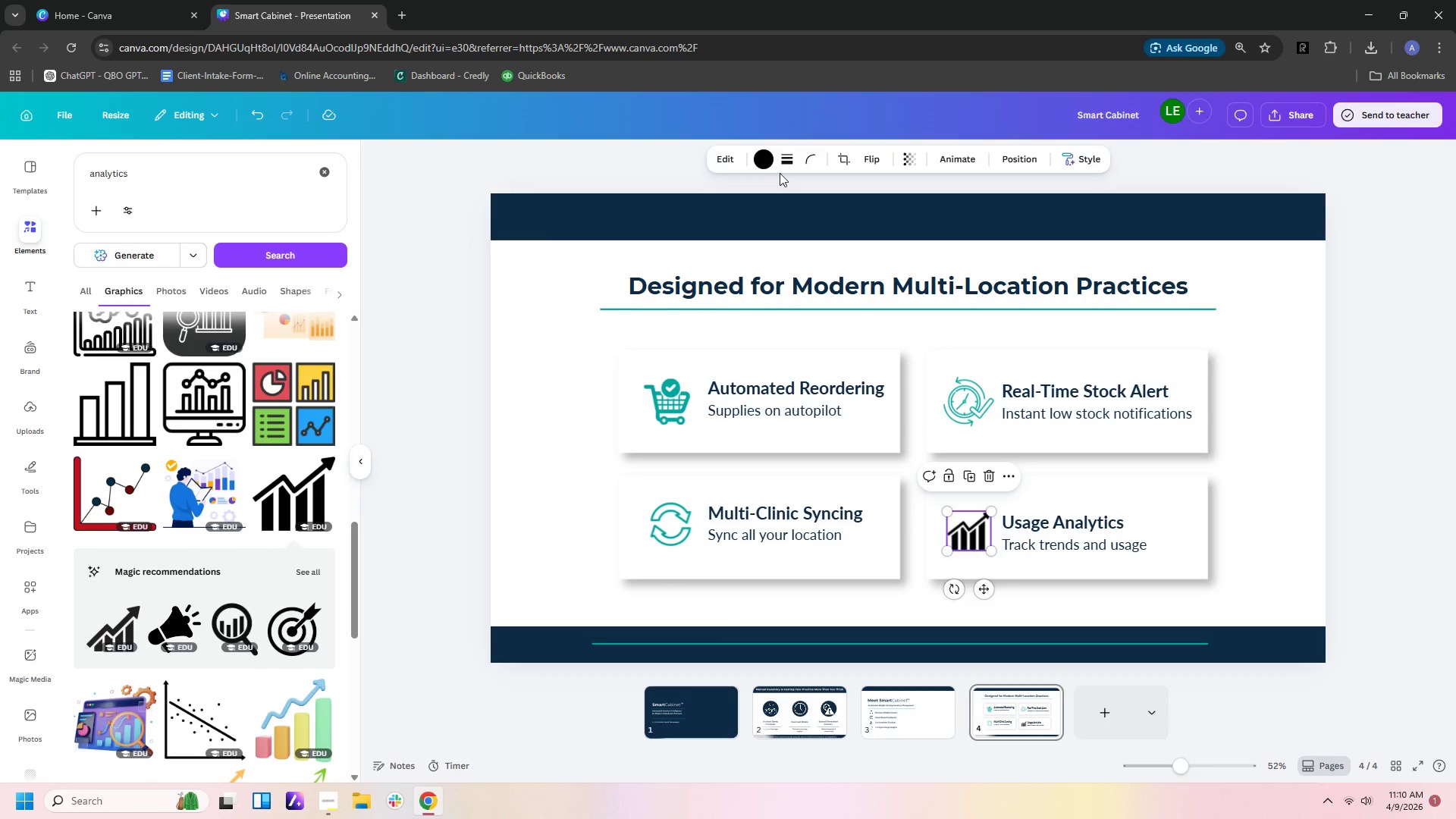 
left_click([763, 165])
 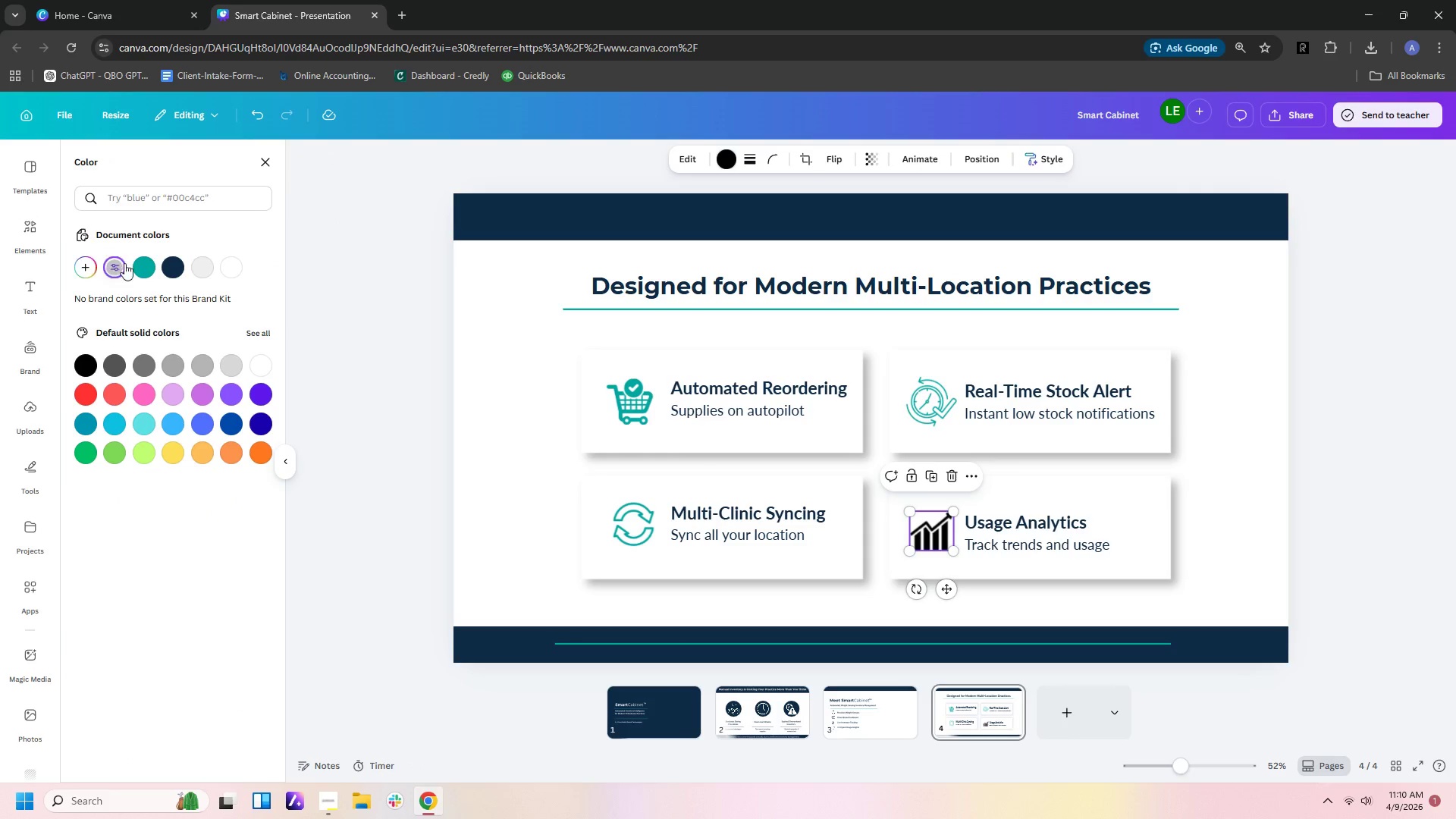 
left_click([136, 267])
 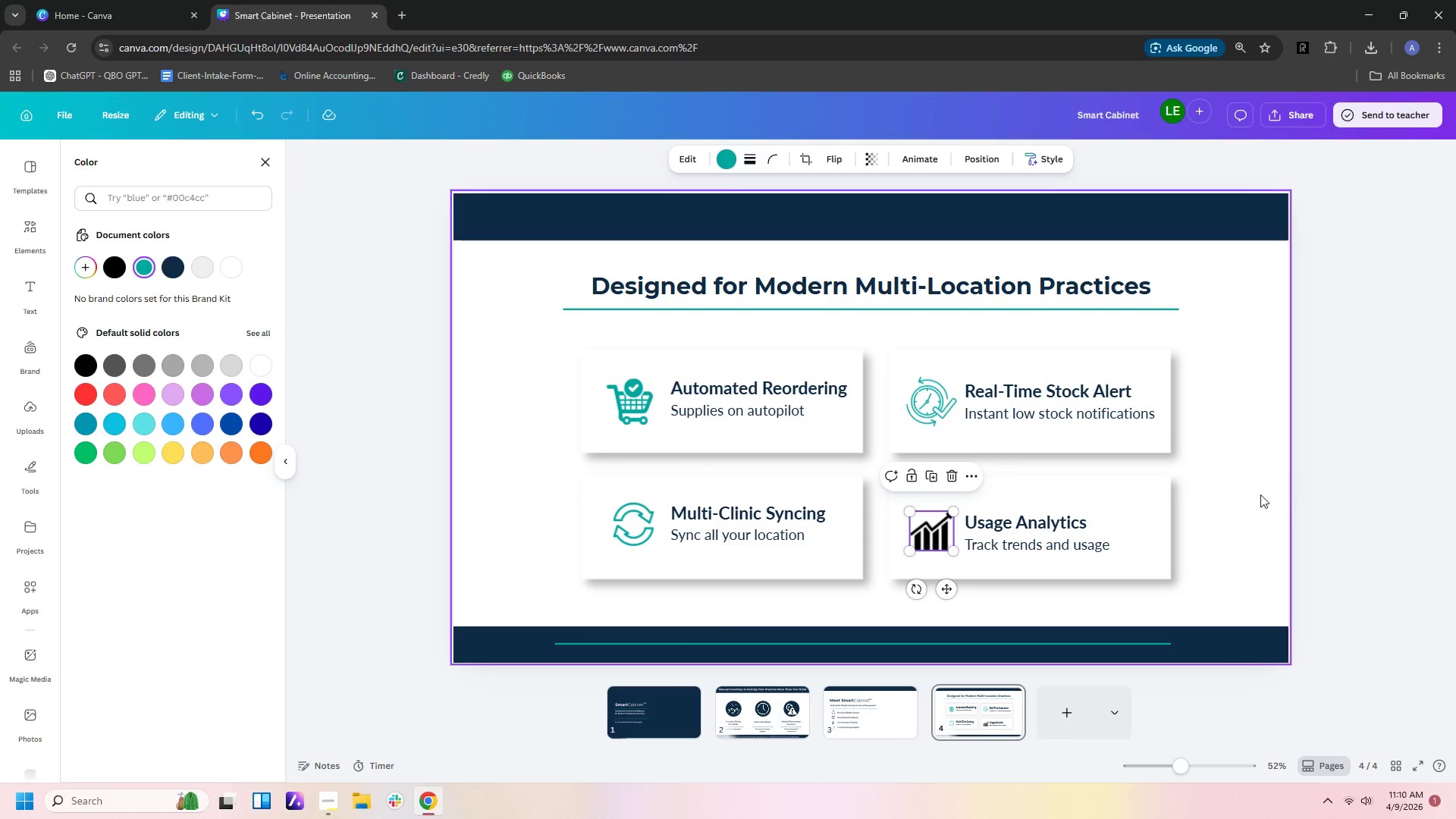 
left_click([1230, 520])
 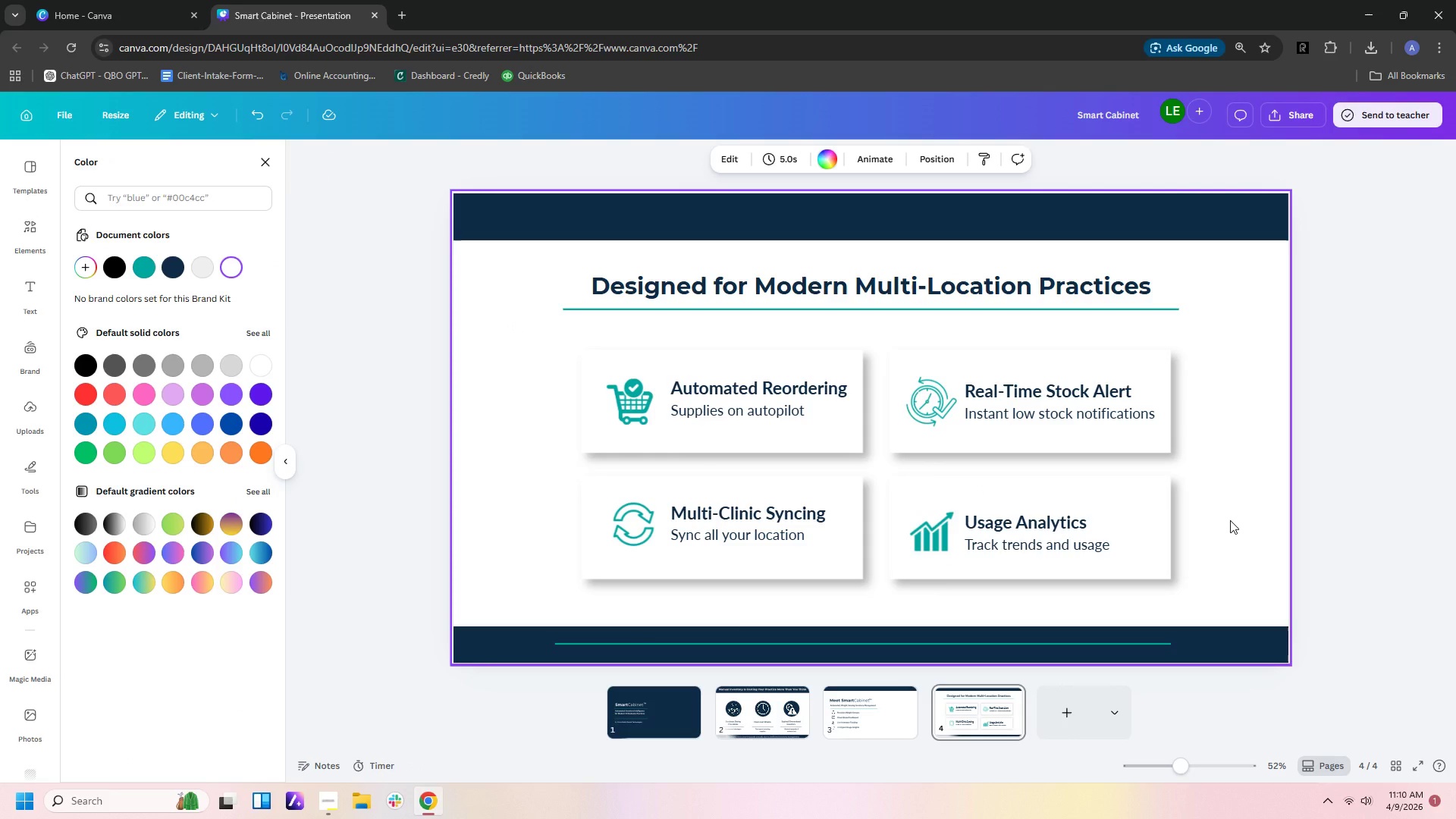 
wait(10.05)
 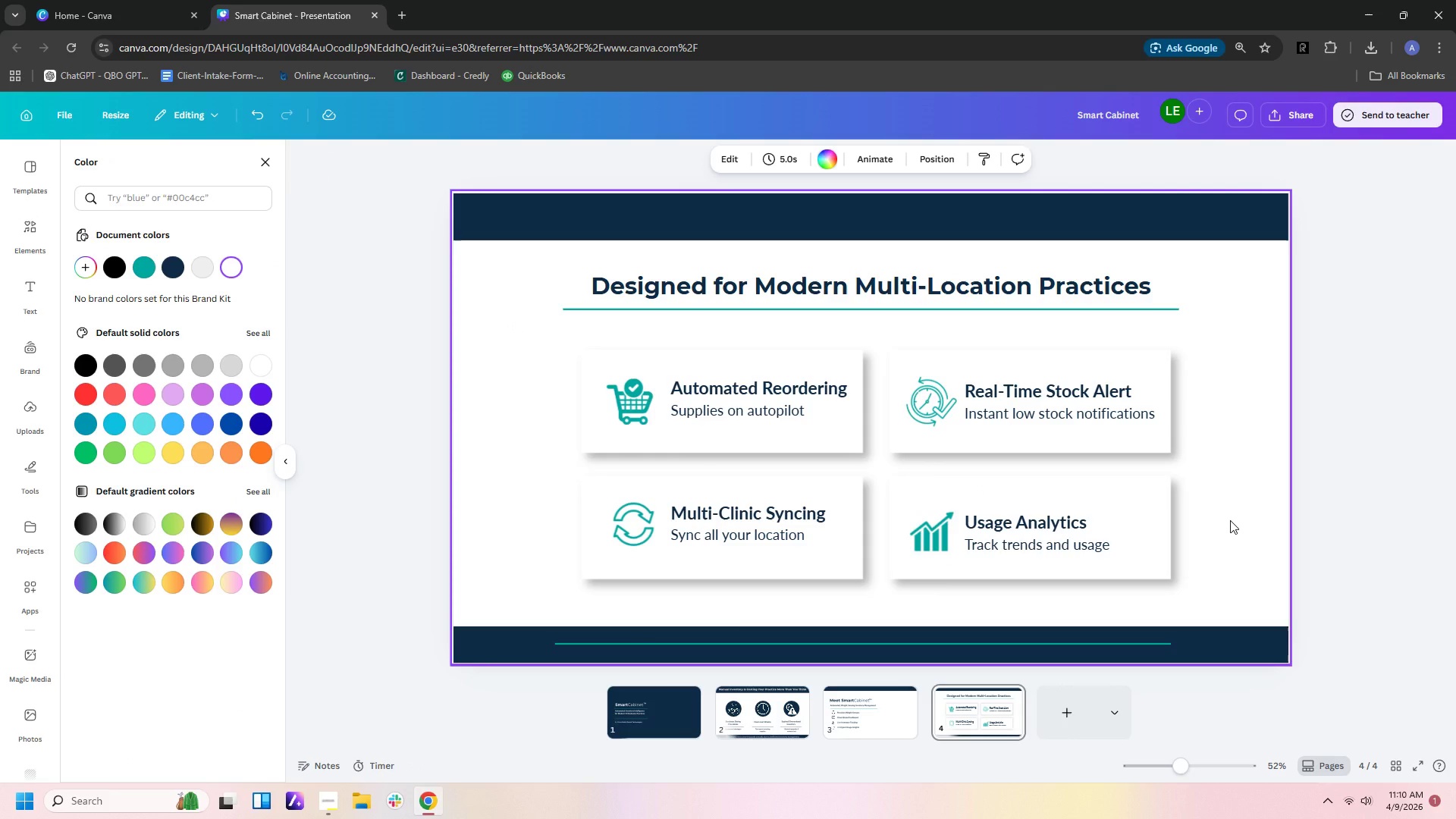 
left_click_drag(start_coordinate=[1374, 562], to_coordinate=[396, 350])
 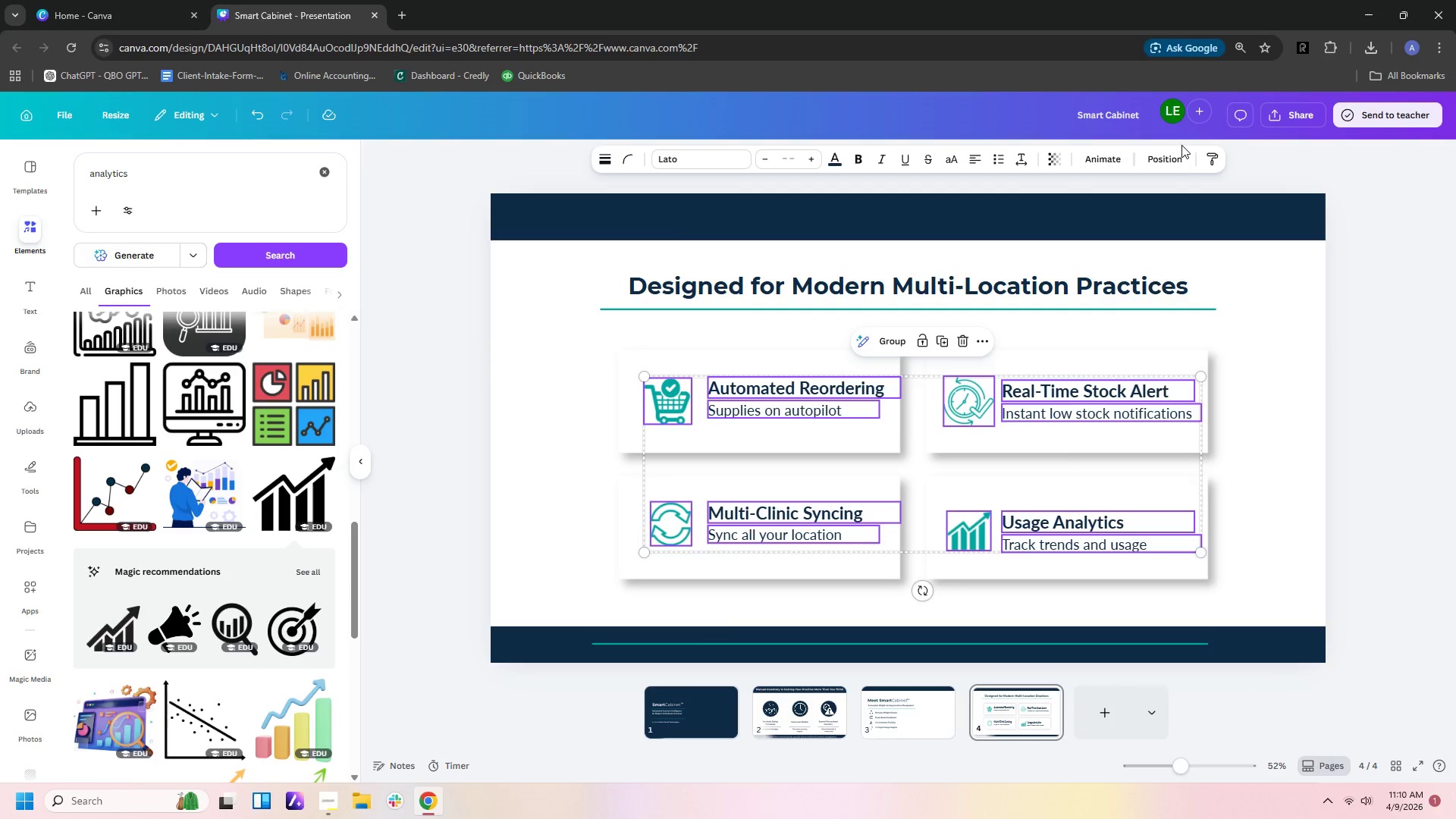 
left_click([1173, 160])
 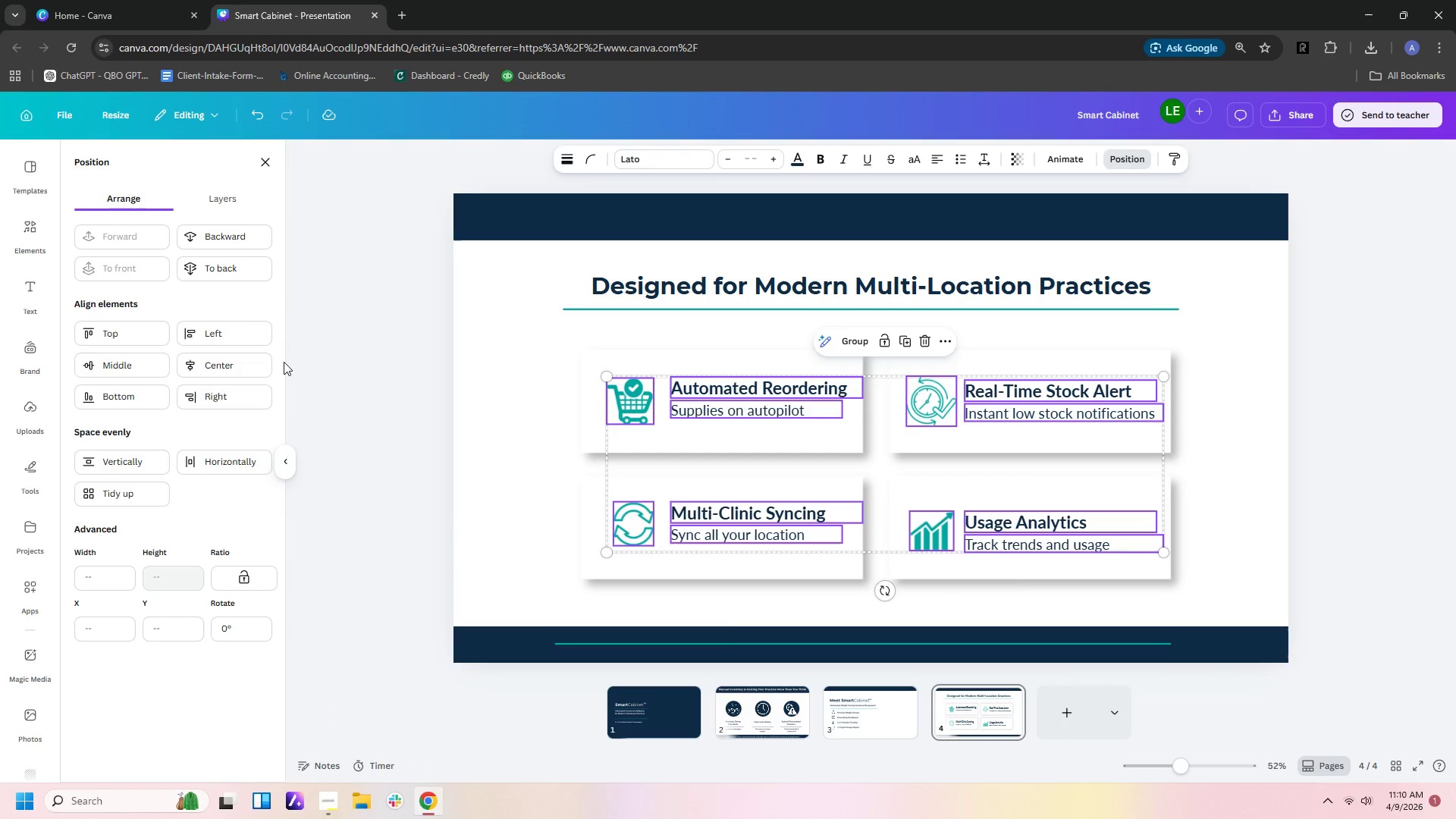 
left_click([252, 370])
 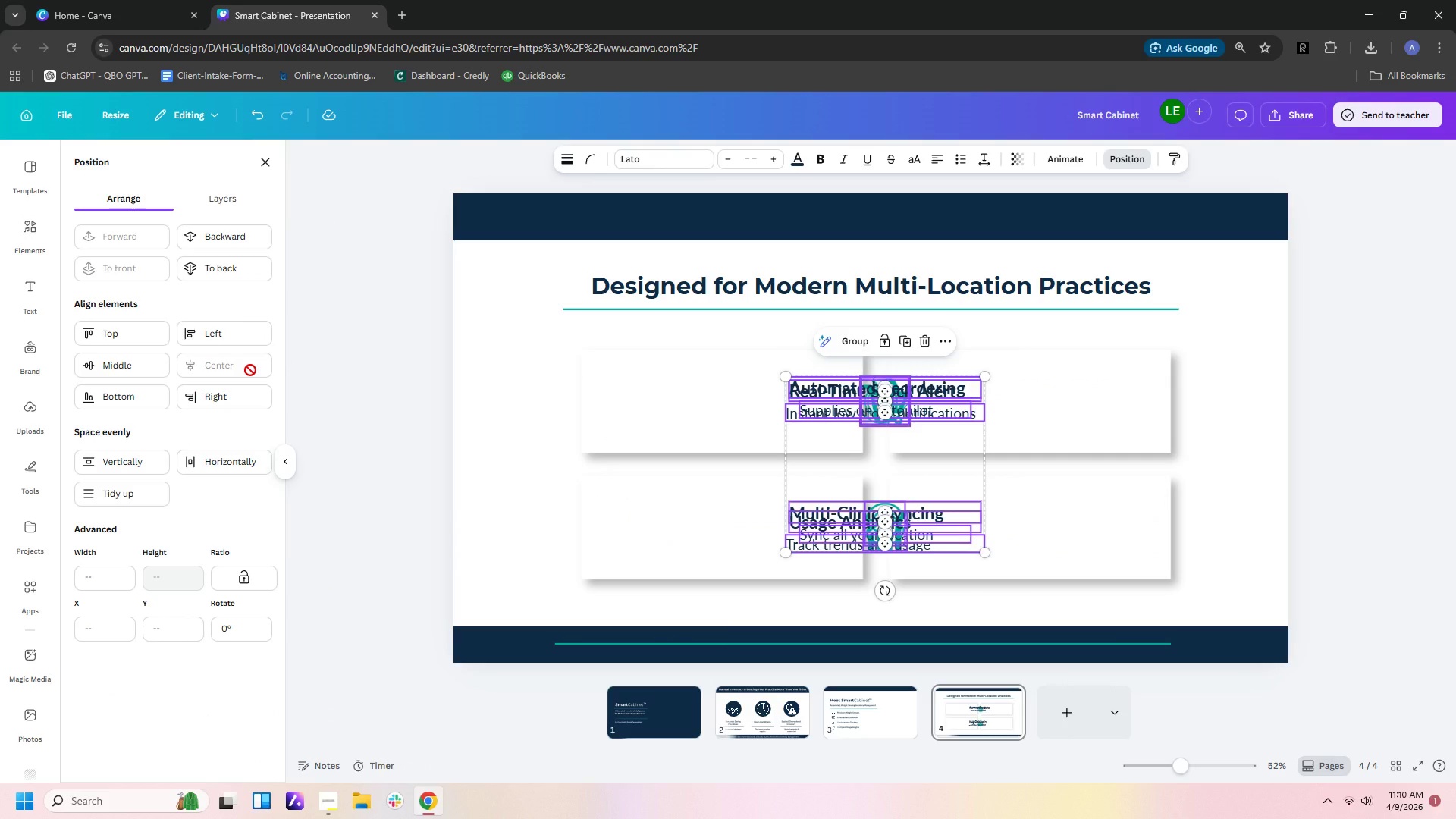 
key(Control+Z)
 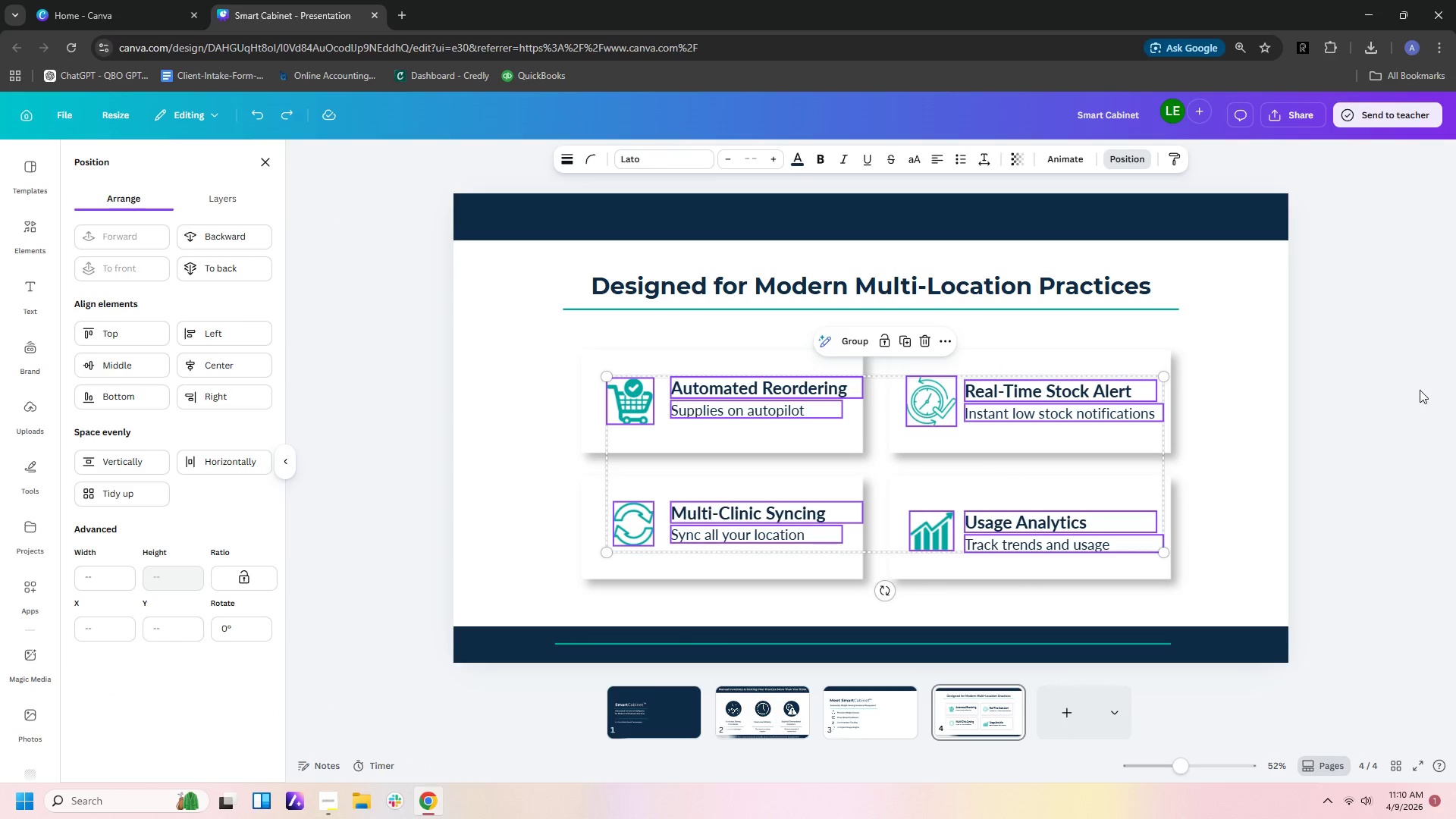 
left_click([1341, 404])
 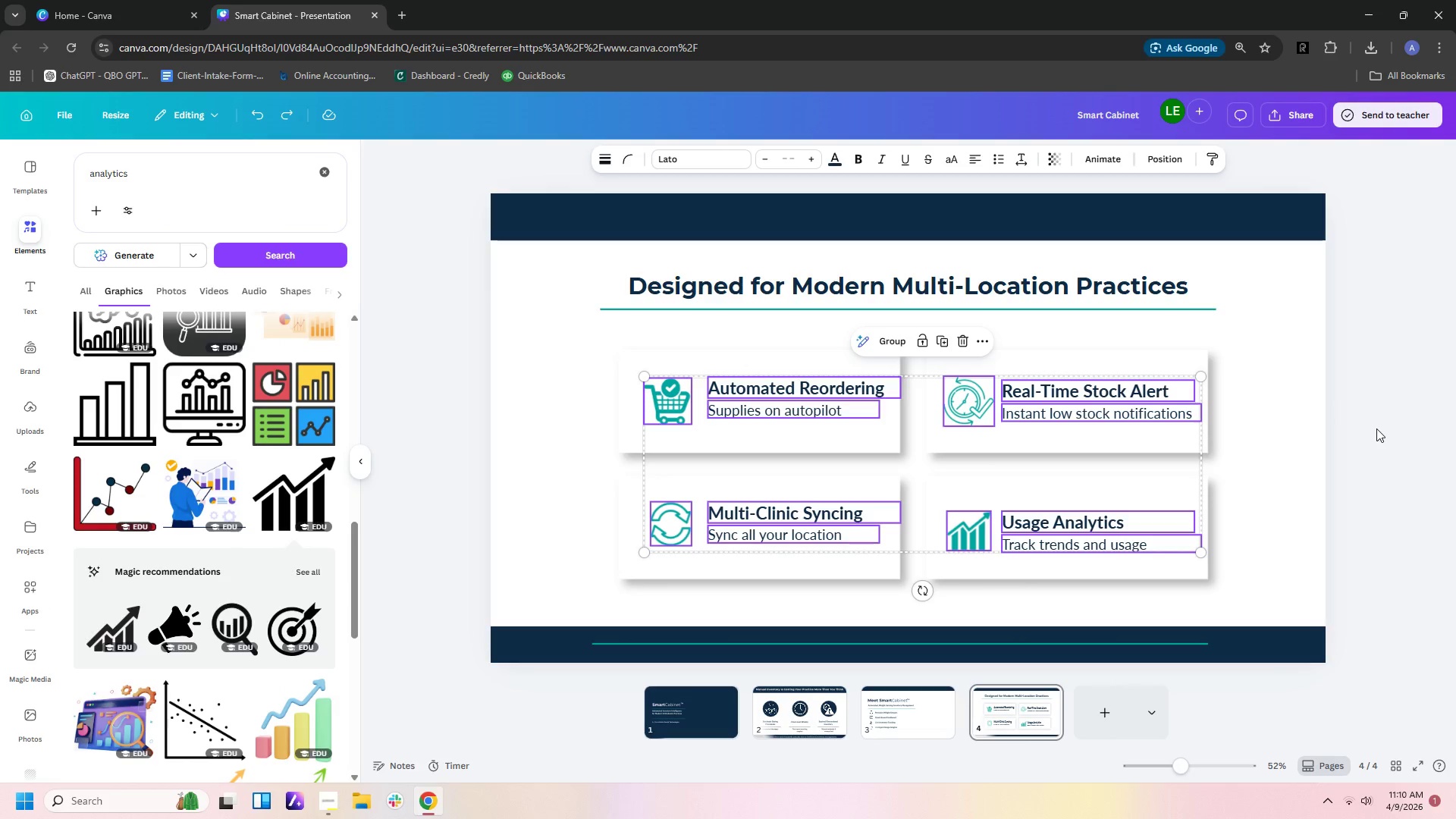 
left_click_drag(start_coordinate=[1421, 573], to_coordinate=[557, 347])
 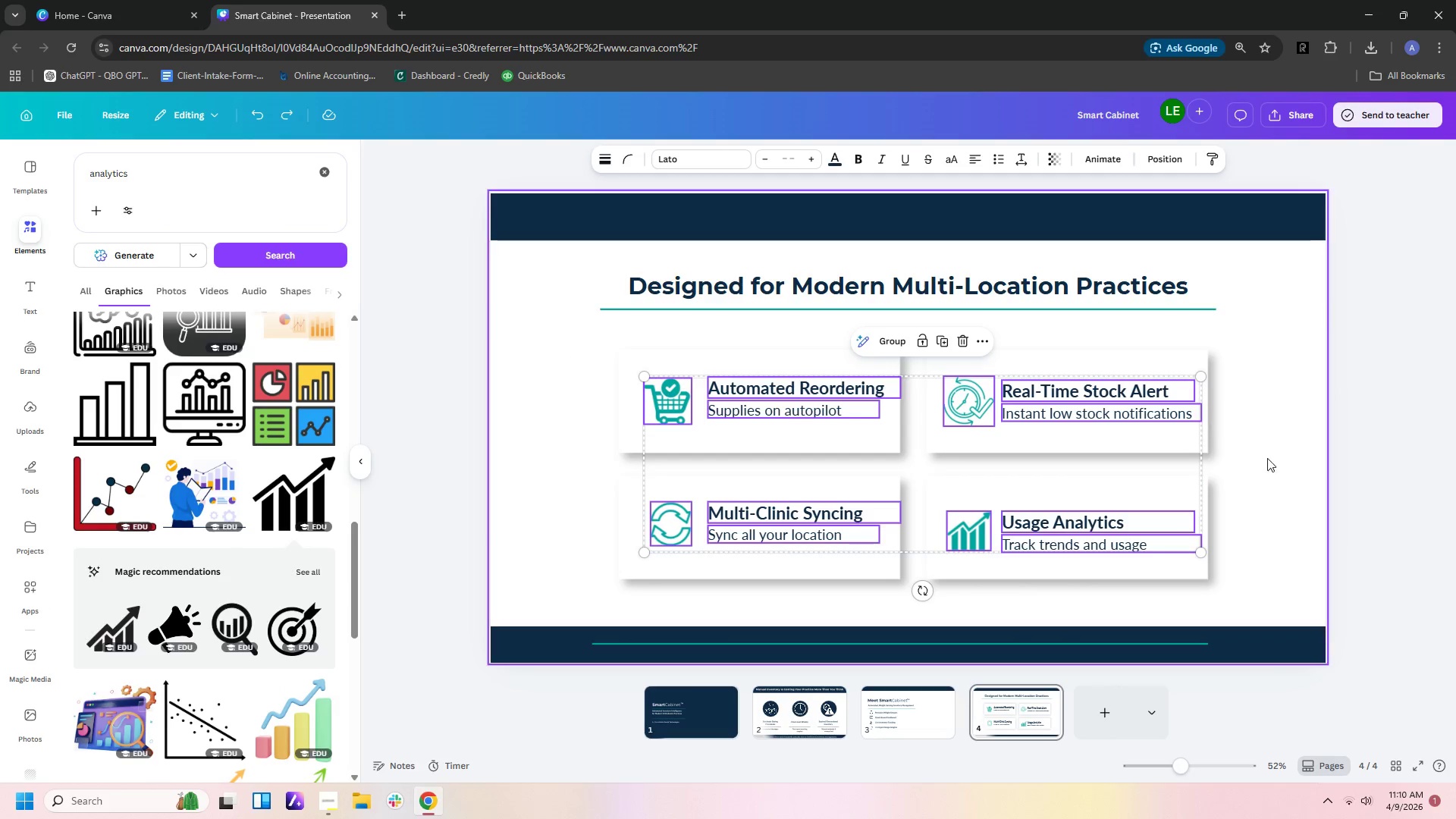 
left_click([1273, 485])
 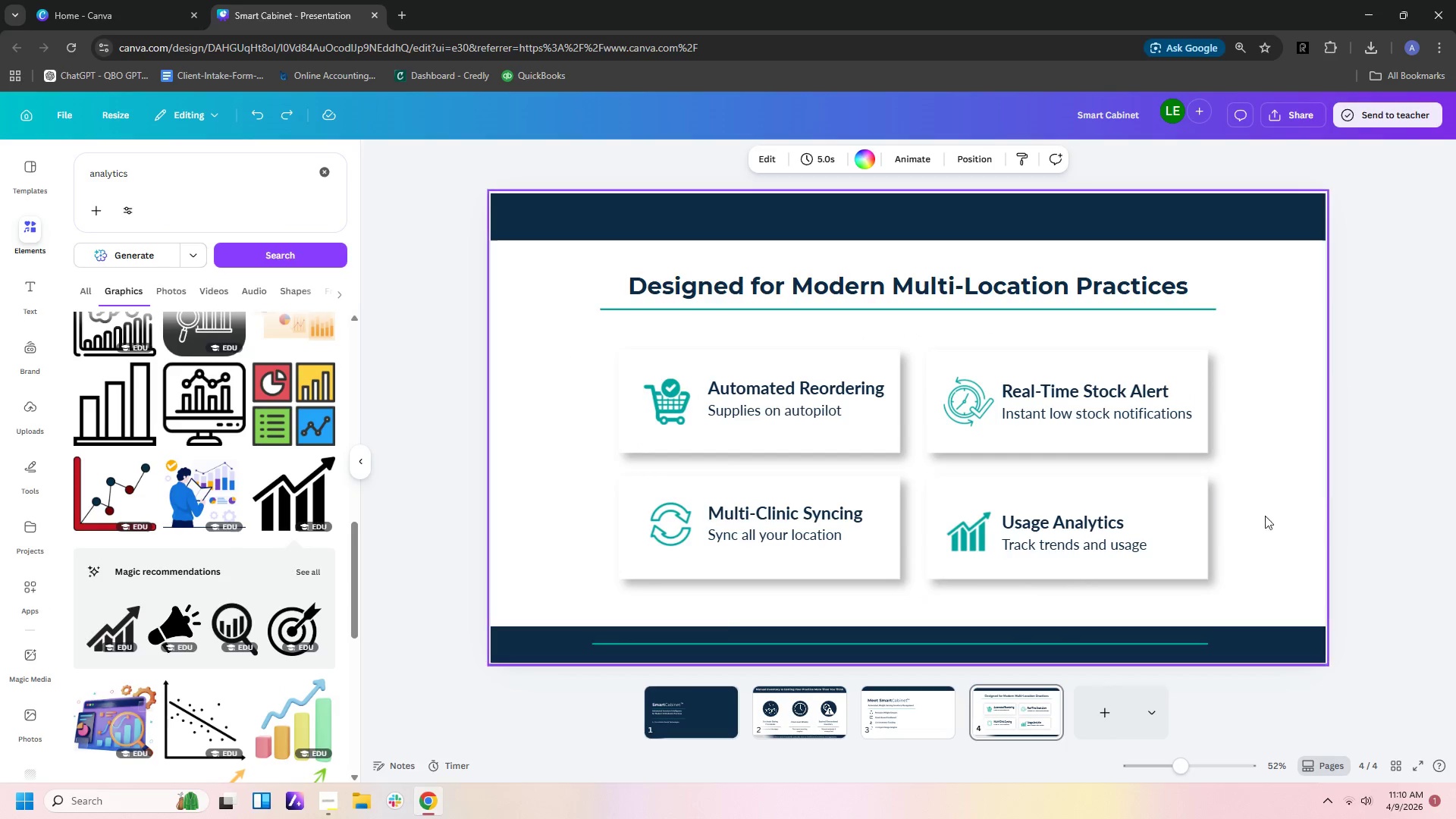 
left_click([1428, 480])
 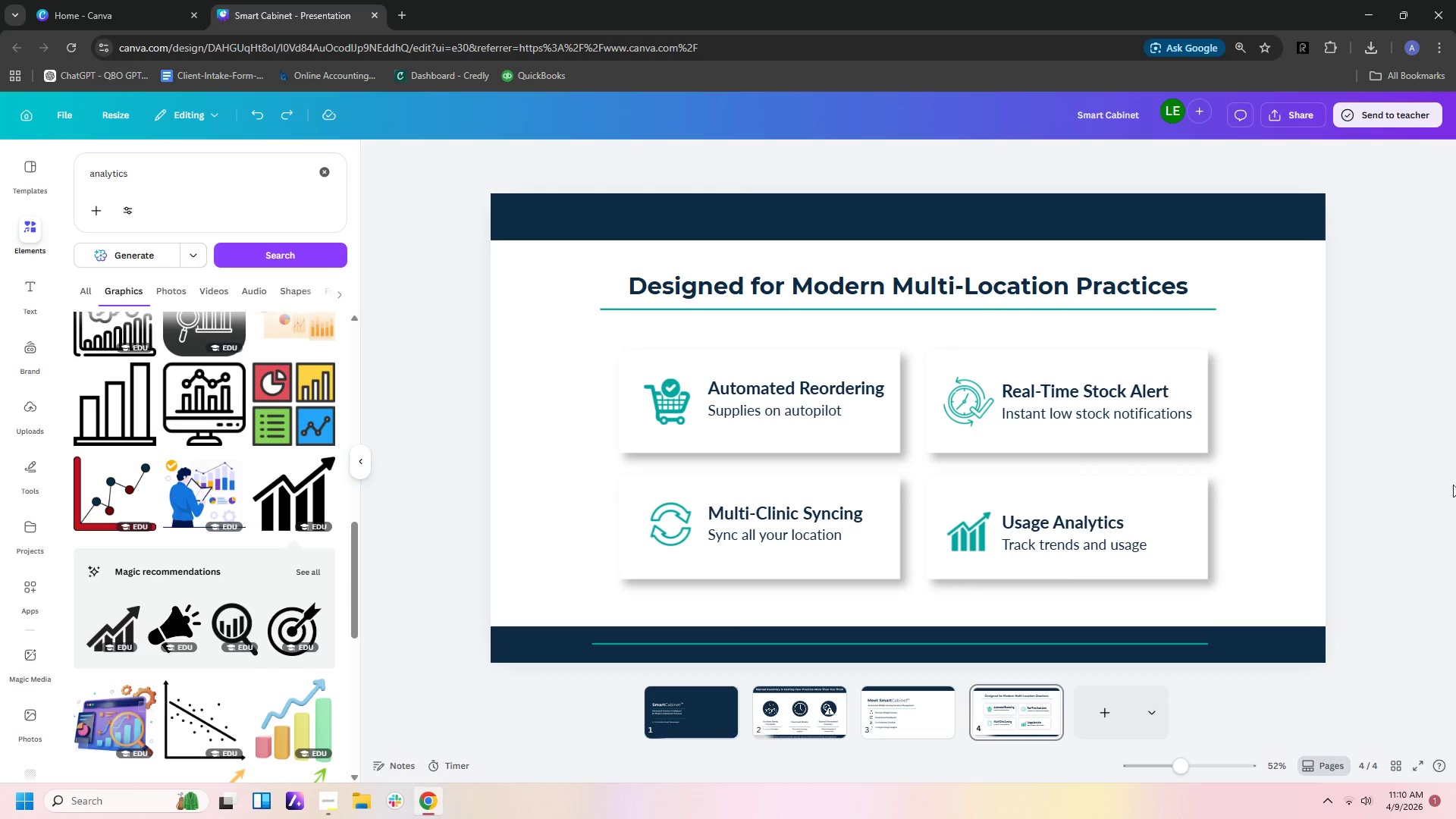 
left_click([1194, 644])
 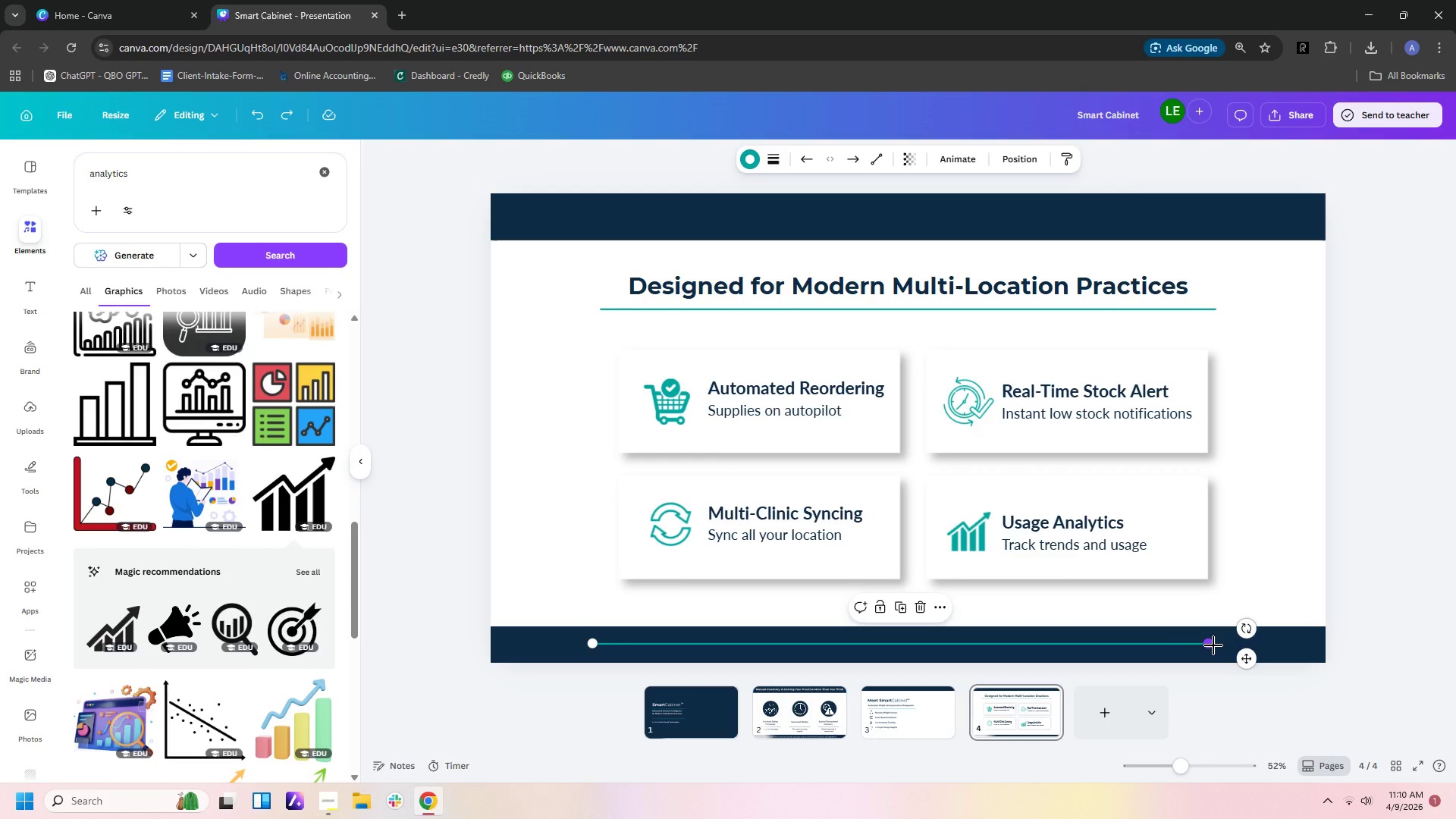 
left_click_drag(start_coordinate=[1213, 645], to_coordinate=[1224, 645])
 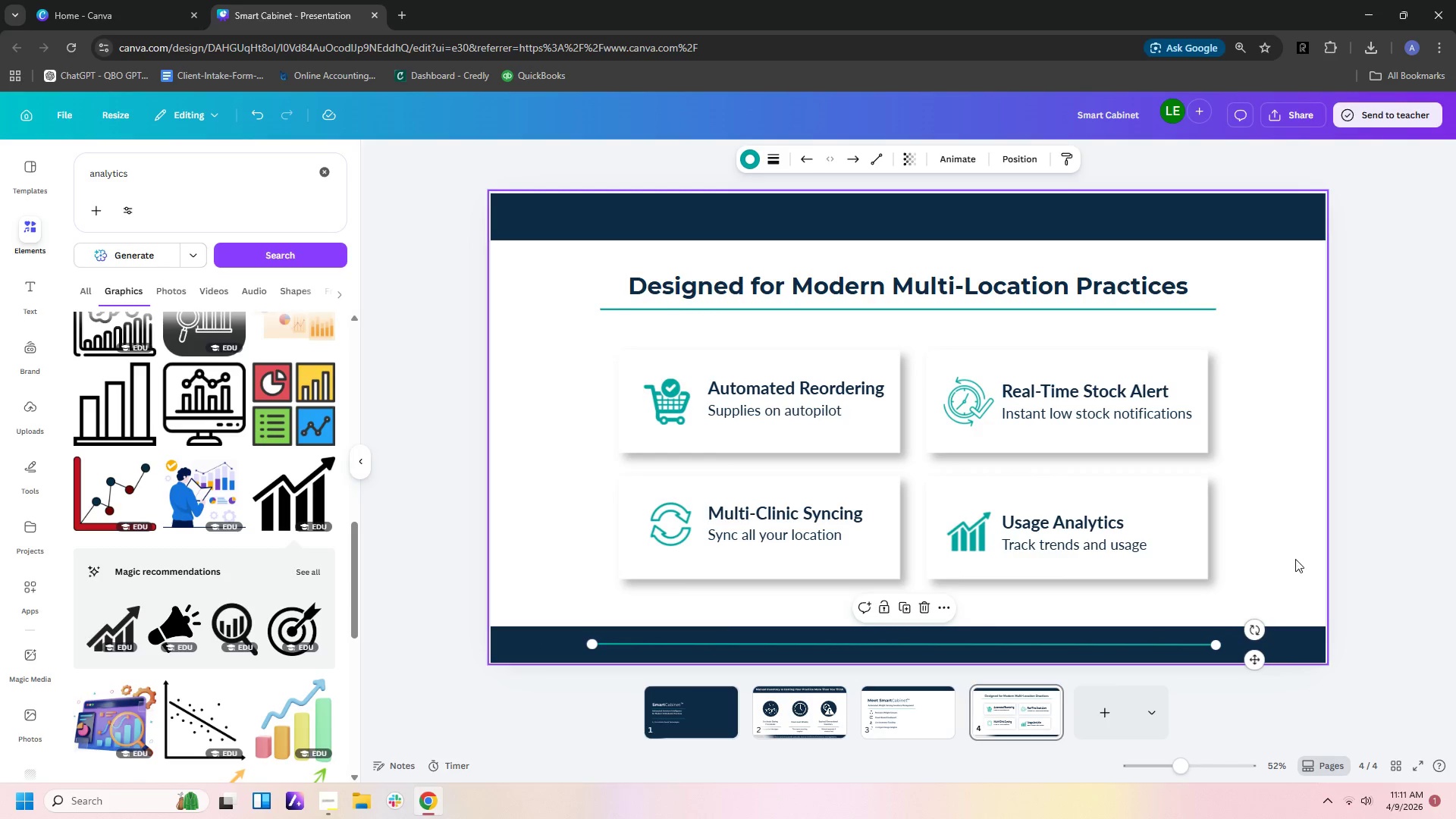 
left_click([1295, 559])
 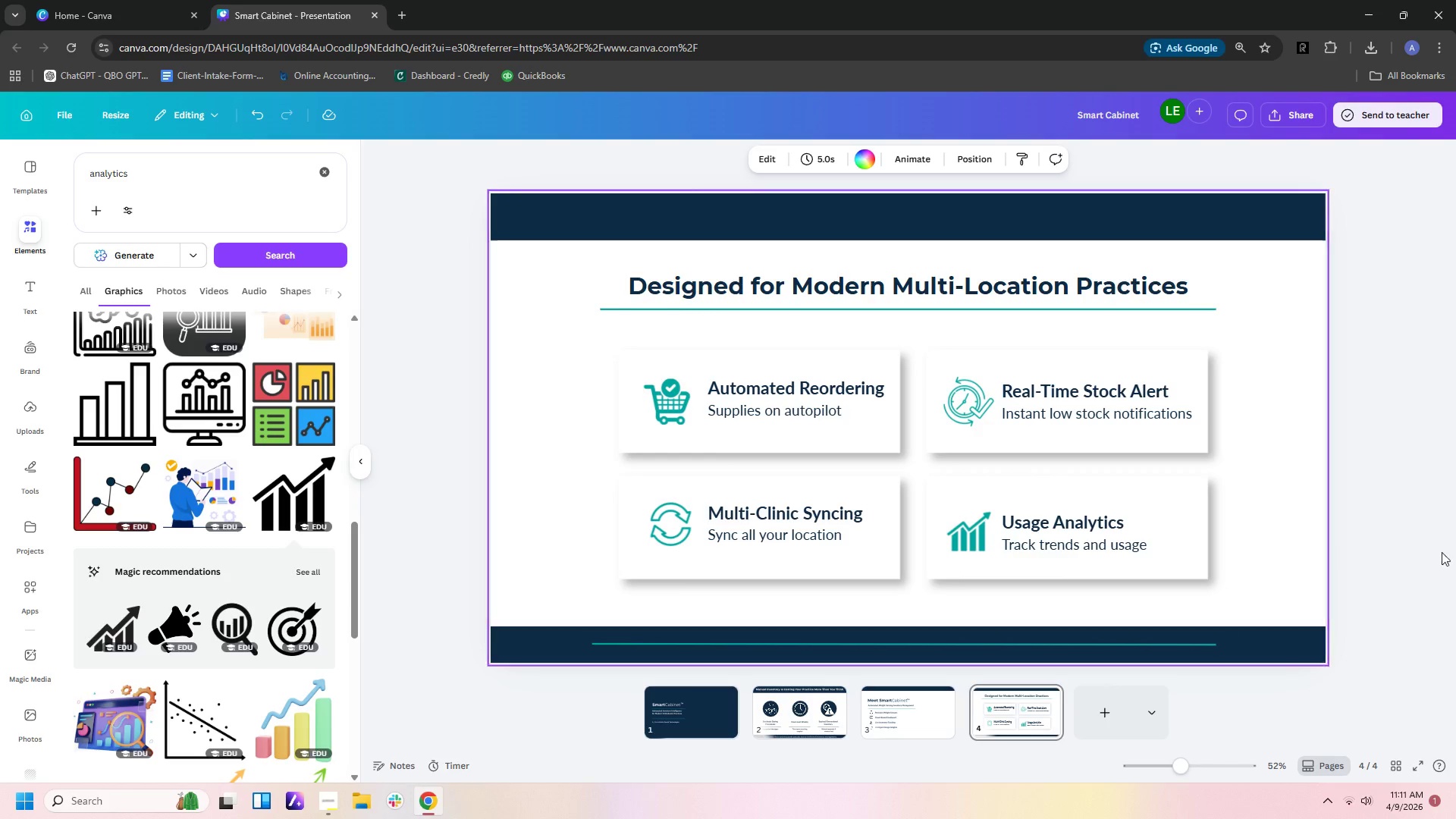 
left_click([1455, 554])
 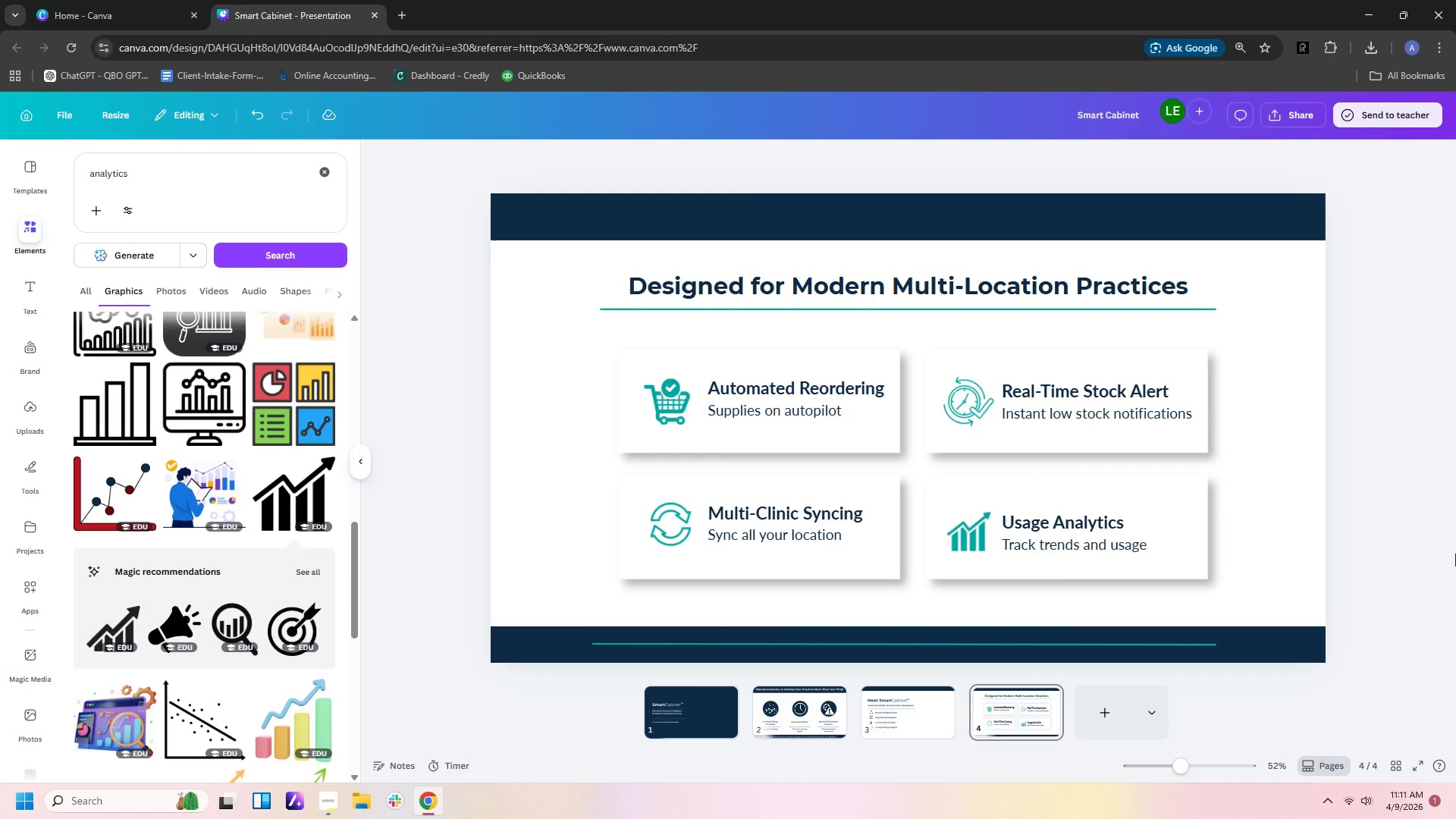 
wait(11.53)
 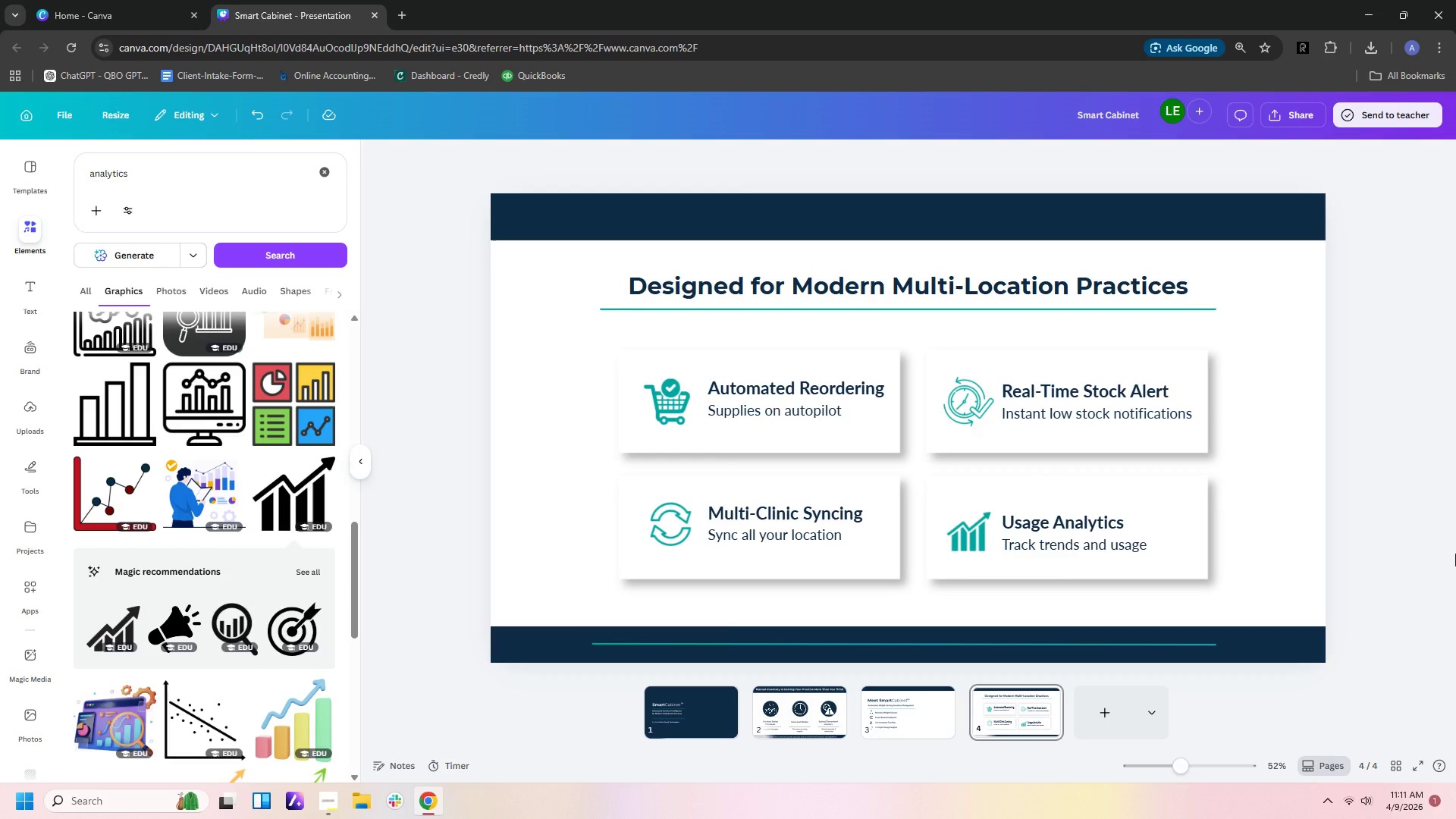 
left_click([1170, 309])
 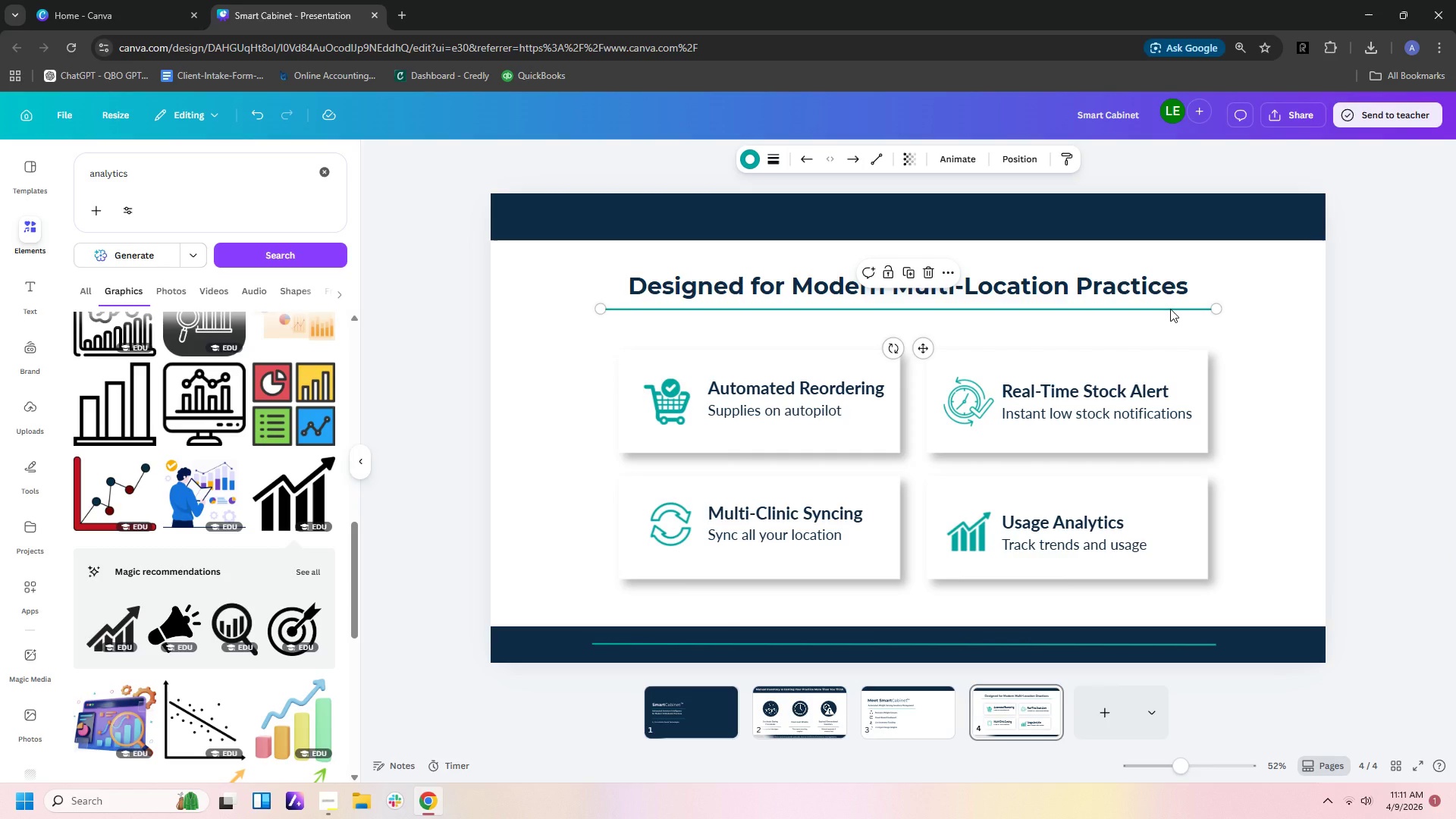 
key(Control+C)
 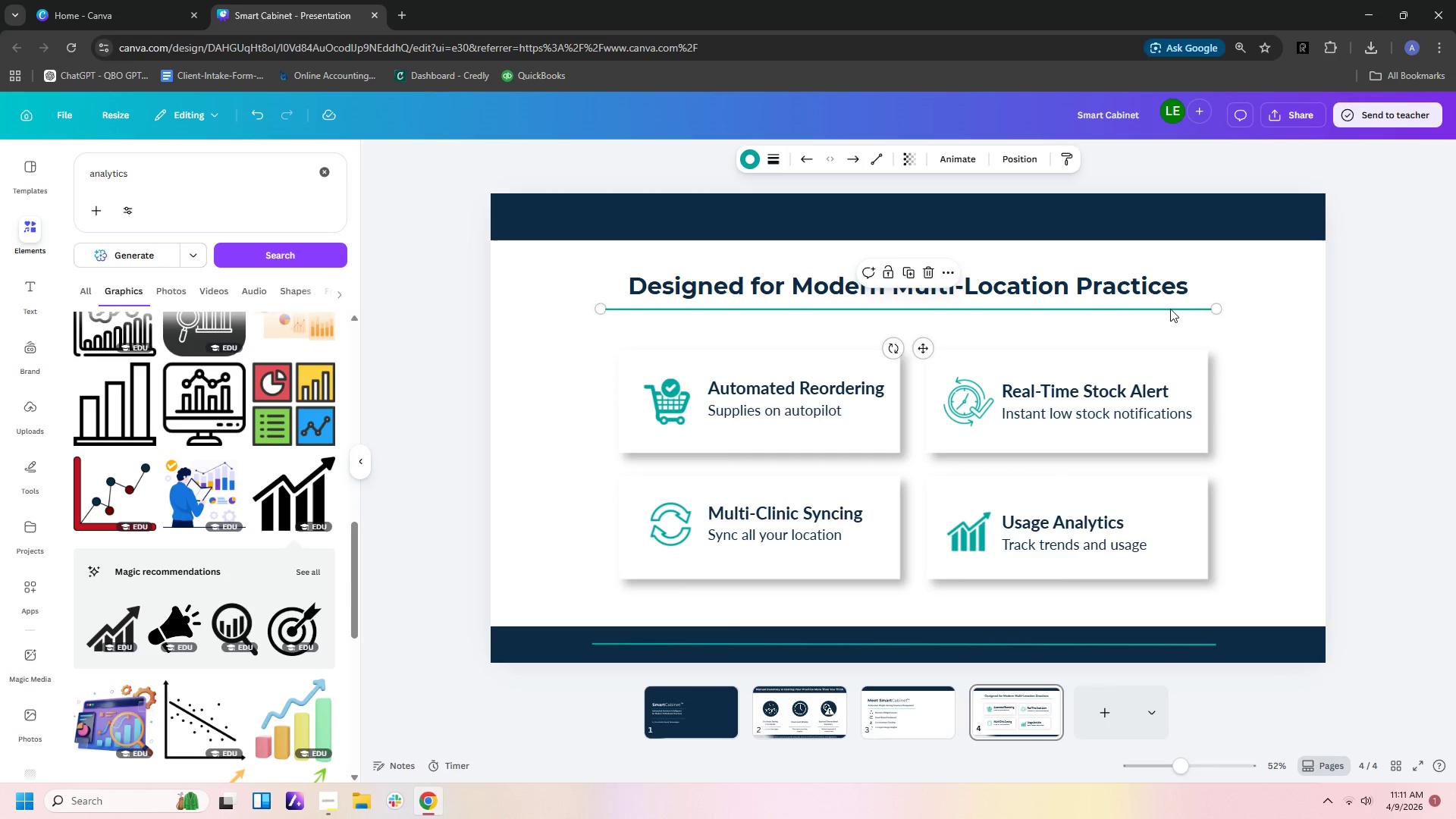 
key(Control+V)
 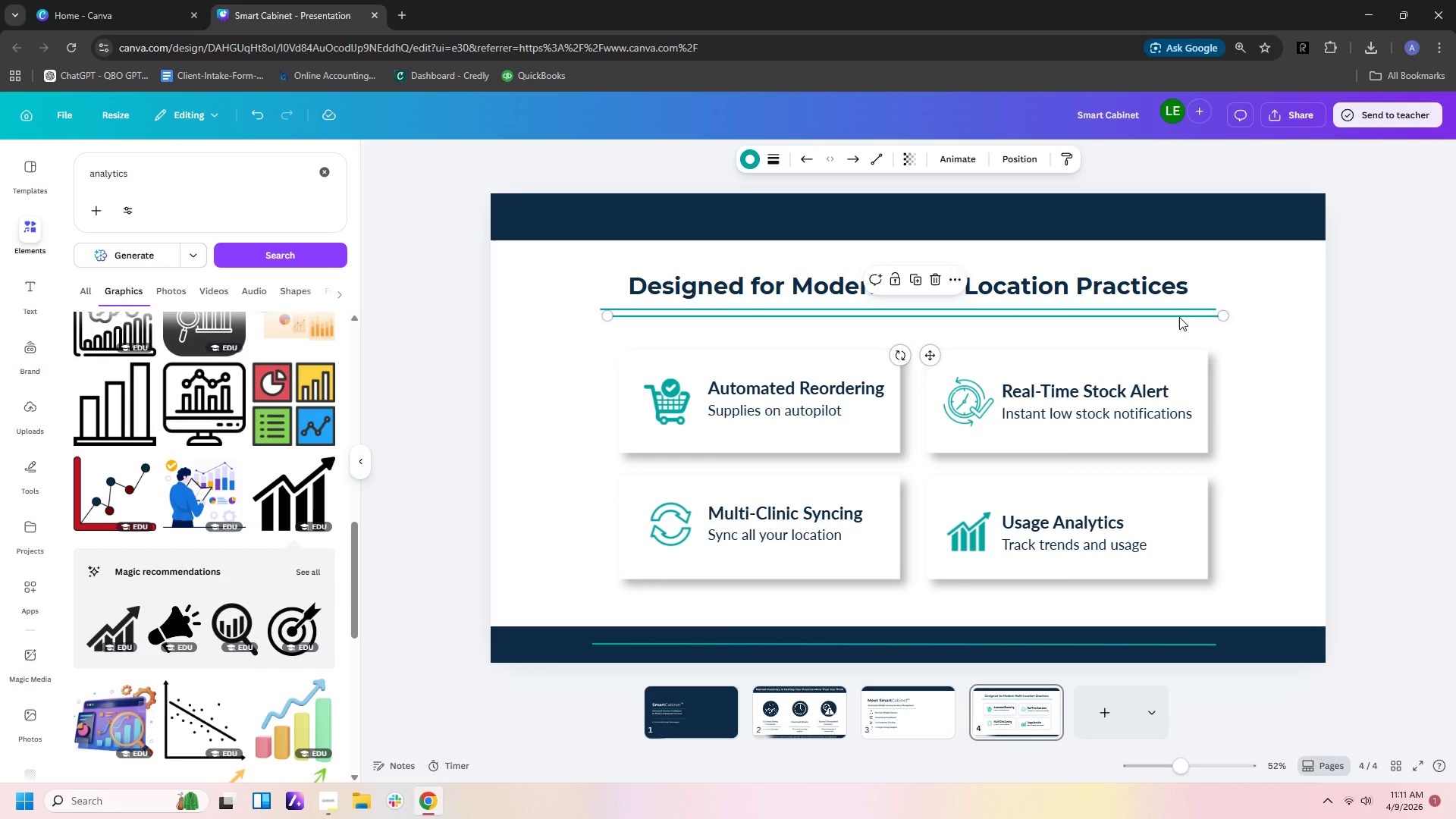 
left_click_drag(start_coordinate=[1179, 317], to_coordinate=[951, 241])
 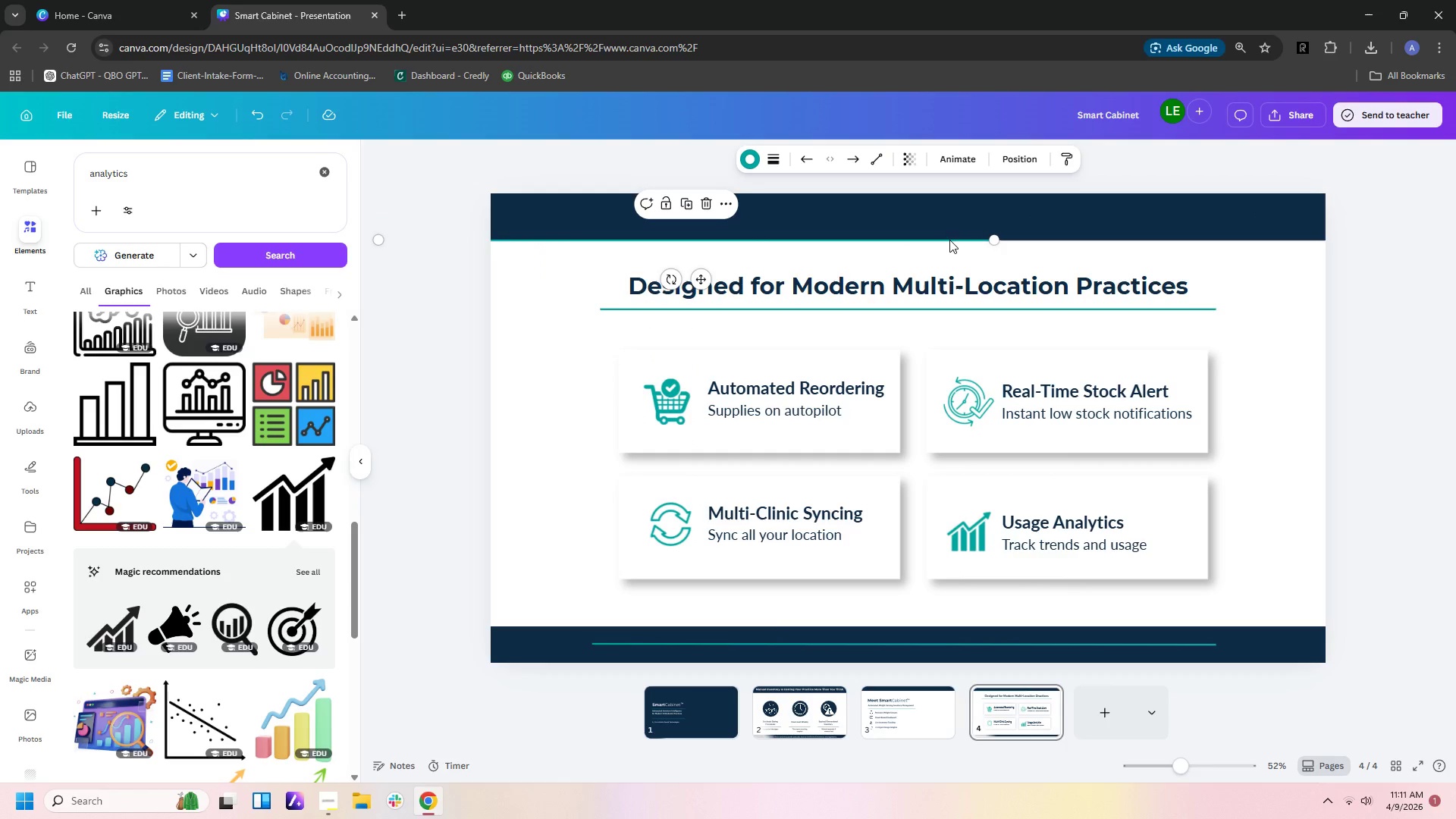 
left_click_drag(start_coordinate=[949, 240], to_coordinate=[1064, 238])
 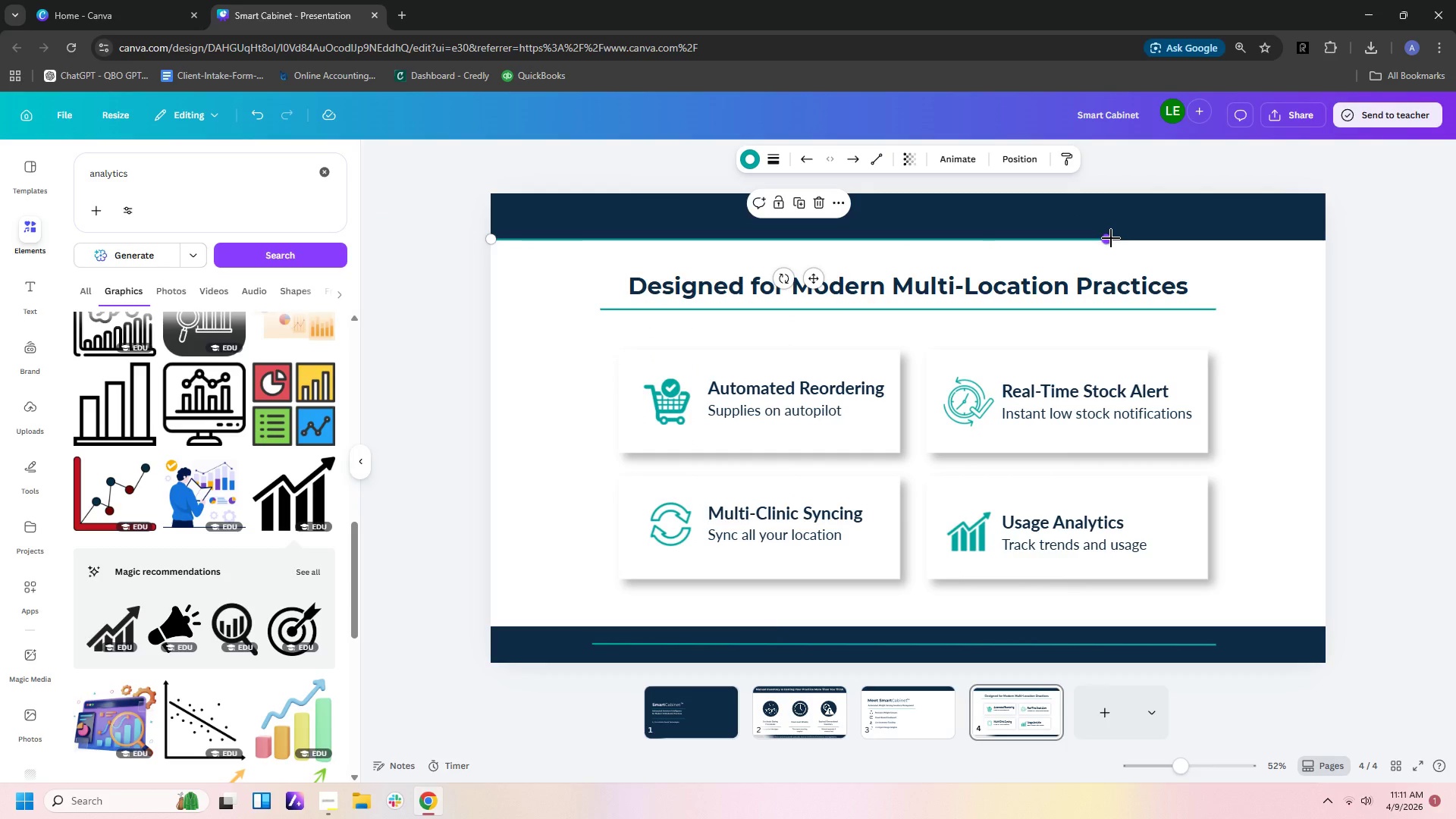 
left_click_drag(start_coordinate=[1111, 238], to_coordinate=[1330, 240])
 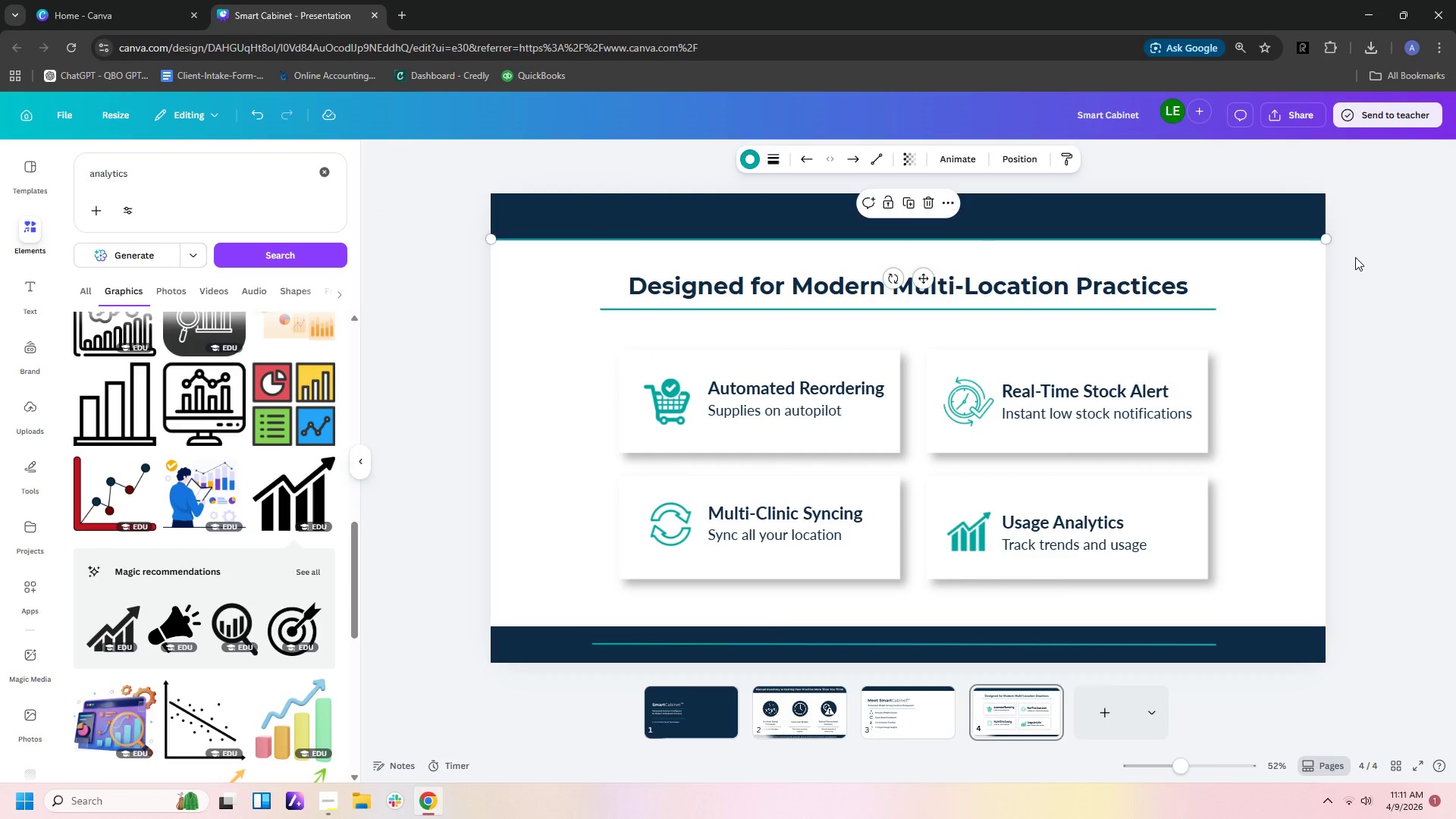 
left_click([1355, 259])
 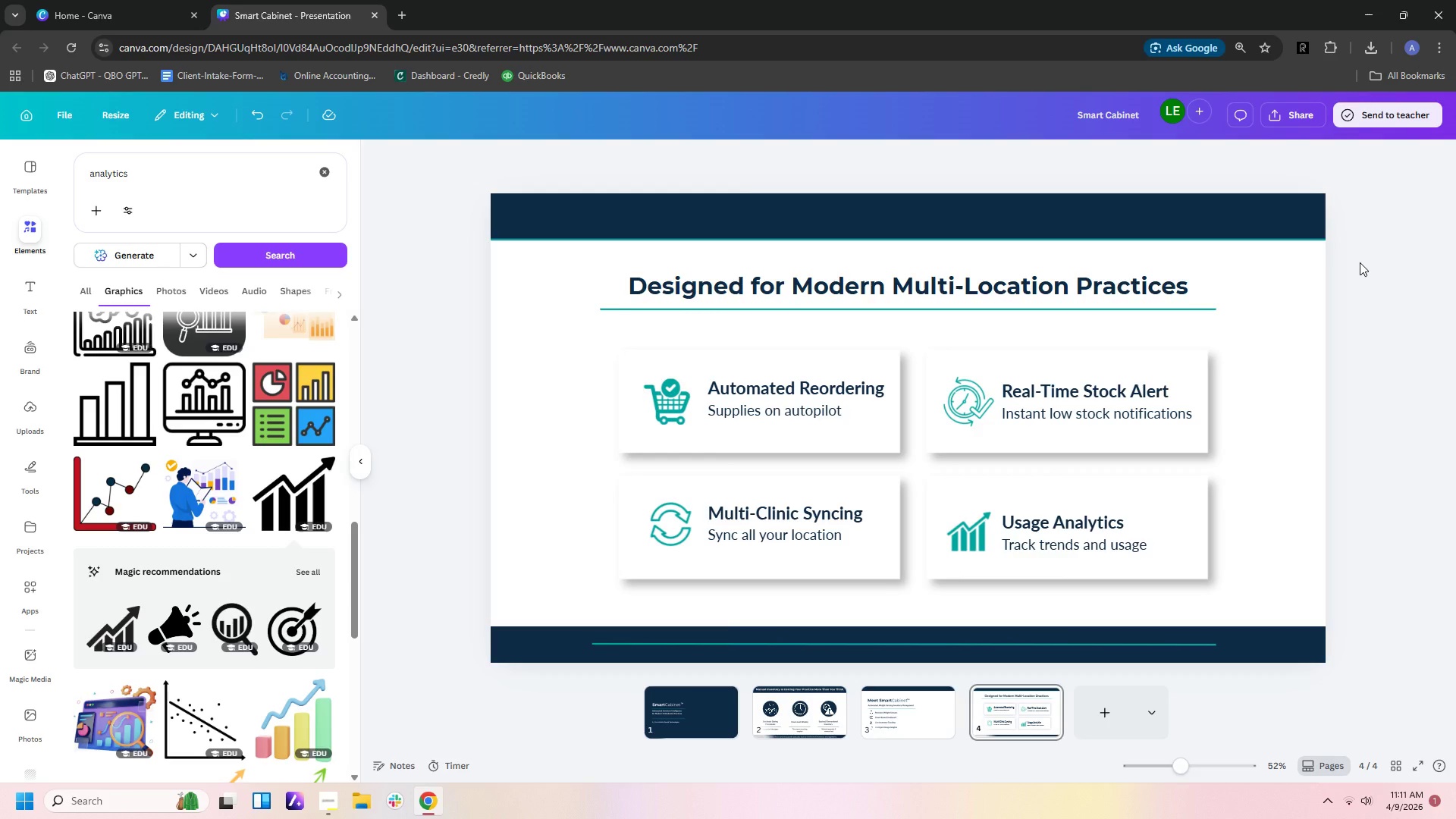 
wait(9.69)
 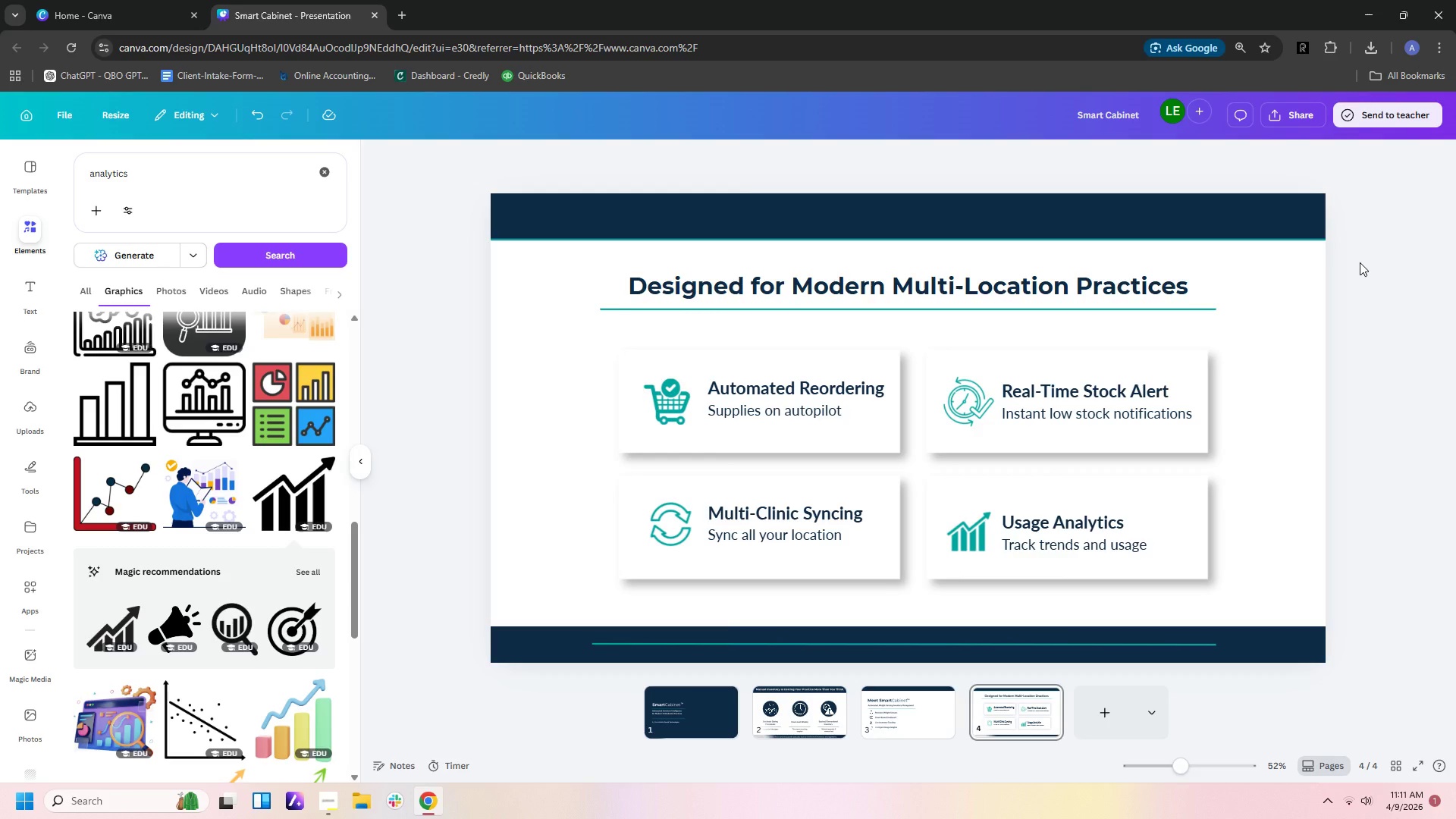 
left_click([1375, 412])
 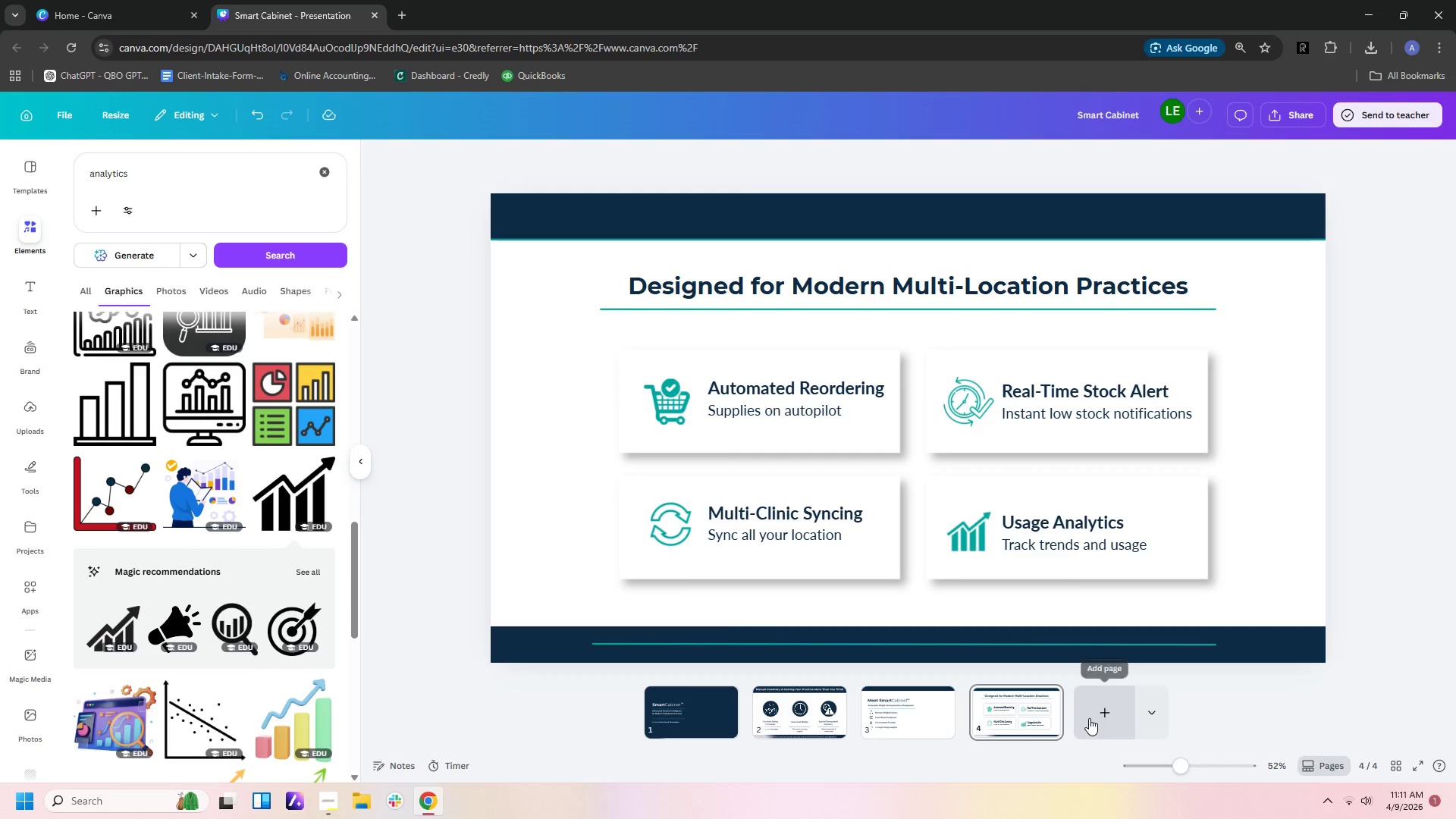 
left_click([910, 721])
 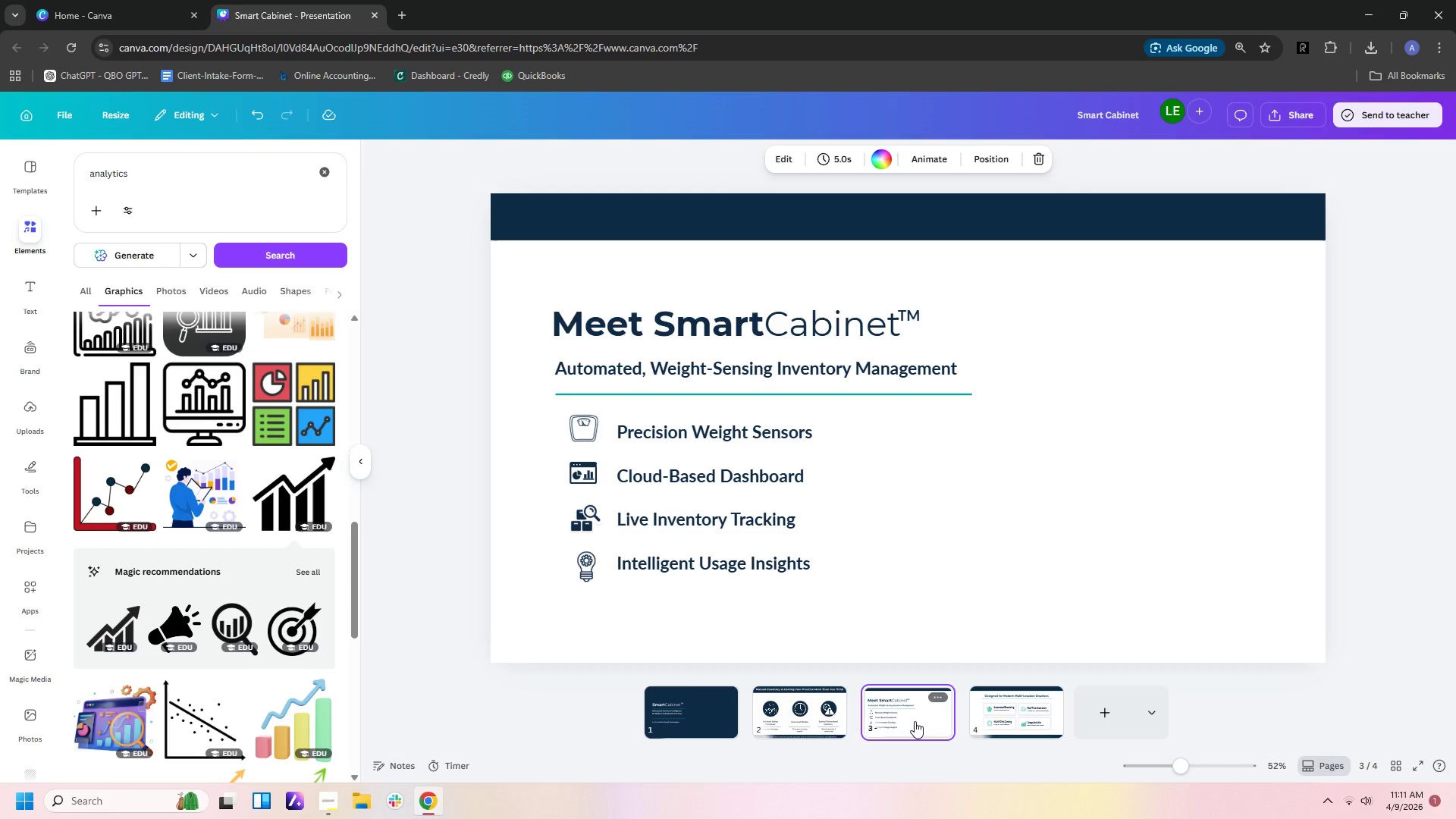 
wait(6.72)
 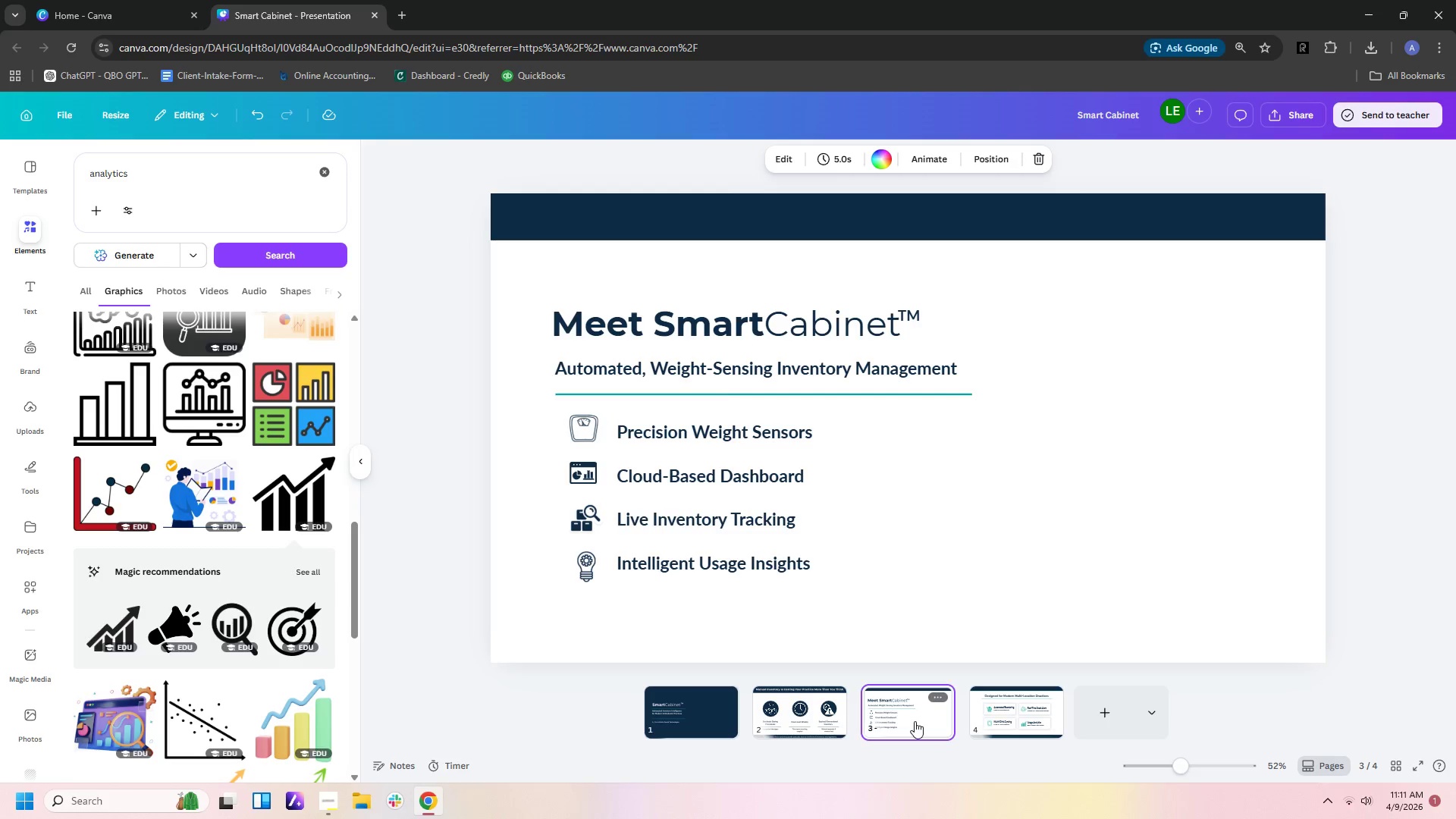 
left_click([984, 702])
 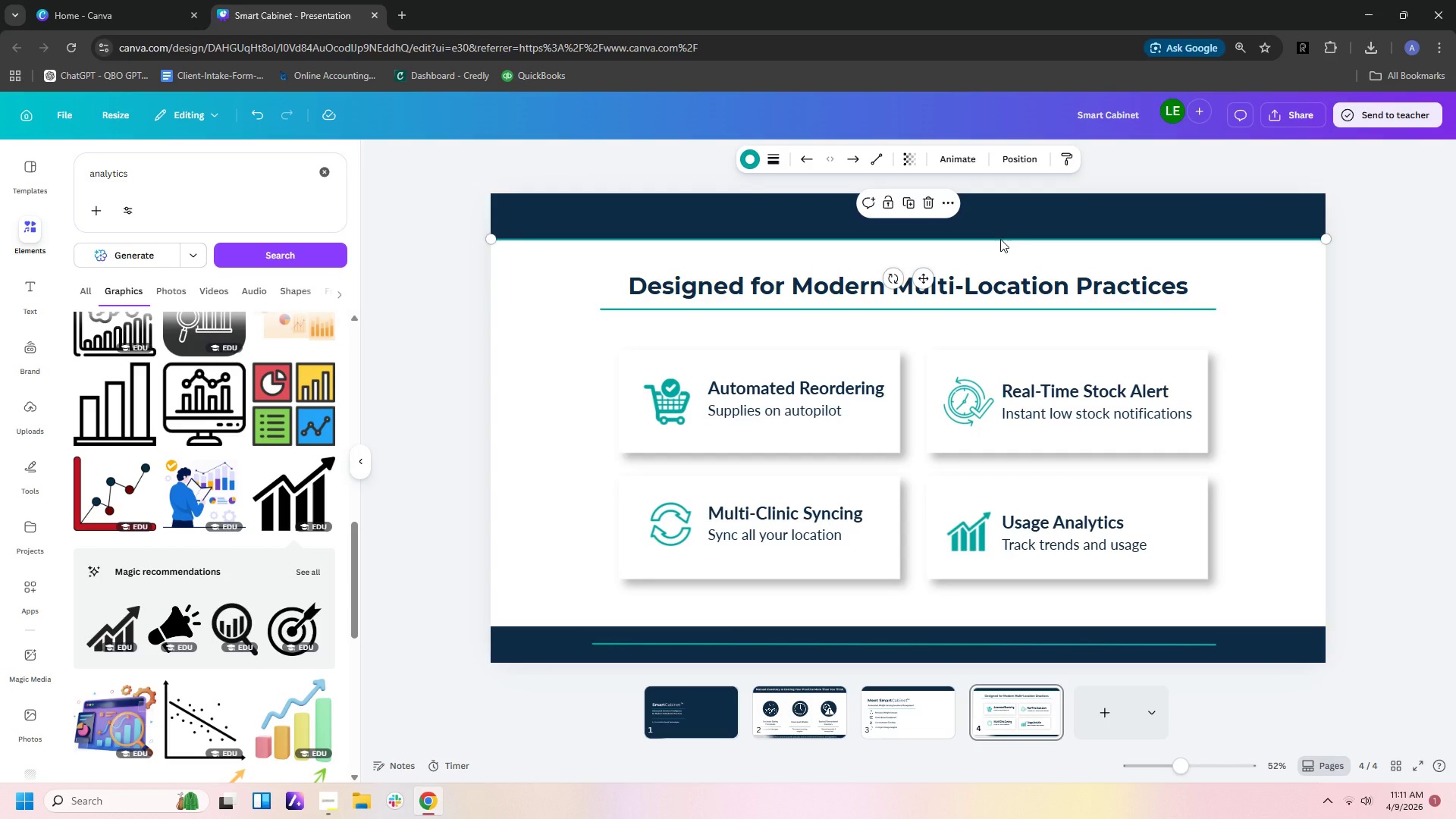 
key(Control+C)
 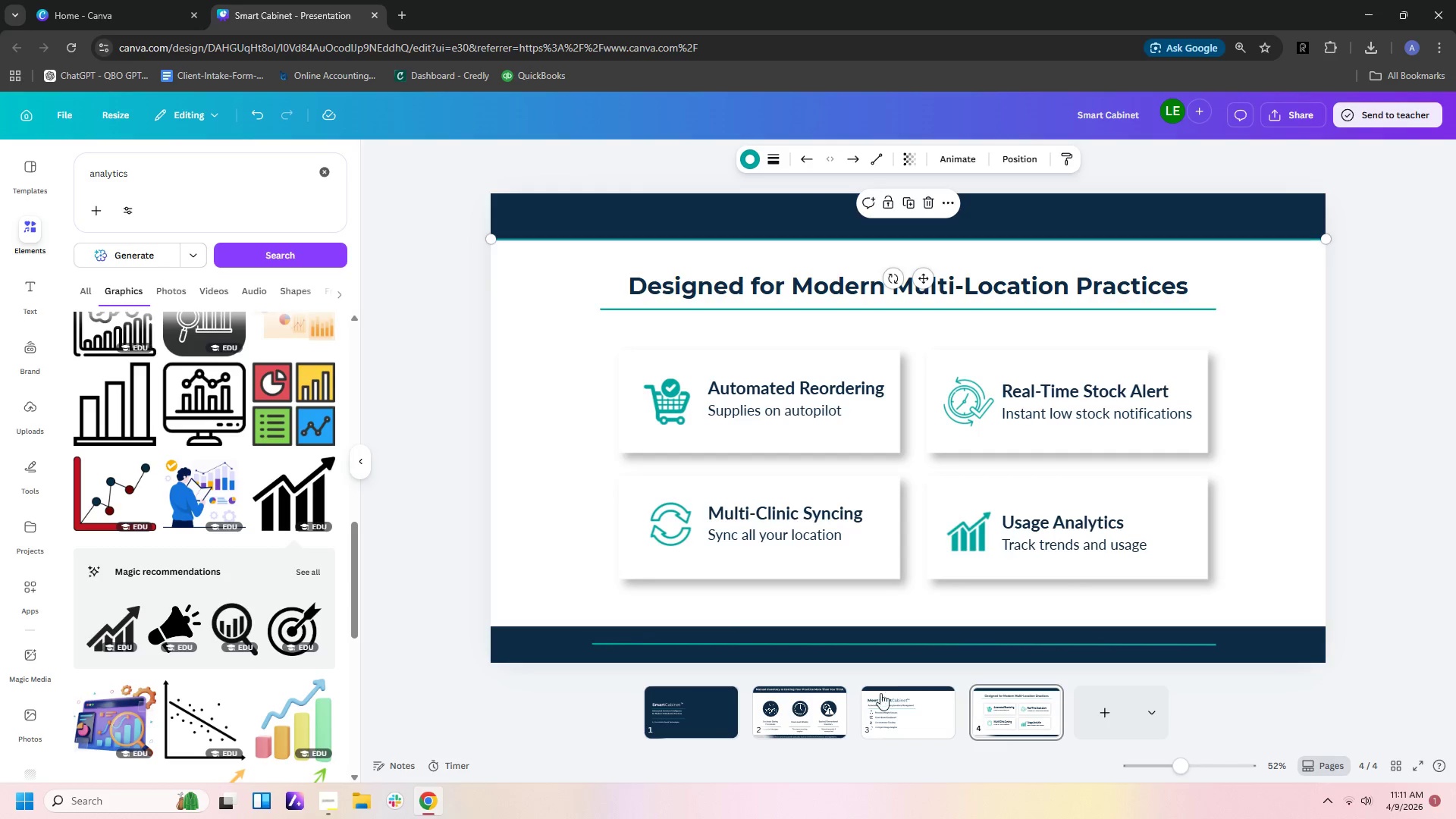 
left_click([886, 700])
 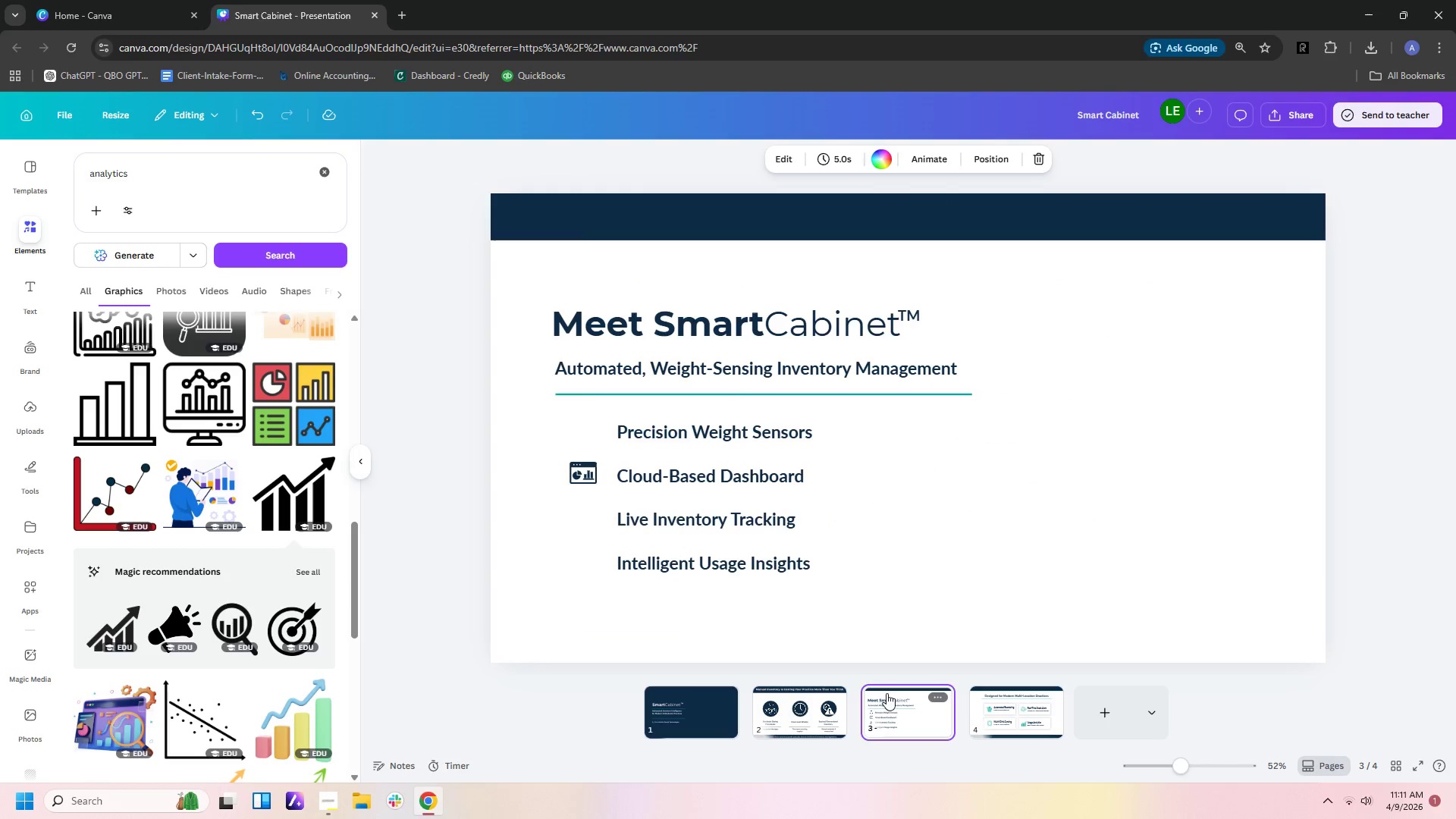 
key(Control+V)
 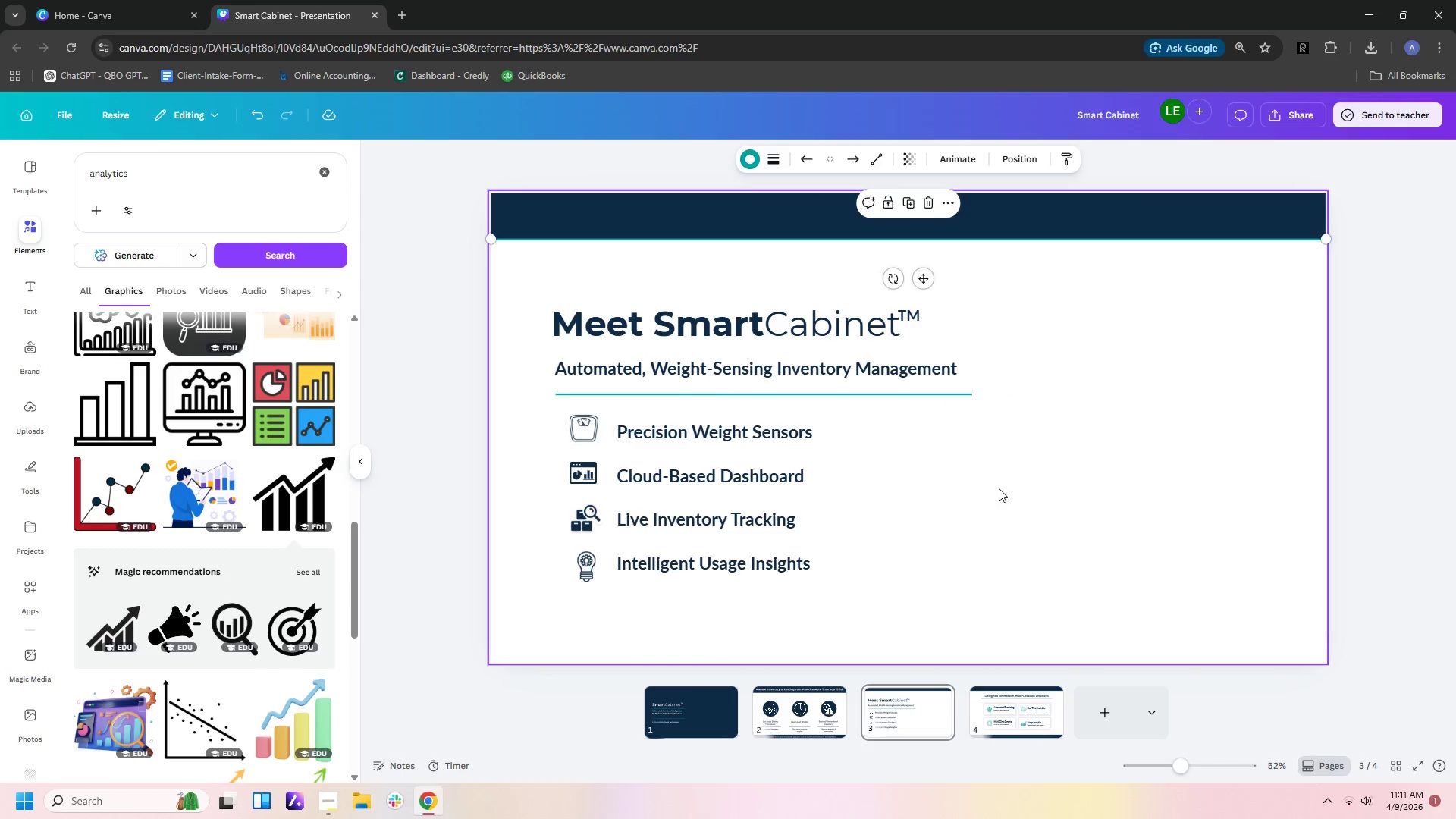 
left_click([1052, 456])
 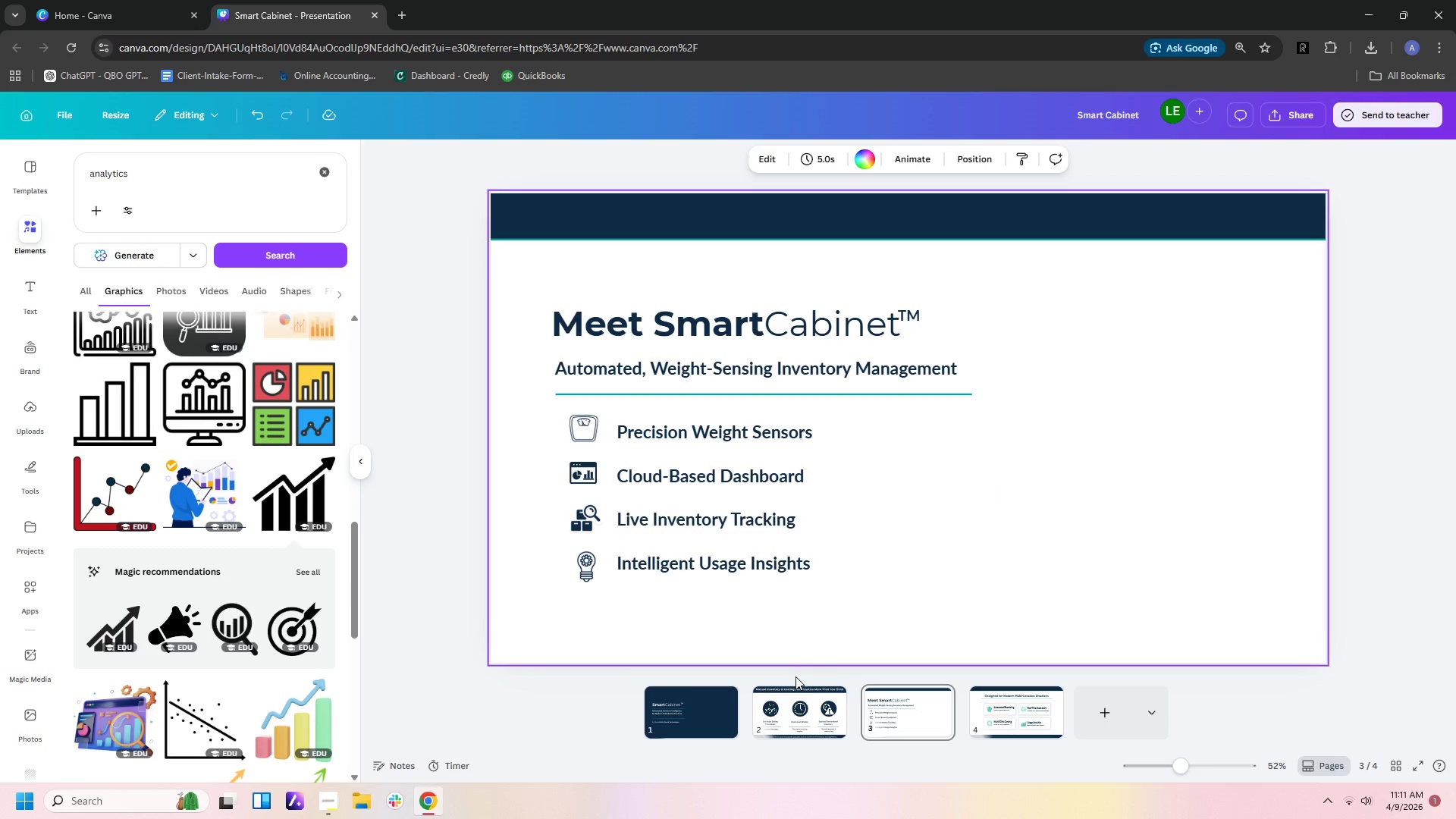 
left_click([792, 702])
 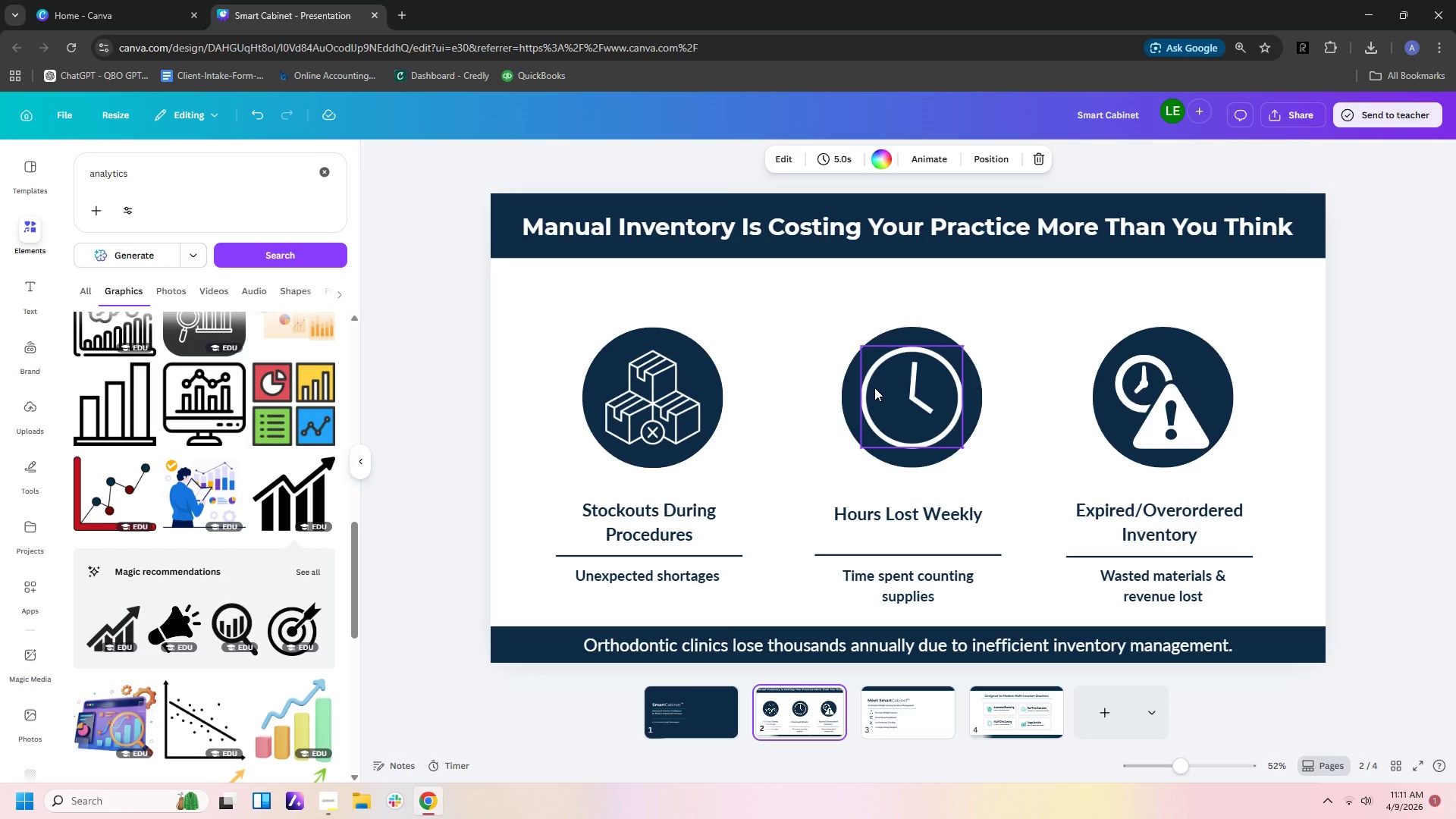 
key(Control+V)
 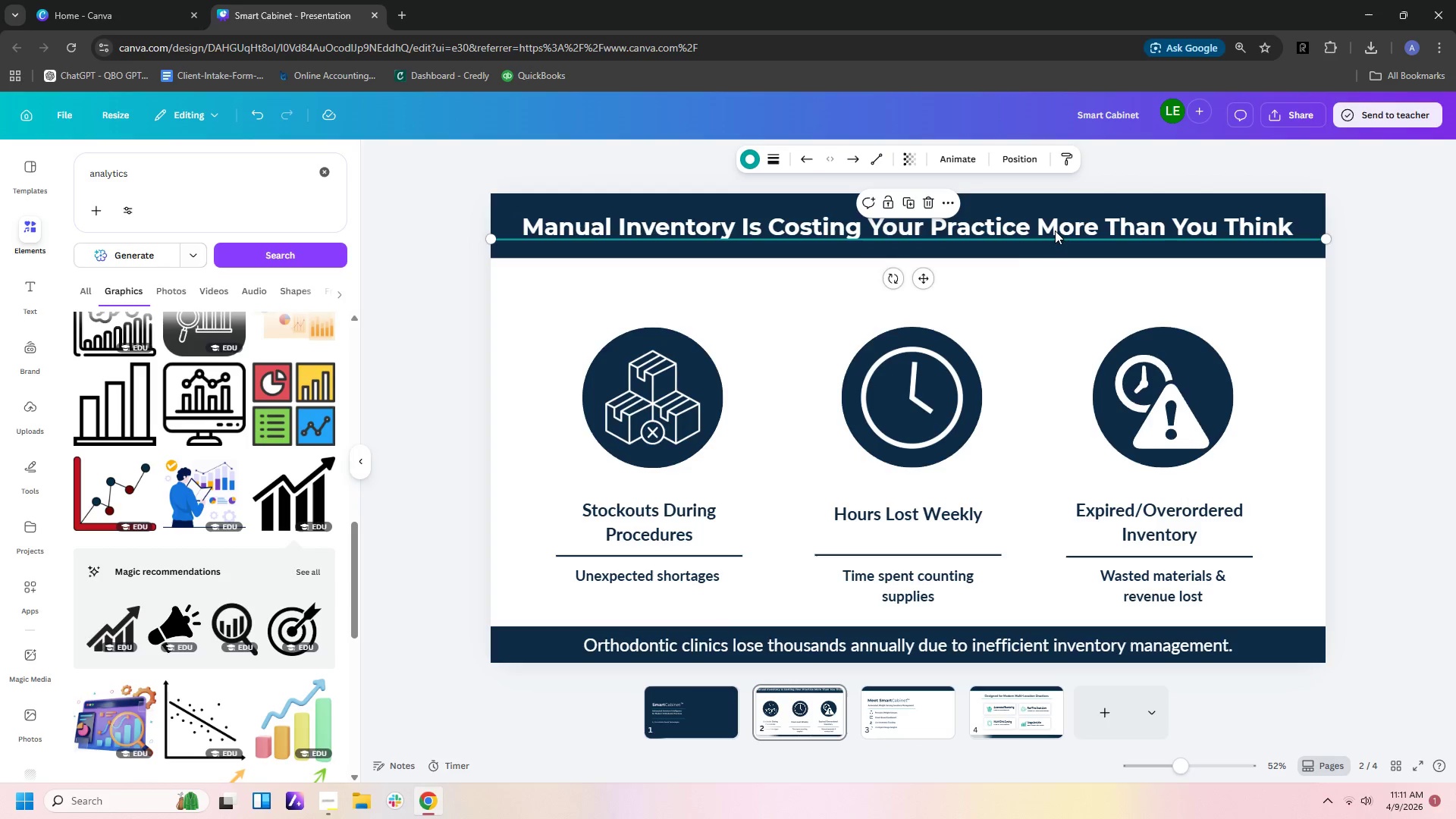 
left_click_drag(start_coordinate=[1056, 240], to_coordinate=[1056, 260])
 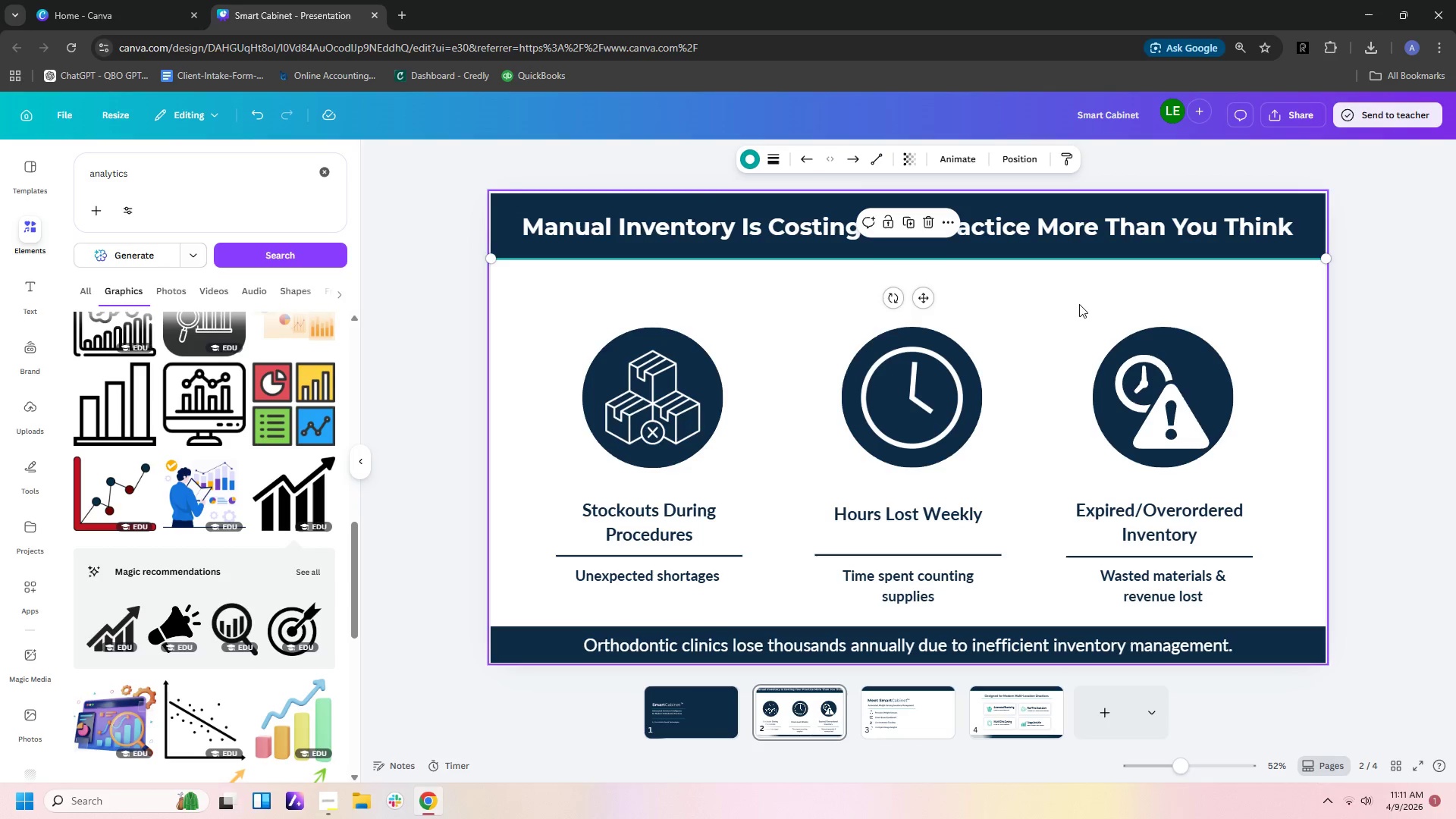 
left_click([1080, 306])
 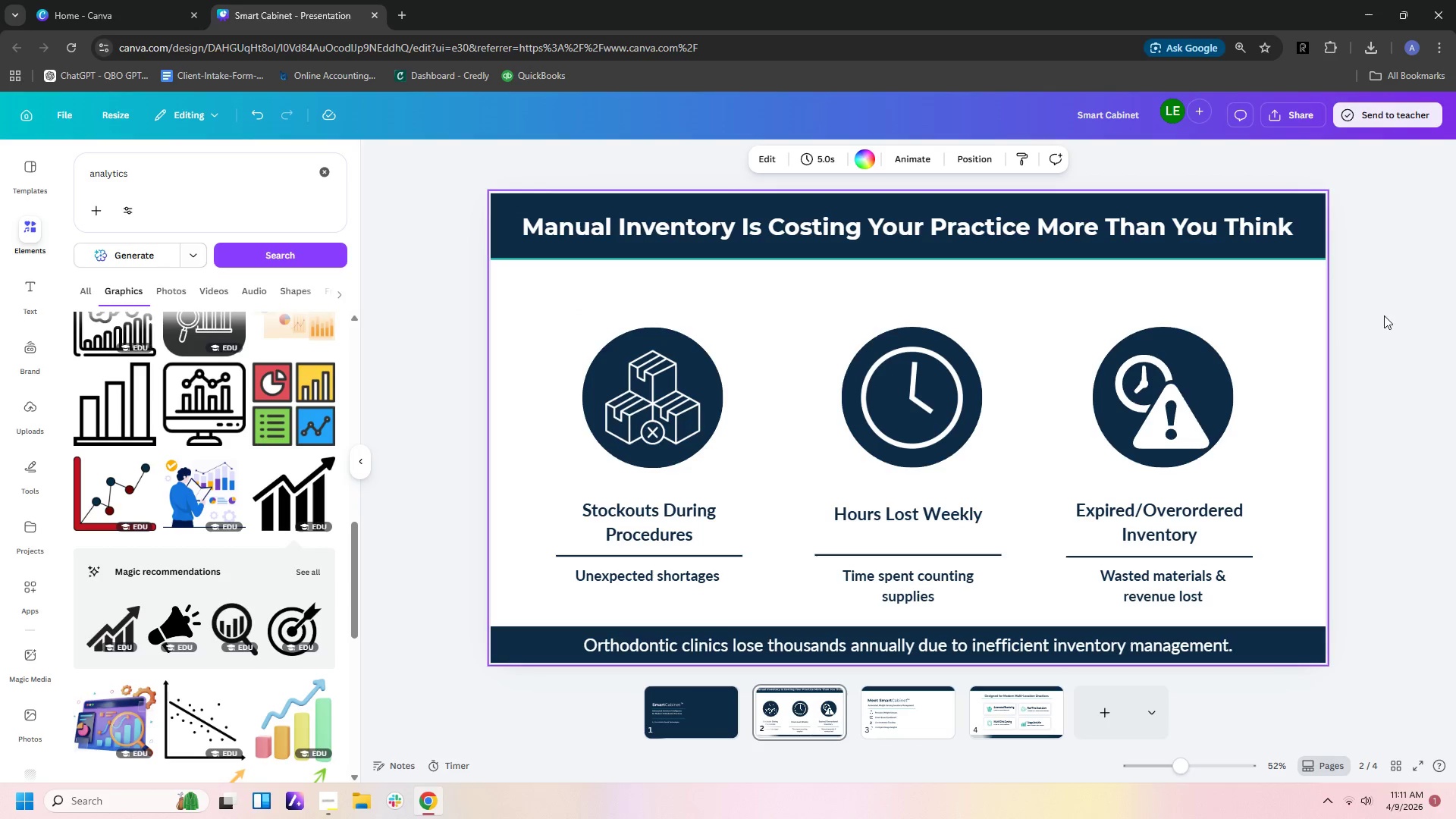 
left_click([1416, 315])
 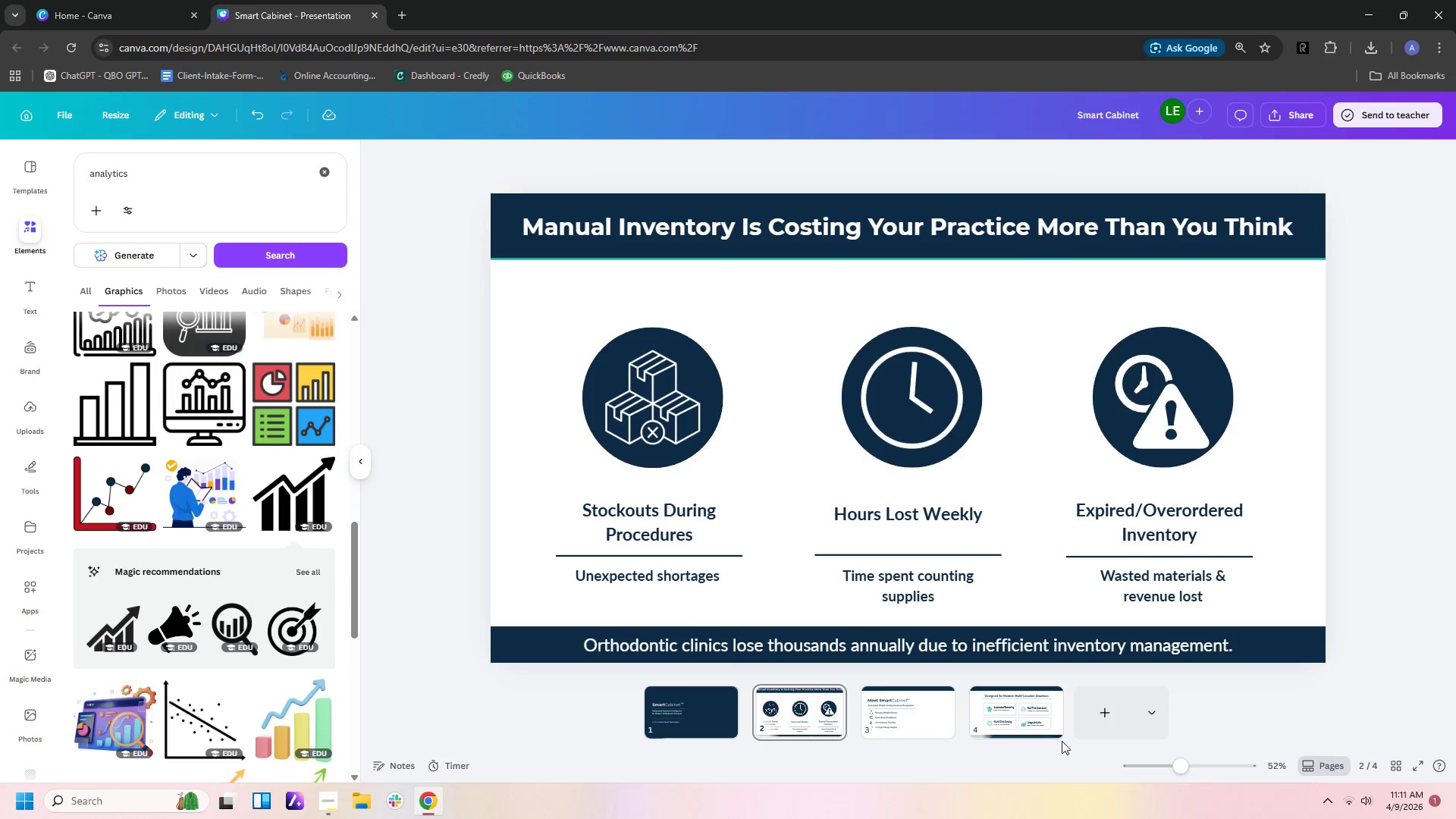 
left_click([1097, 717])
 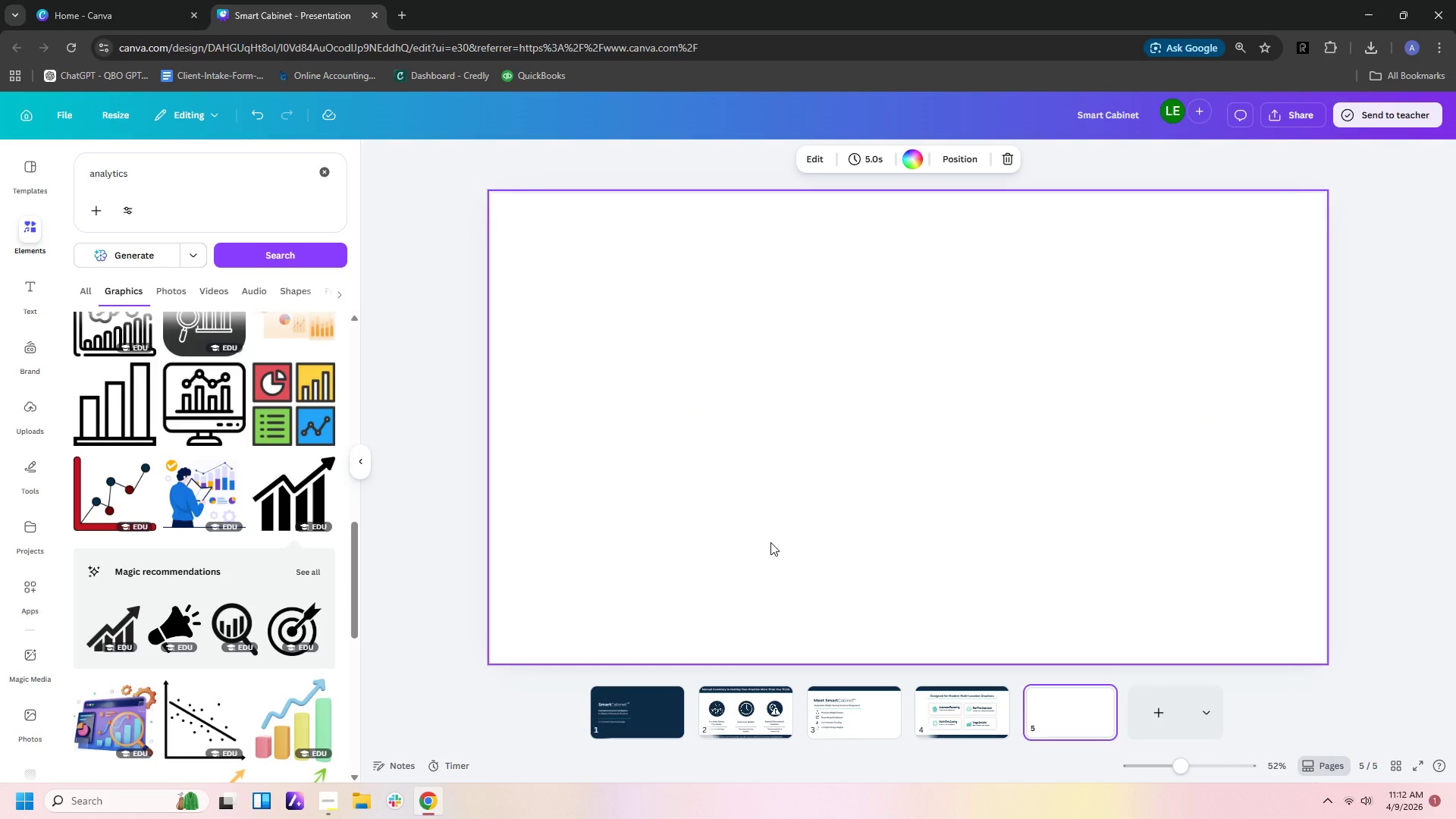 
wait(20.44)
 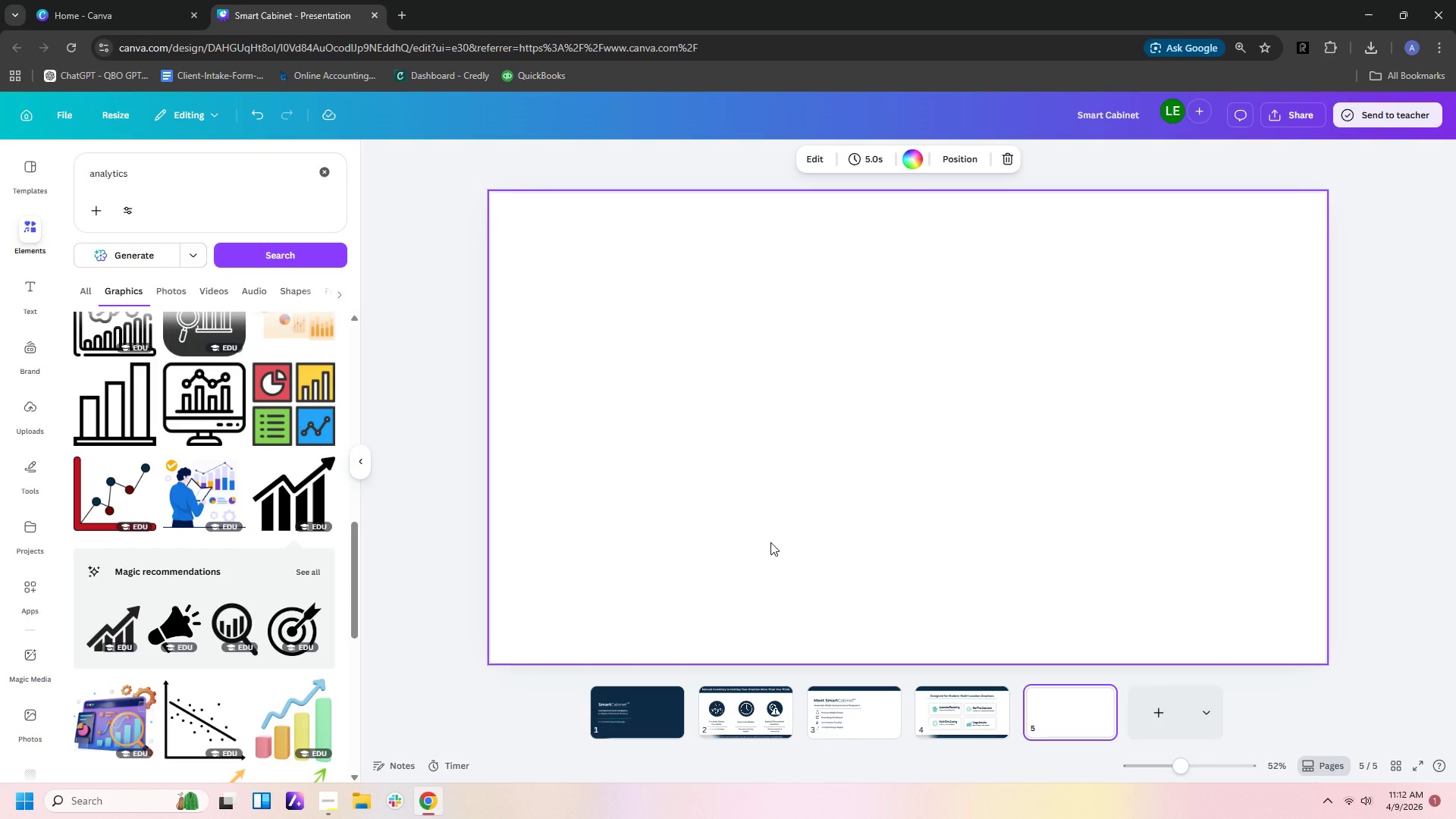 
left_click([776, 715])
 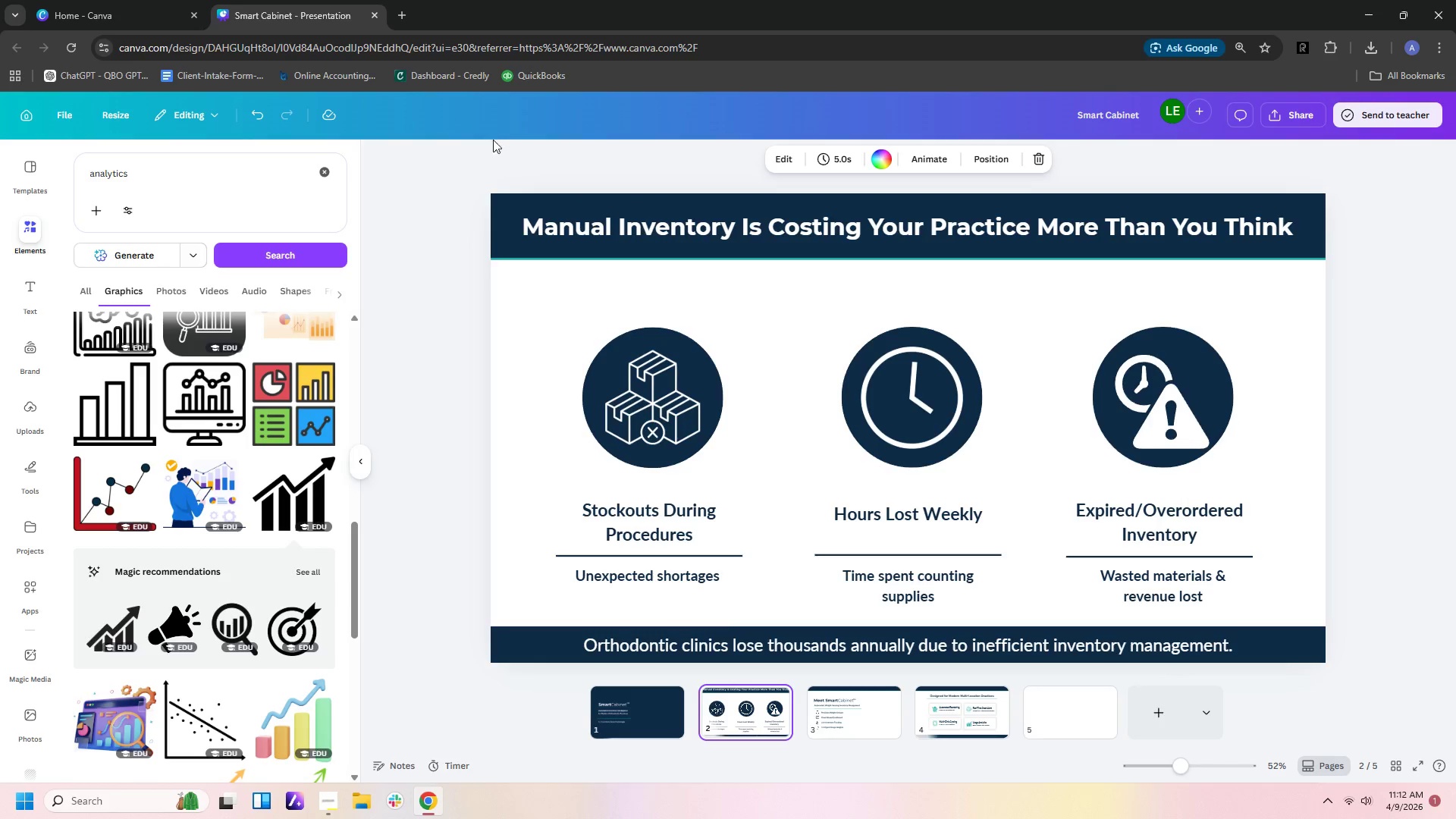 
left_click_drag(start_coordinate=[508, 158], to_coordinate=[545, 528])
 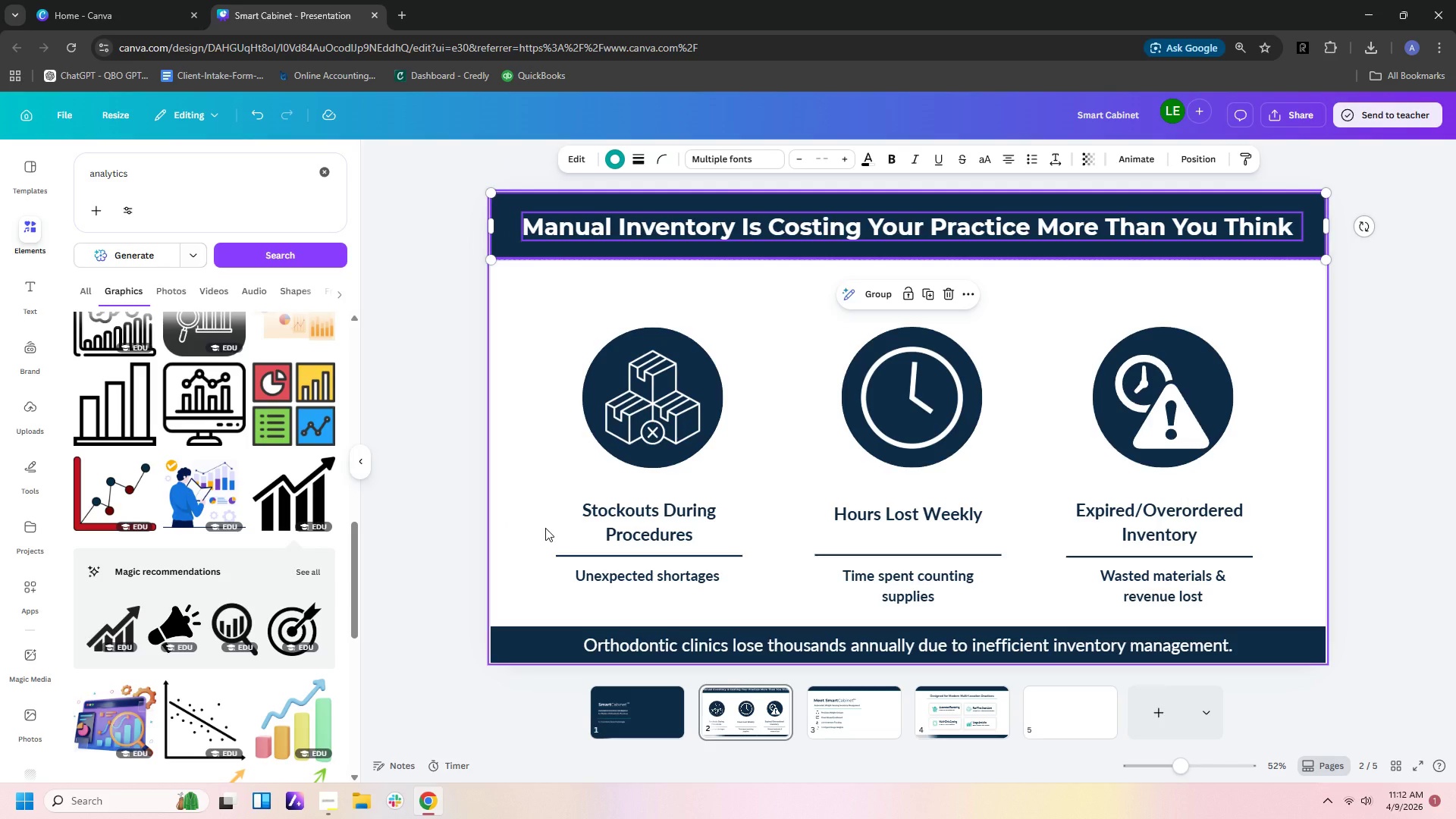 
key(Control+C)
 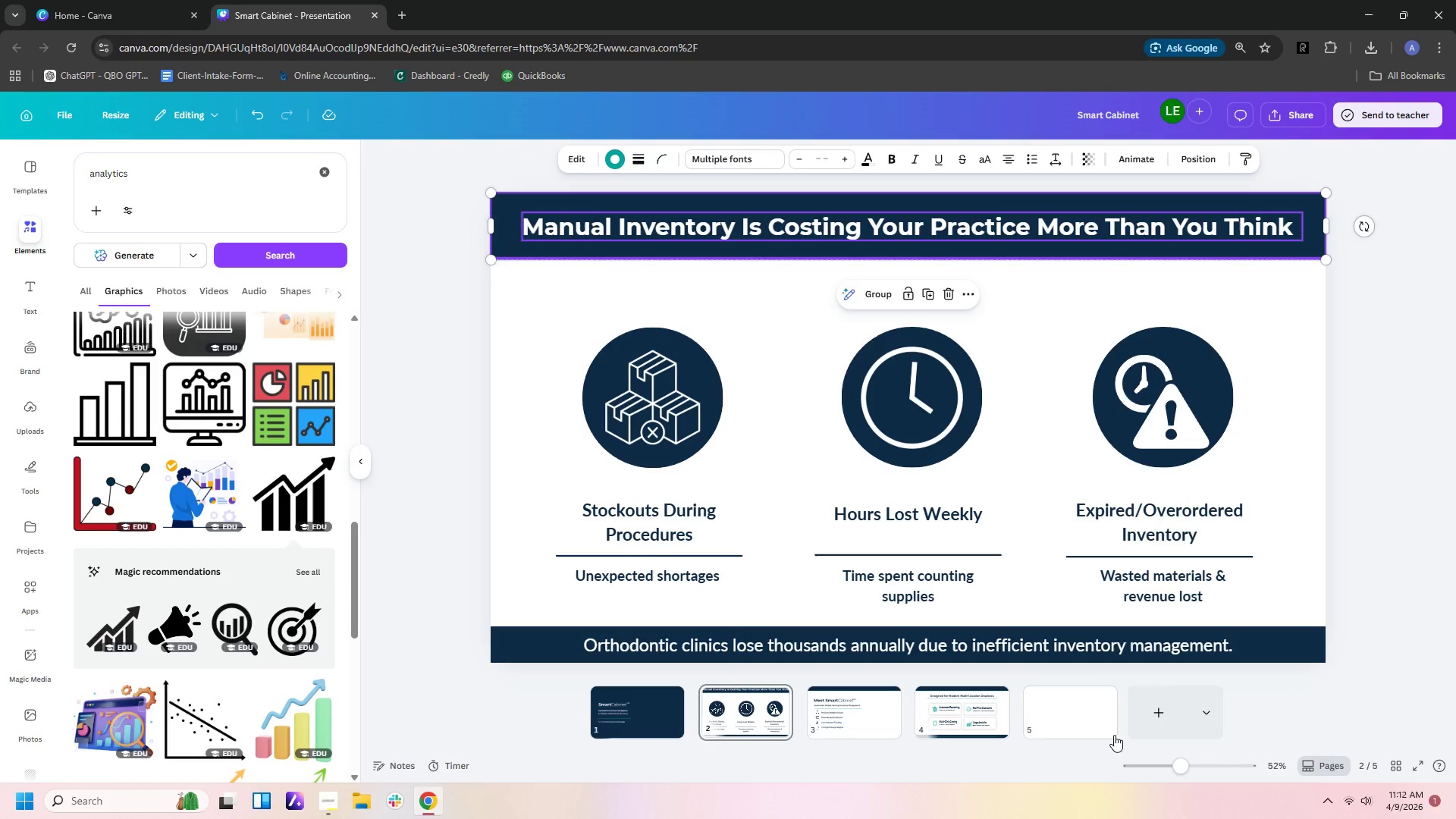 
left_click([1067, 716])
 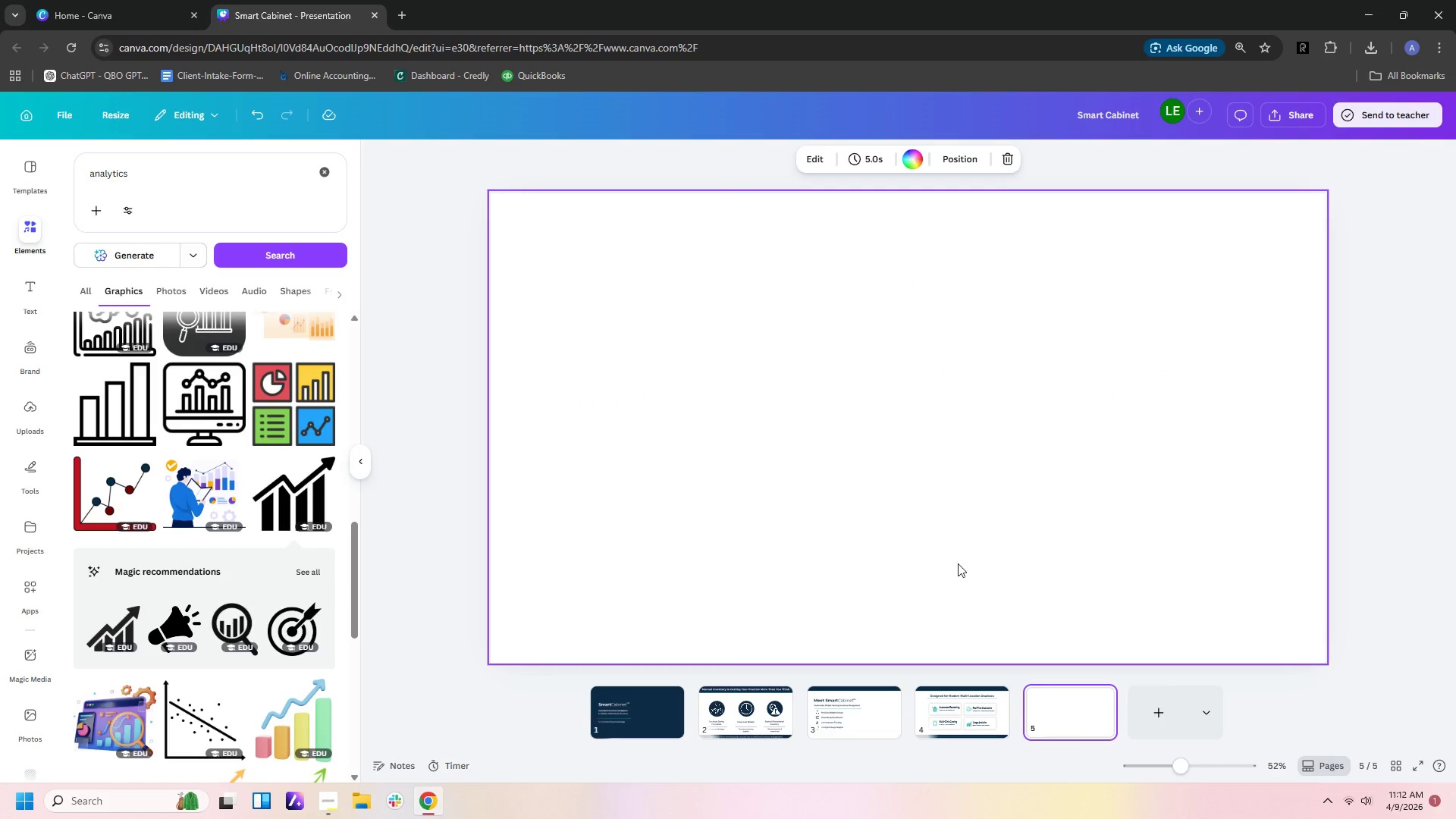 
key(Control+V)
 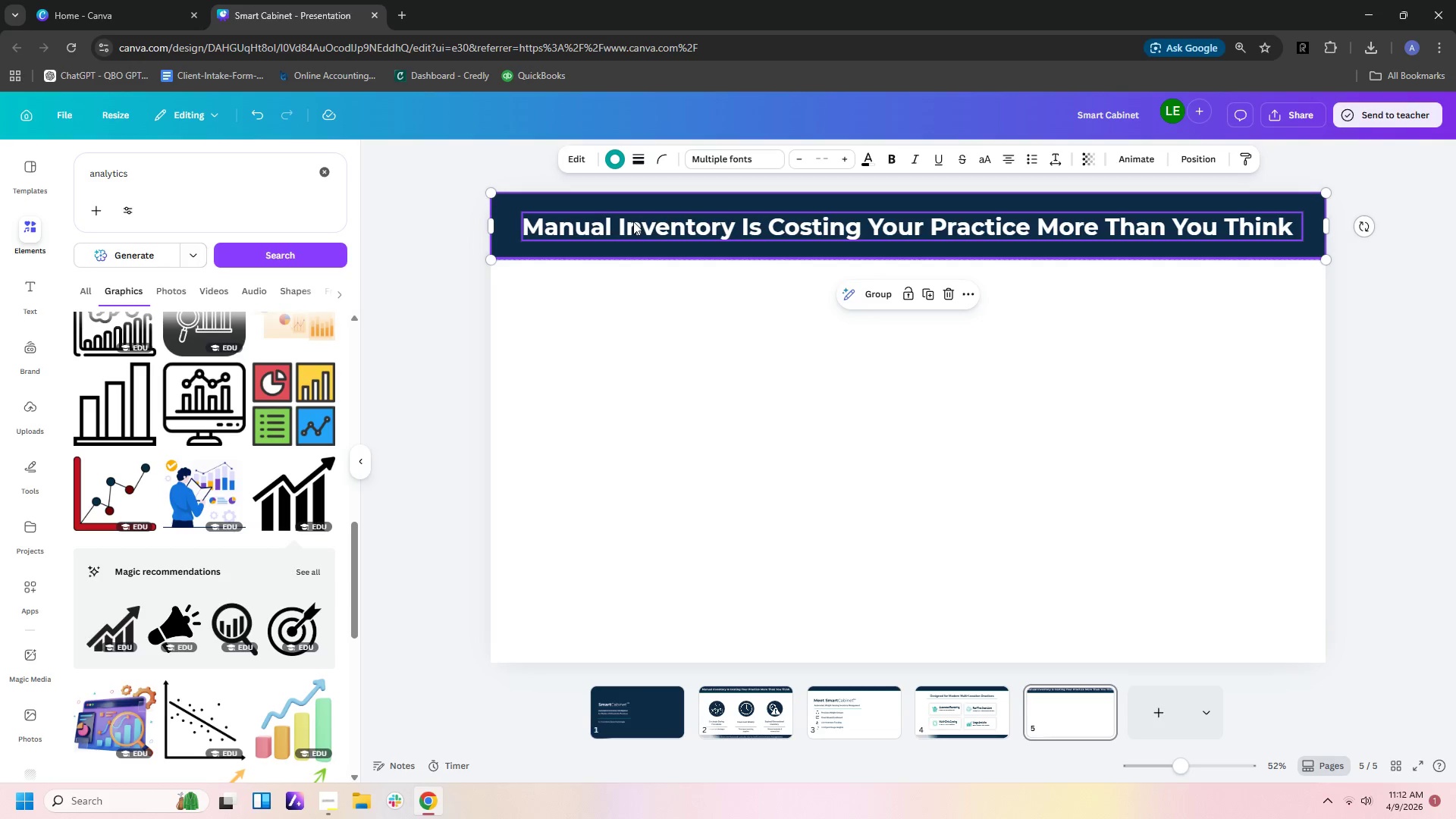 
type(Ma)
 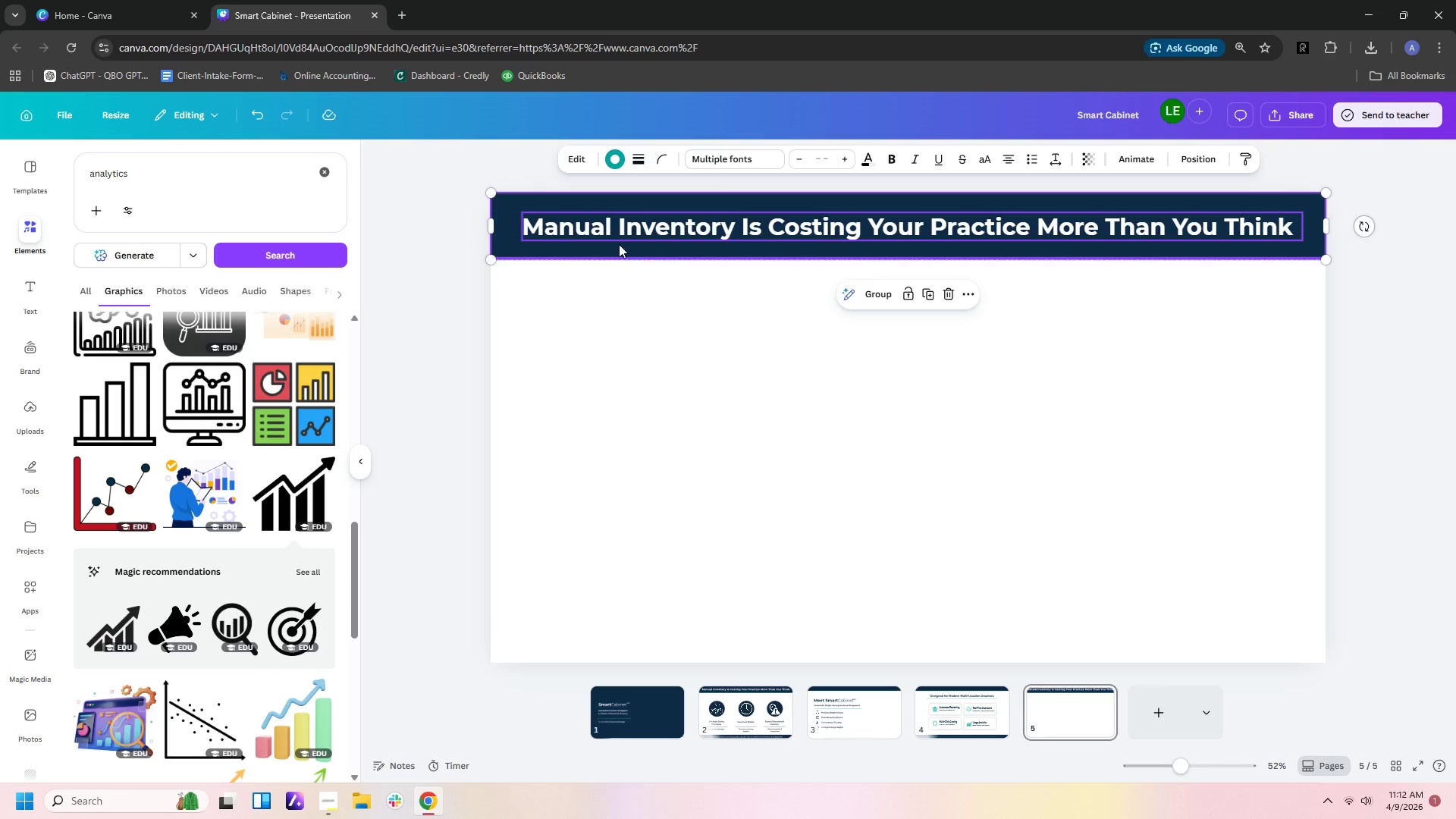 
double_click([620, 221])
 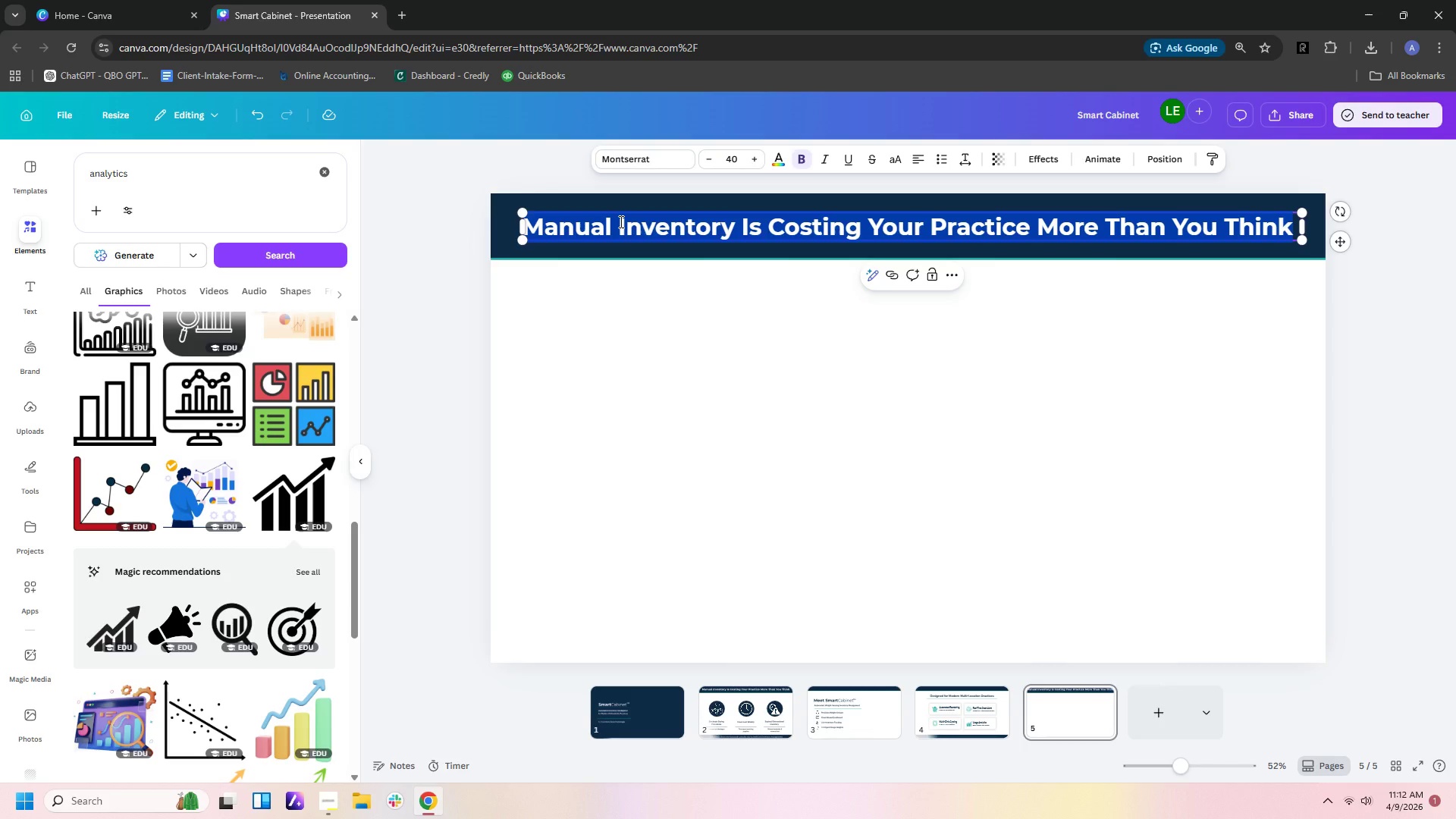 
left_click([620, 221])
 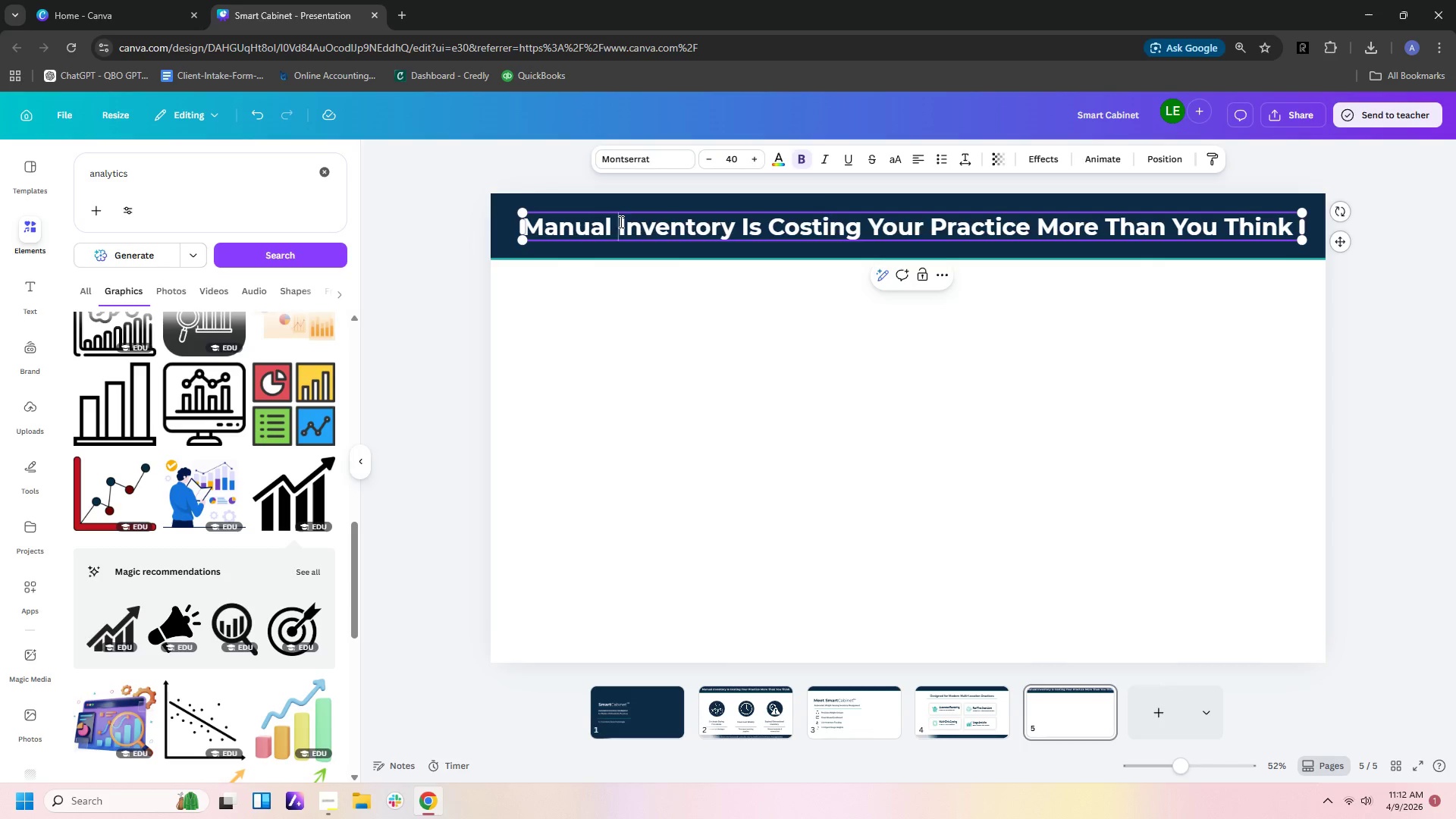 
left_click_drag(start_coordinate=[620, 221], to_coordinate=[1455, 317])
 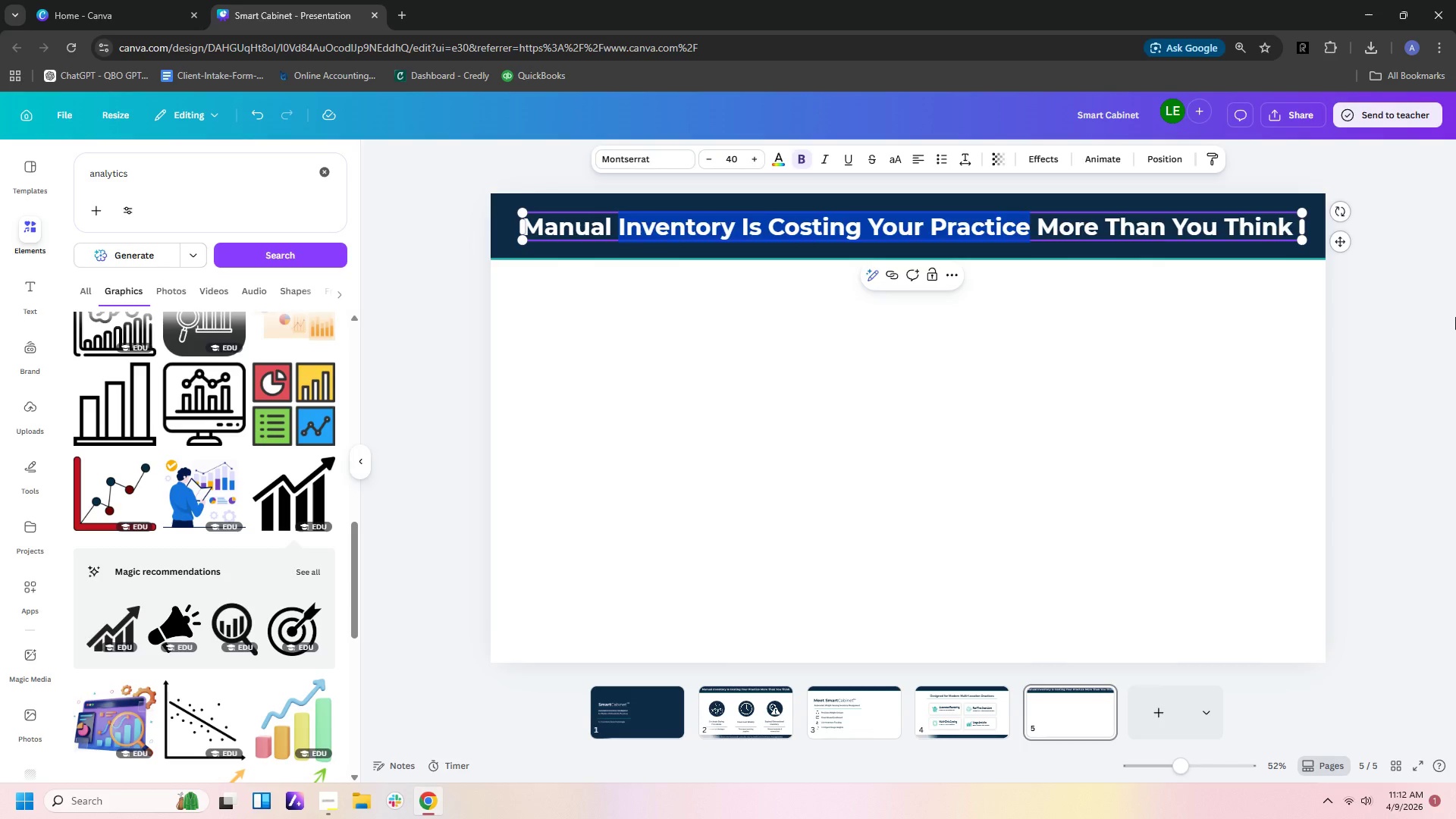 
key(Delete)
 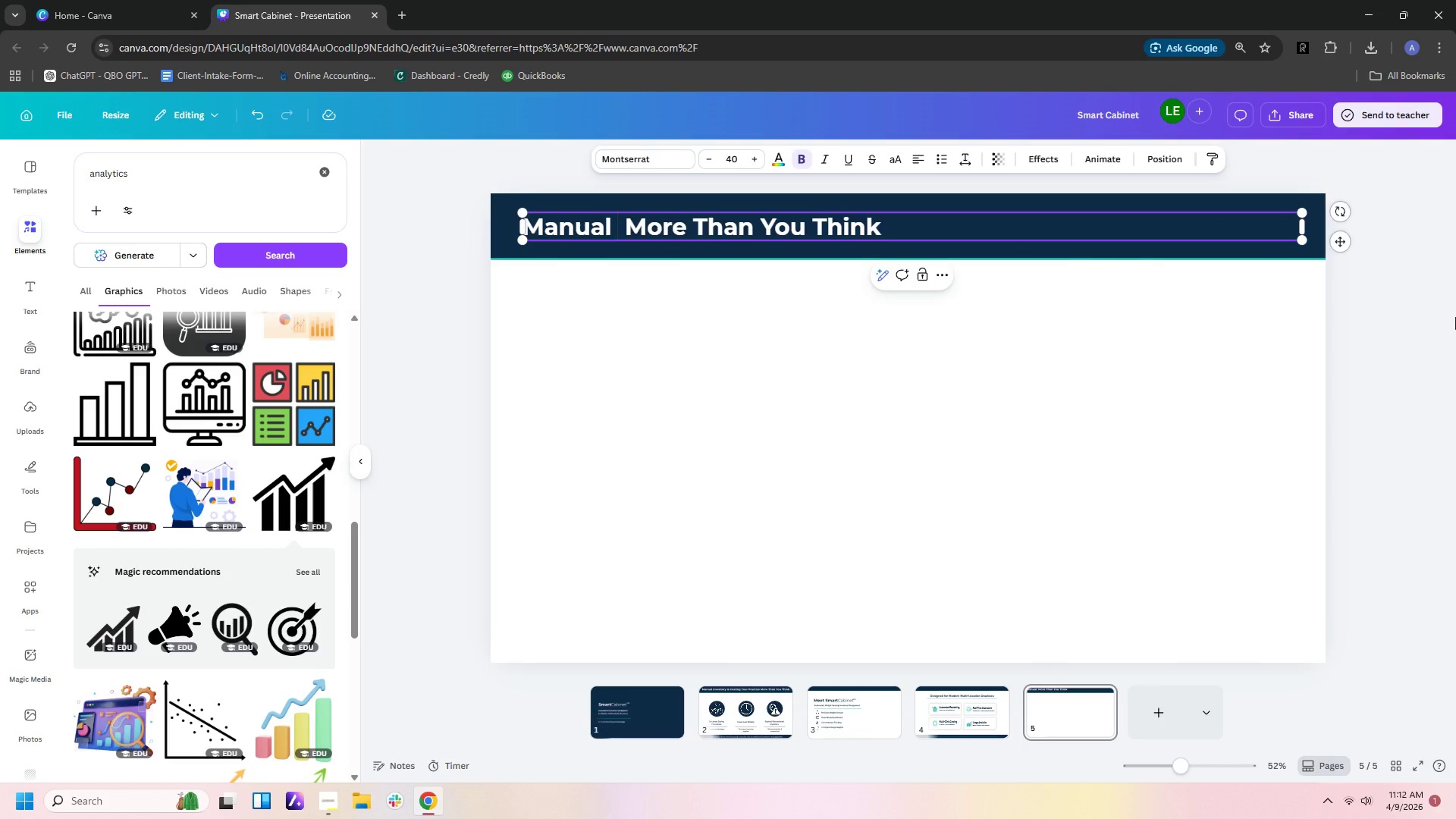 
hold_key(key=Delete, duration=1.33)
 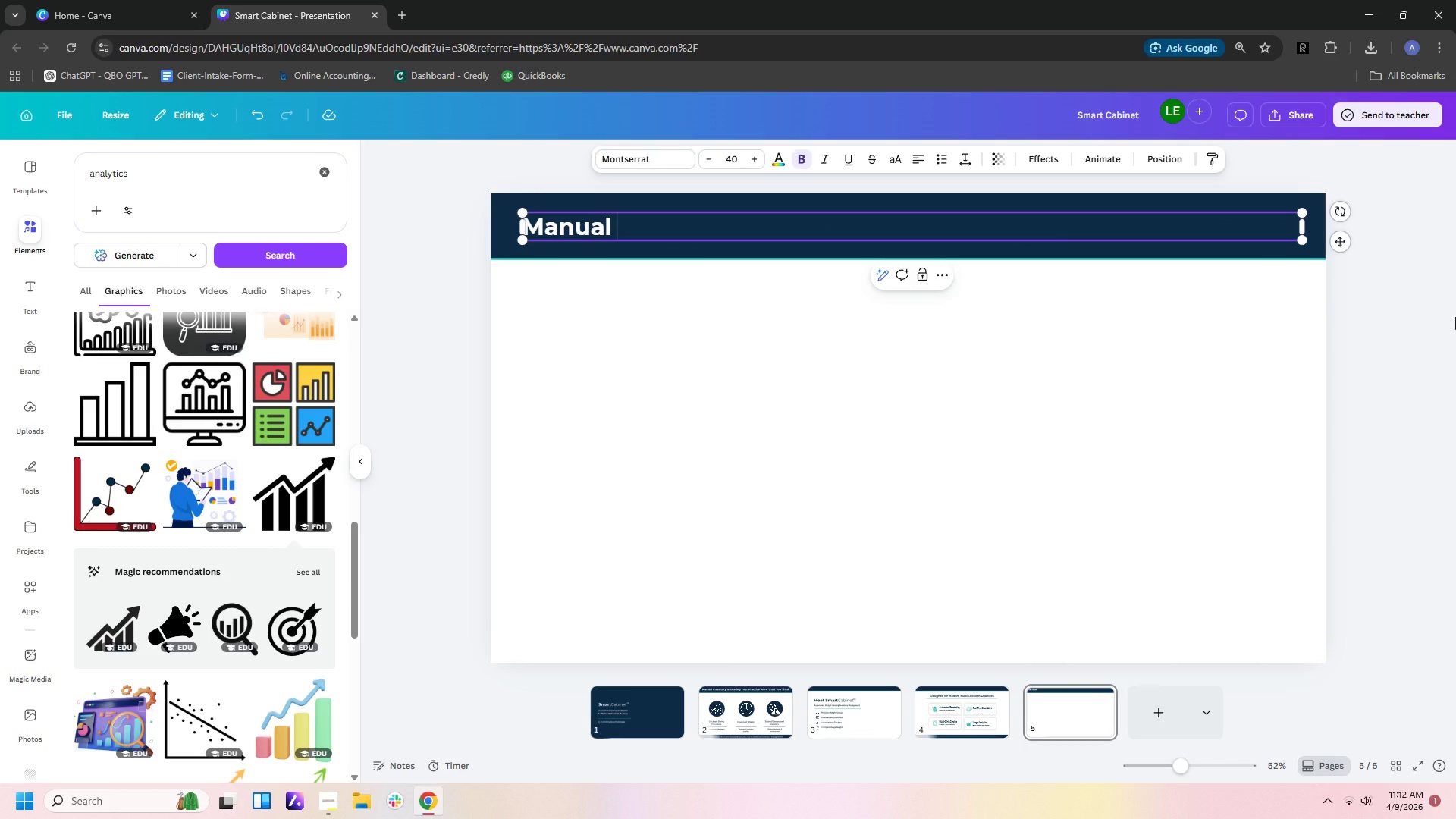 
type(vs. Auto,m)
key(Backspace)
key(Backspace)
type(mated Inventory Management)
 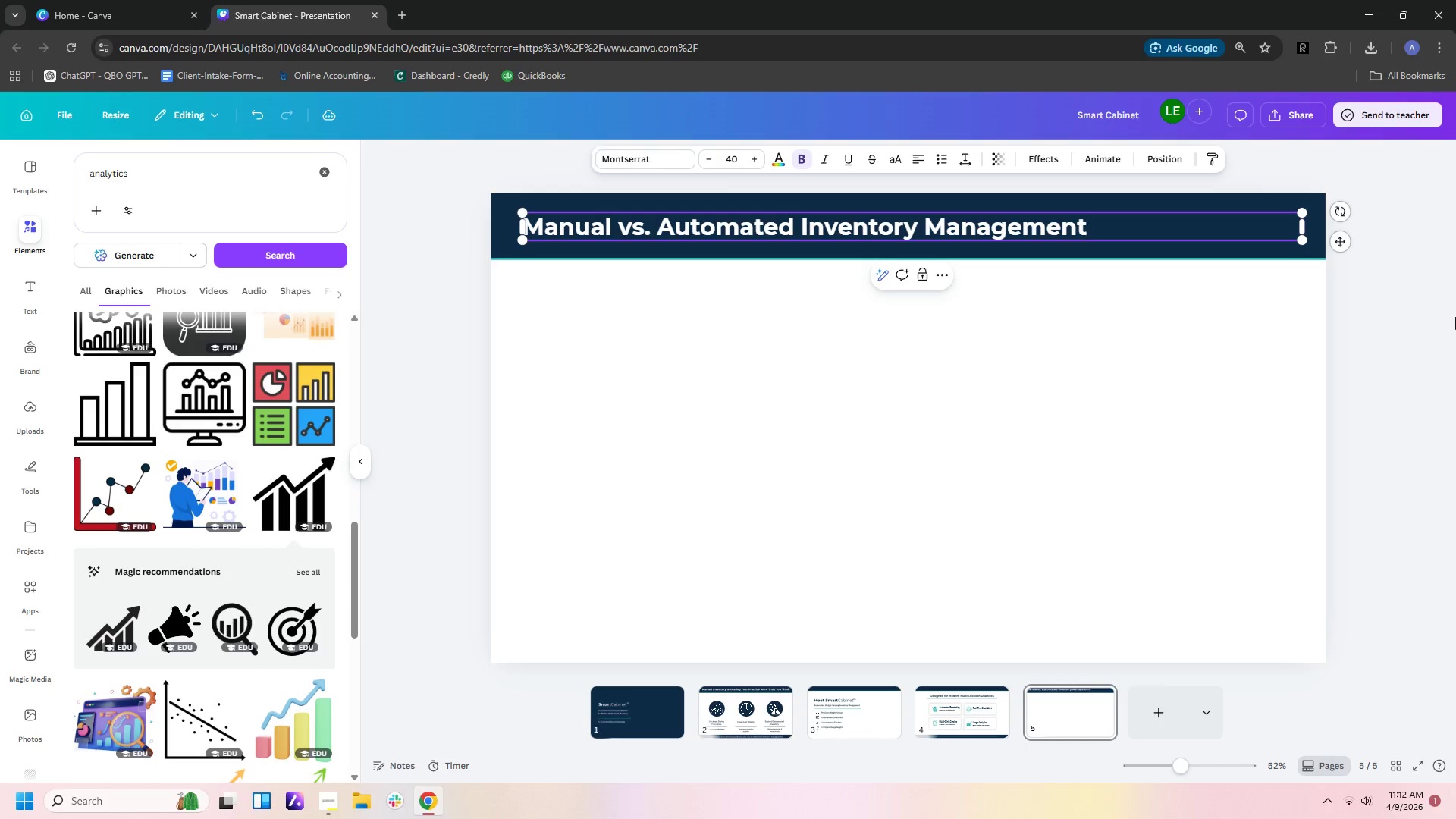 
left_click([1455, 497])
 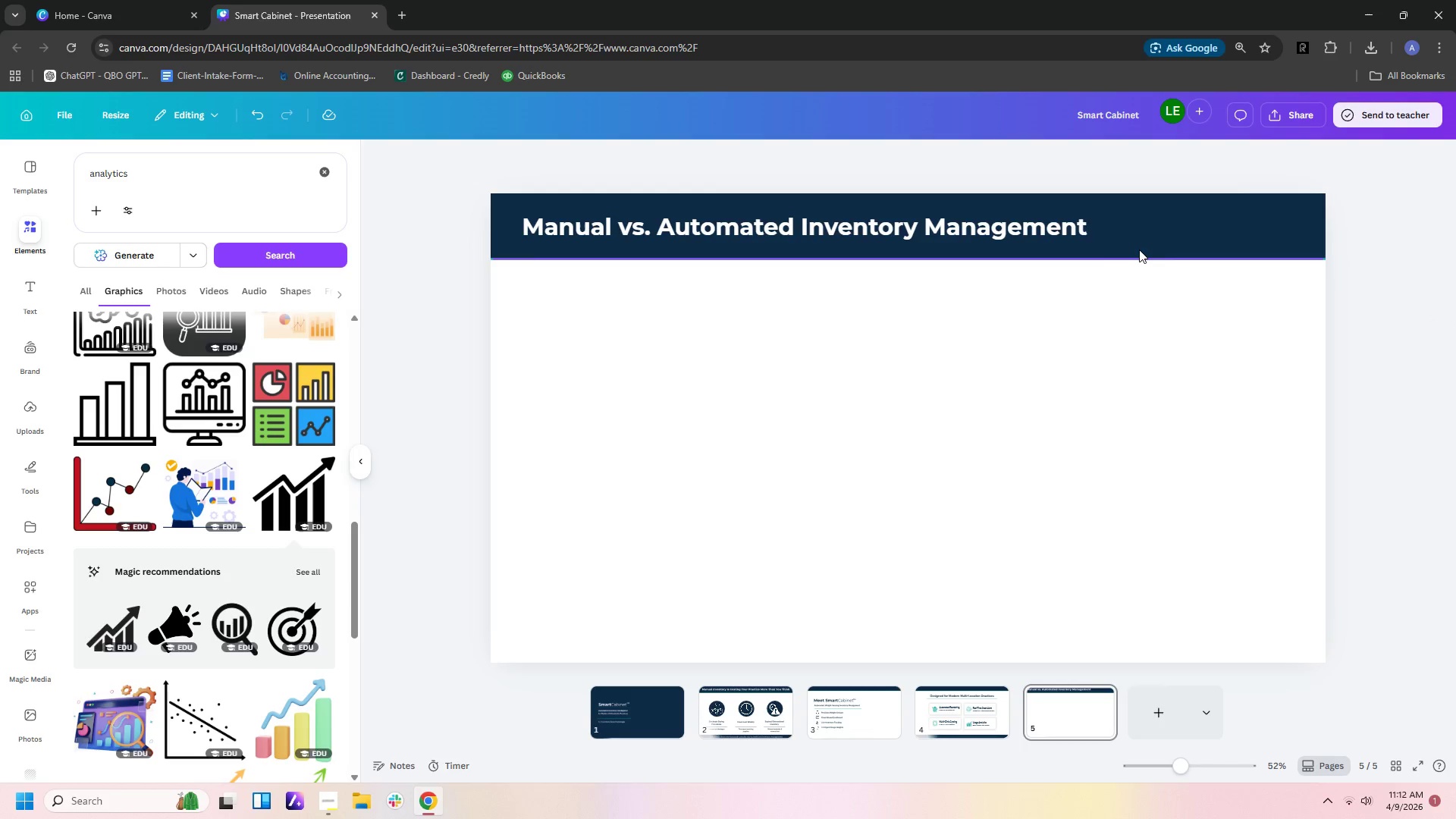 
left_click([1058, 228])
 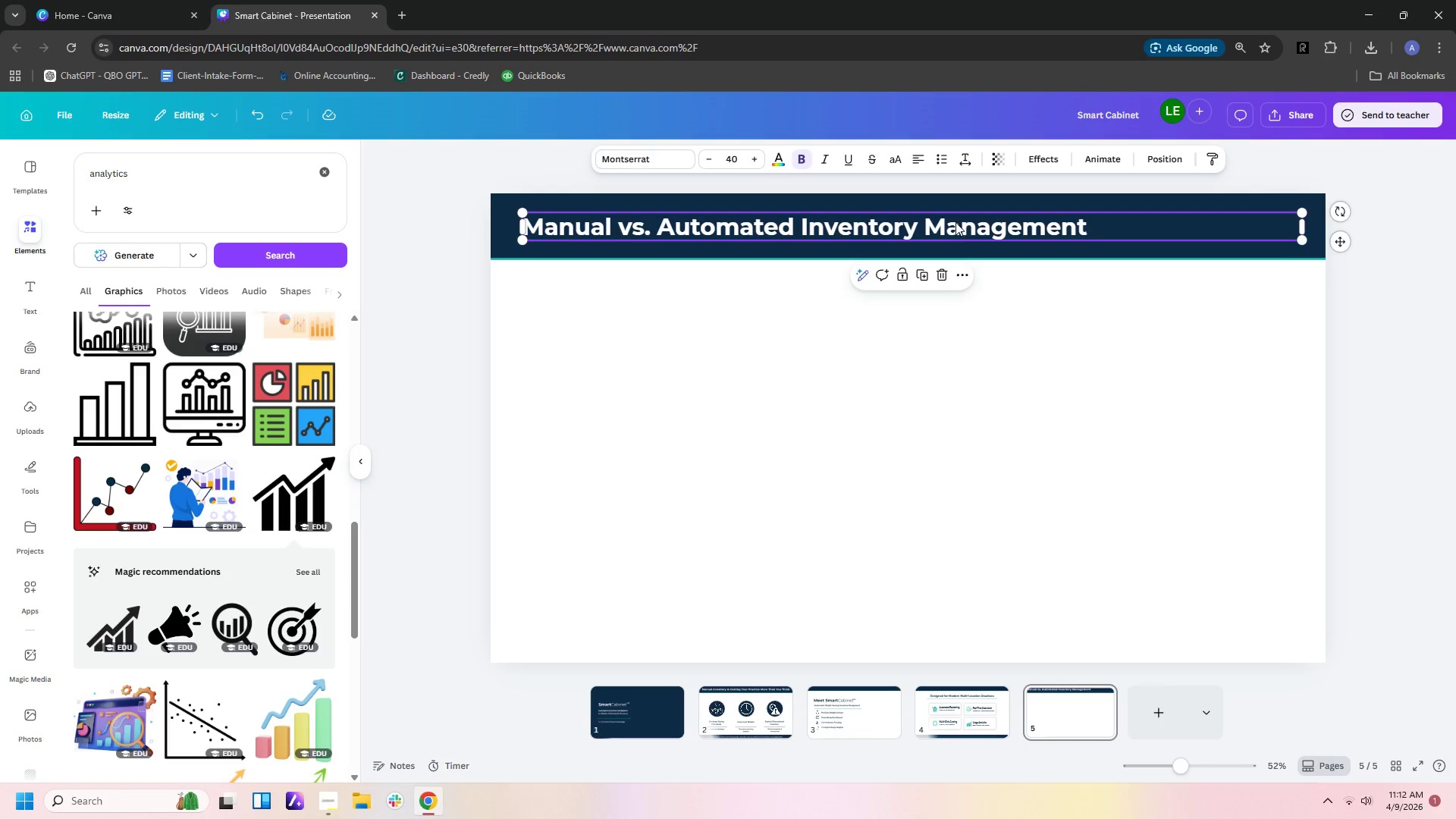 
left_click([952, 222])
 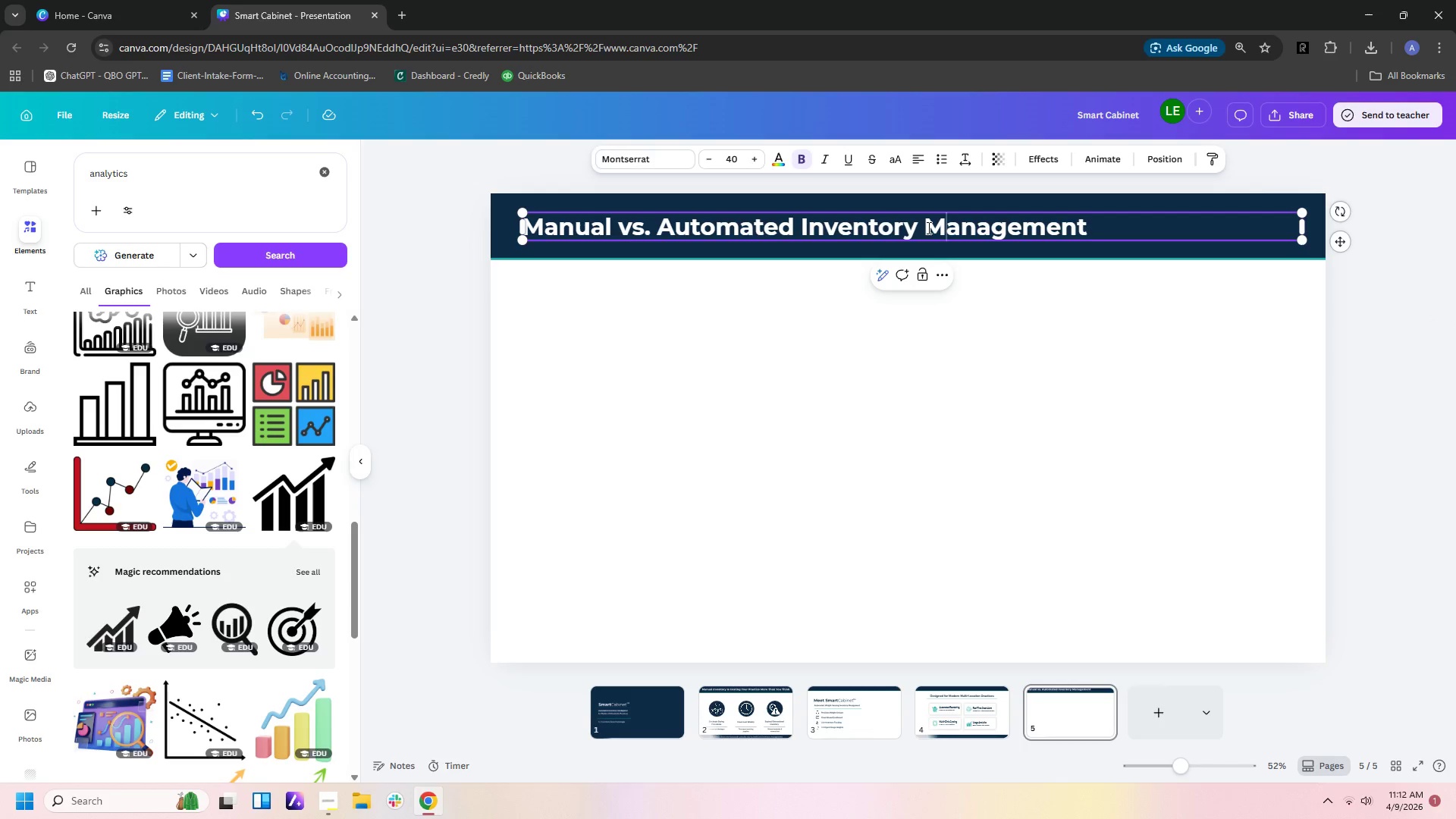 
left_click_drag(start_coordinate=[927, 228], to_coordinate=[1084, 228])
 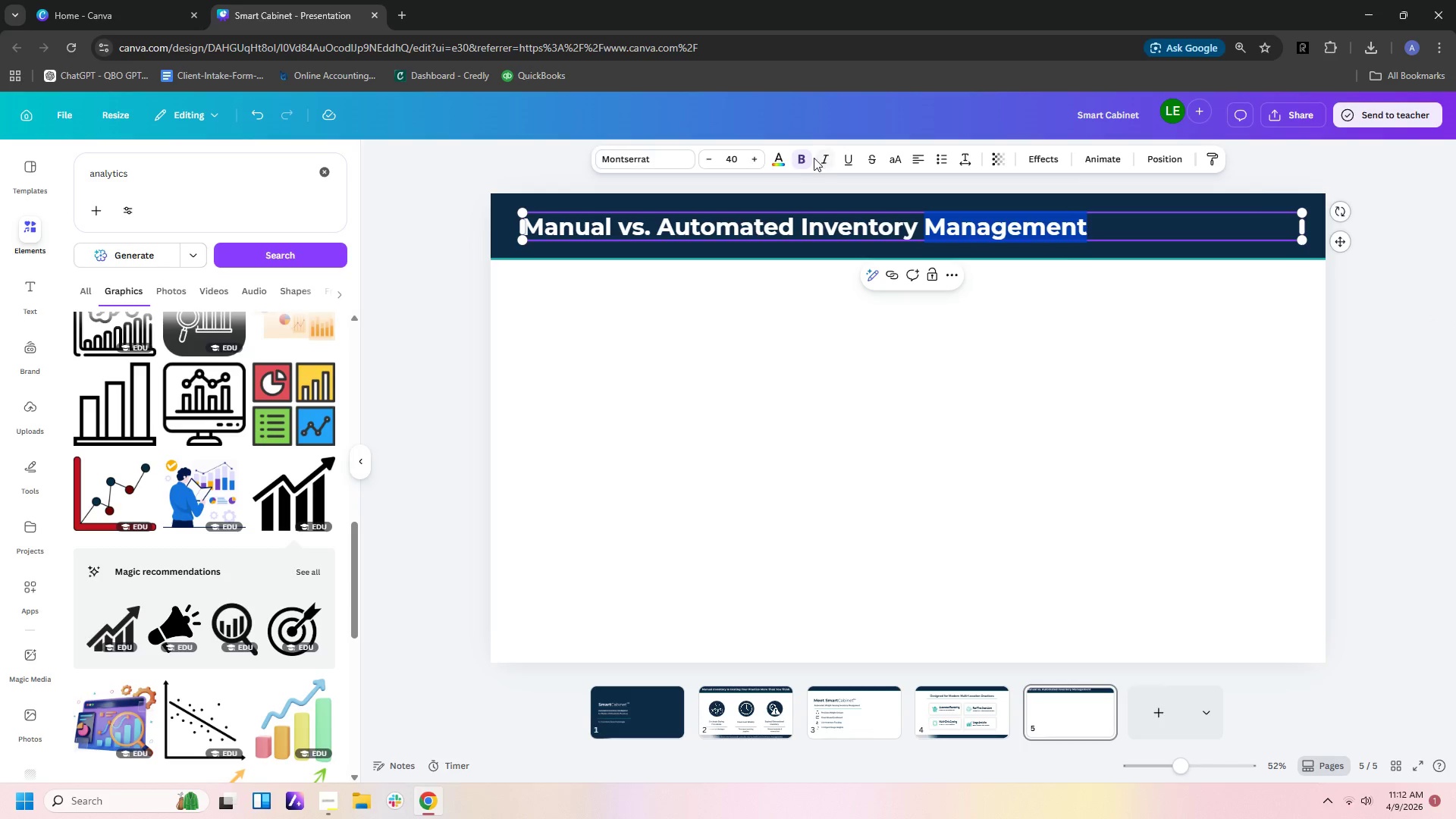 
left_click([828, 159])
 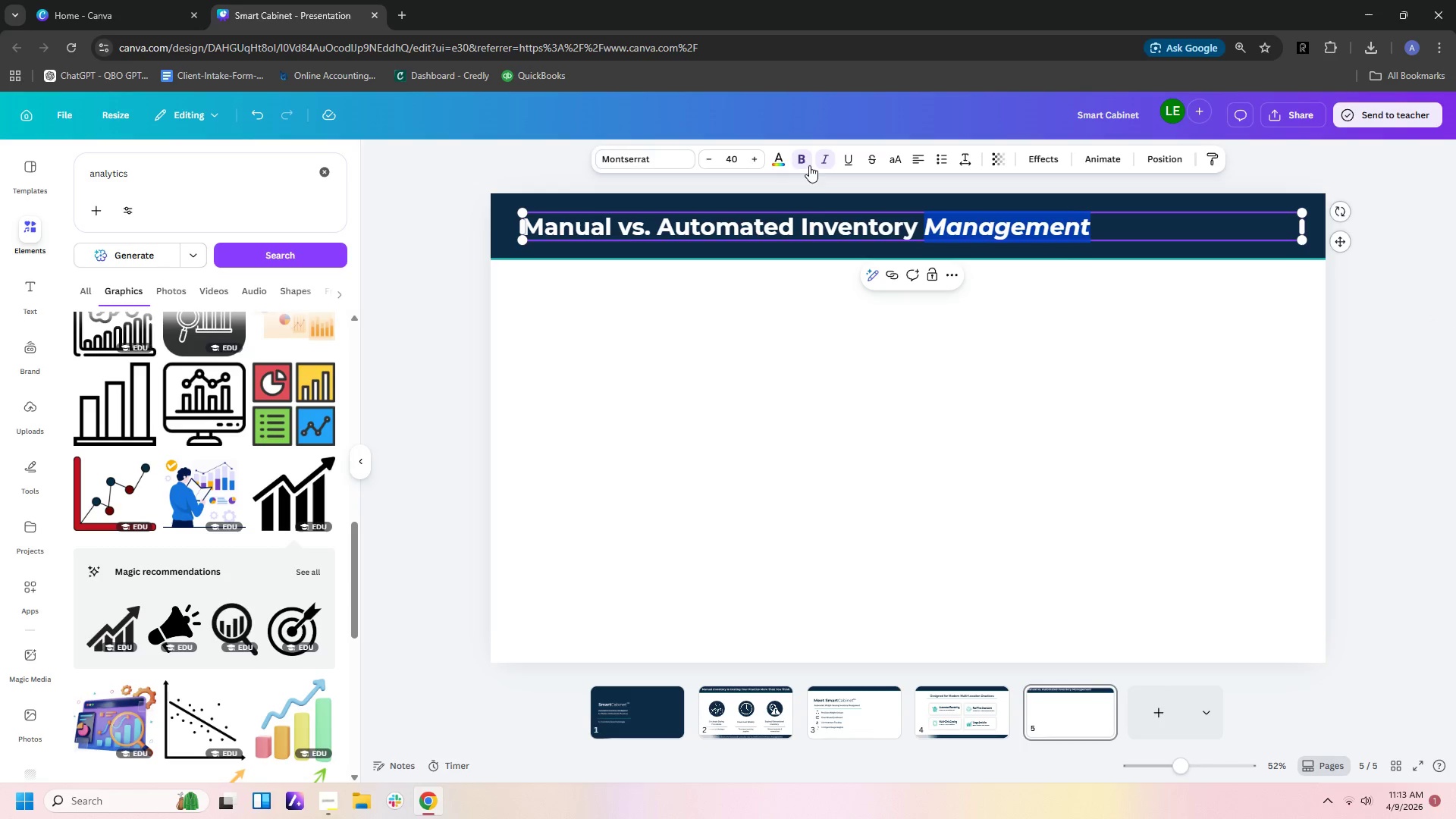 
left_click([804, 165])
 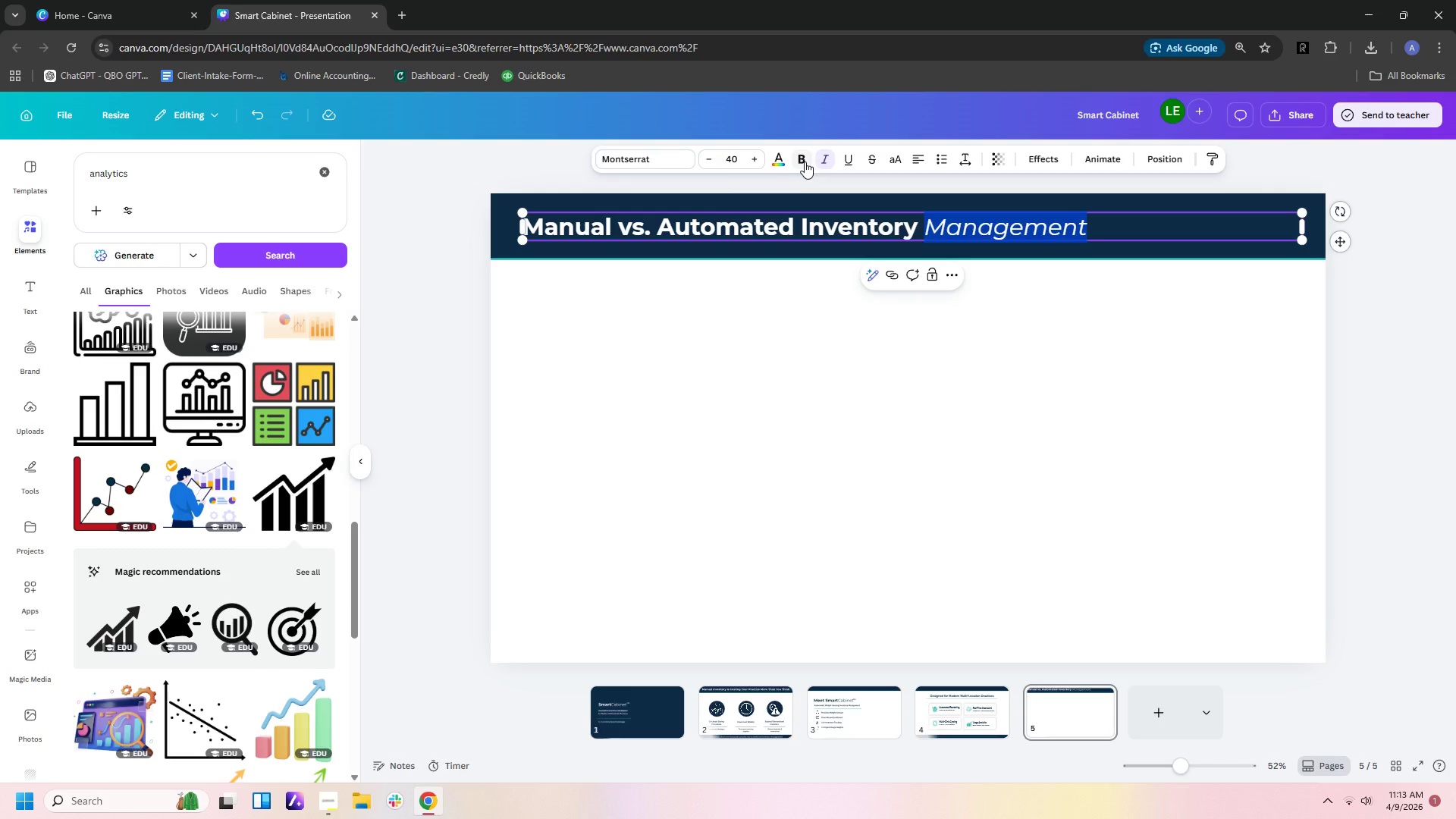 
left_click([805, 161])
 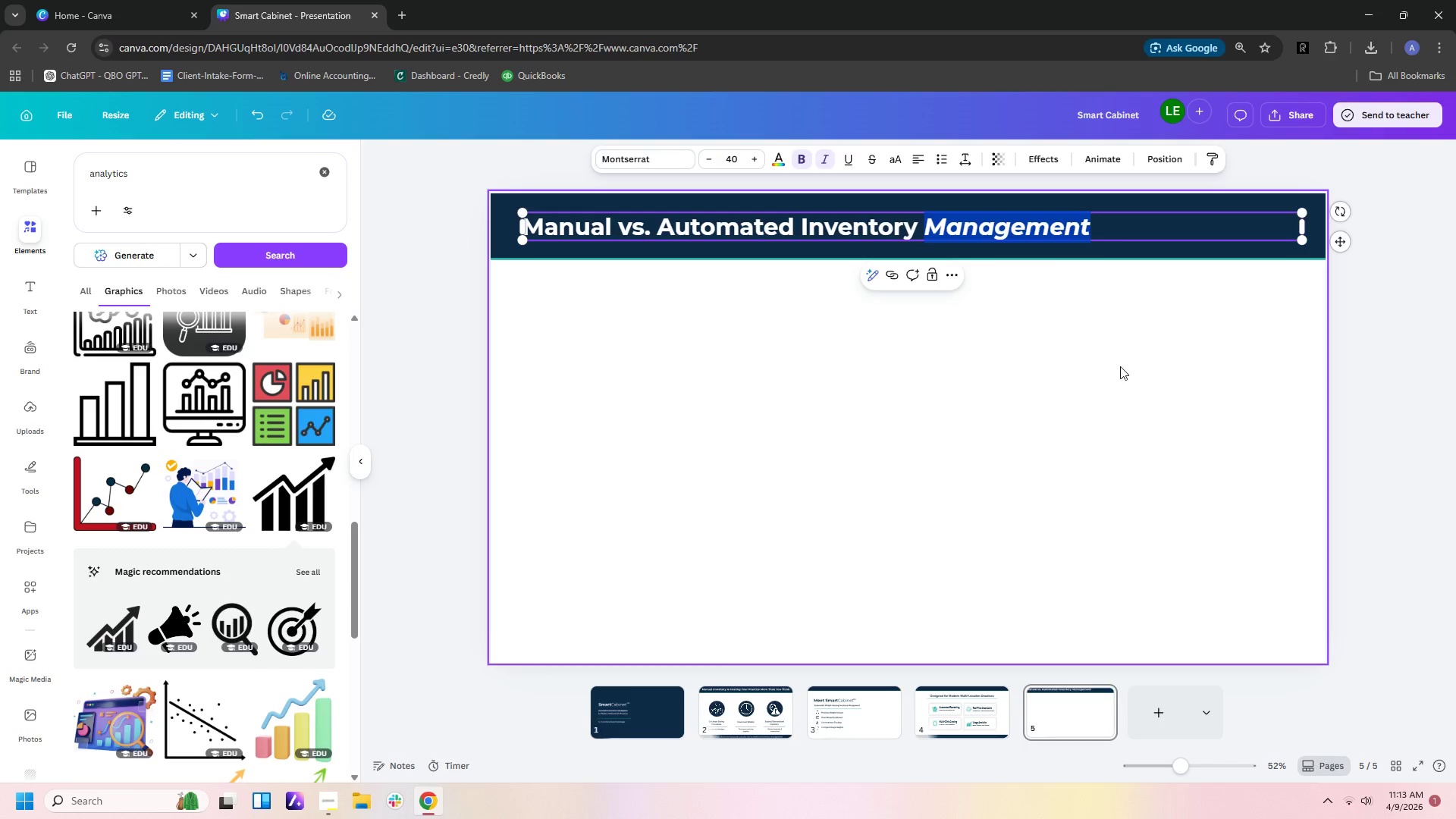 
left_click_drag(start_coordinate=[1119, 364], to_coordinate=[1120, 368])
 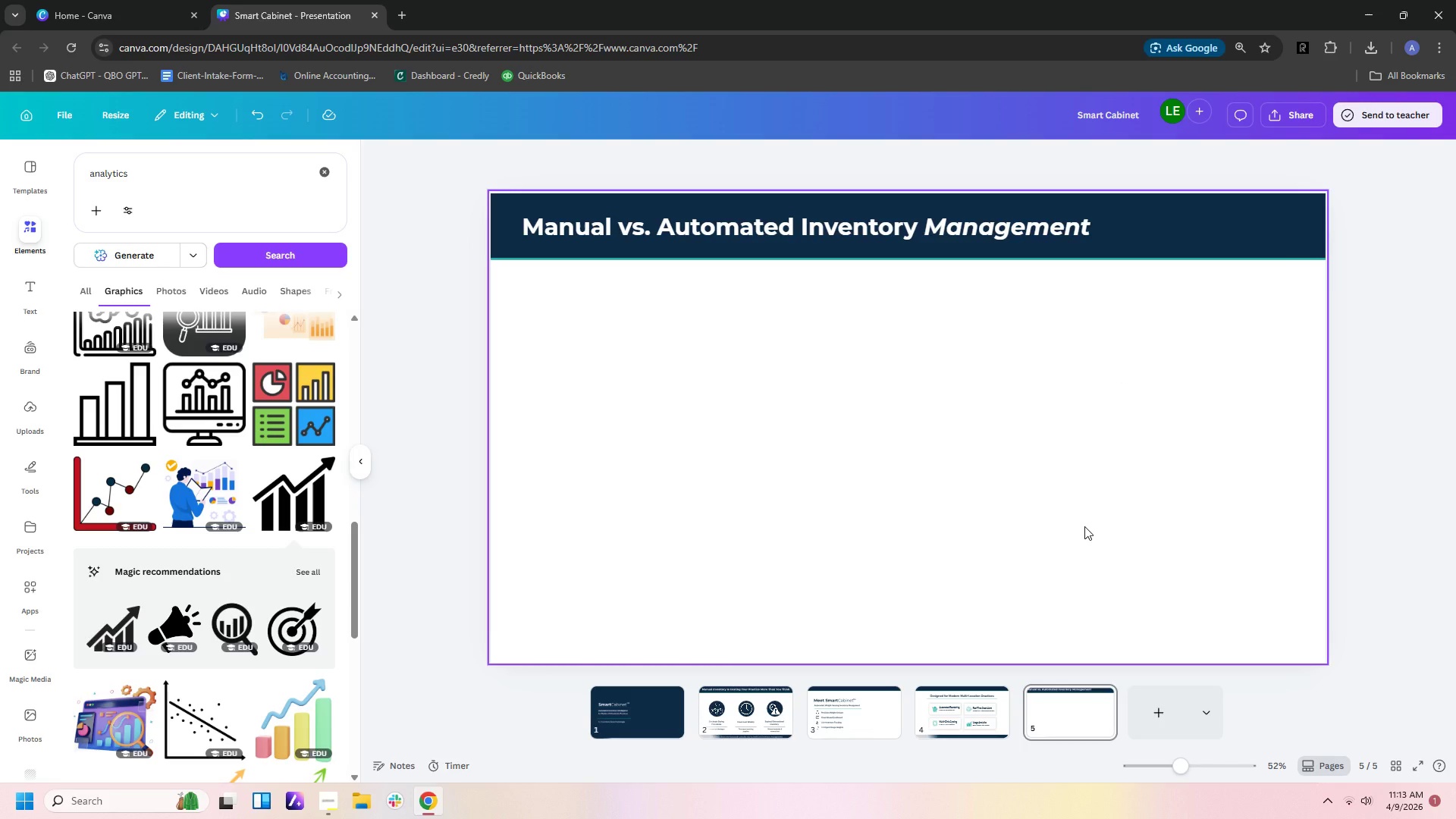 
wait(9.42)
 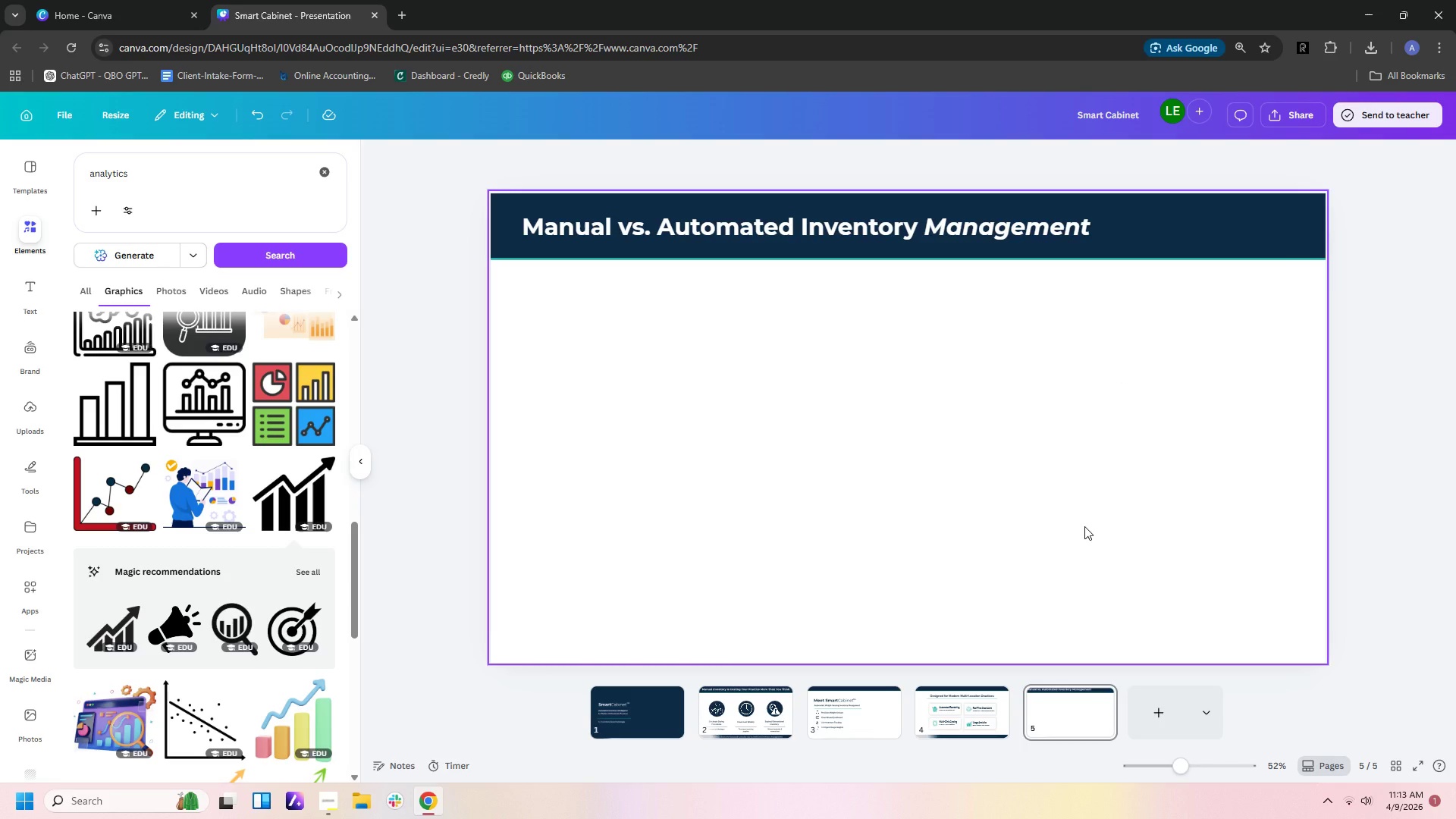 
left_click([32, 469])
 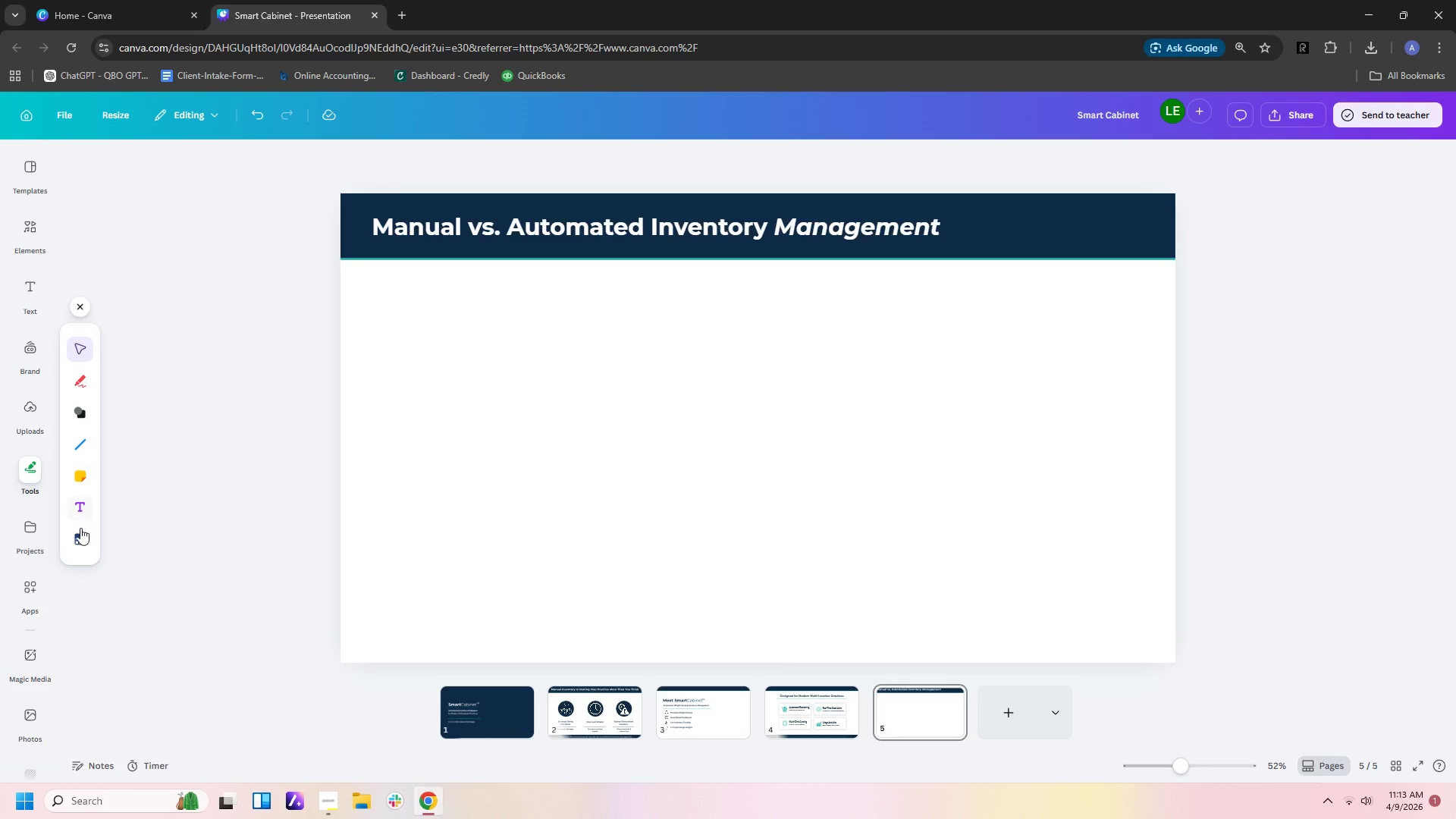 
left_click([80, 541])
 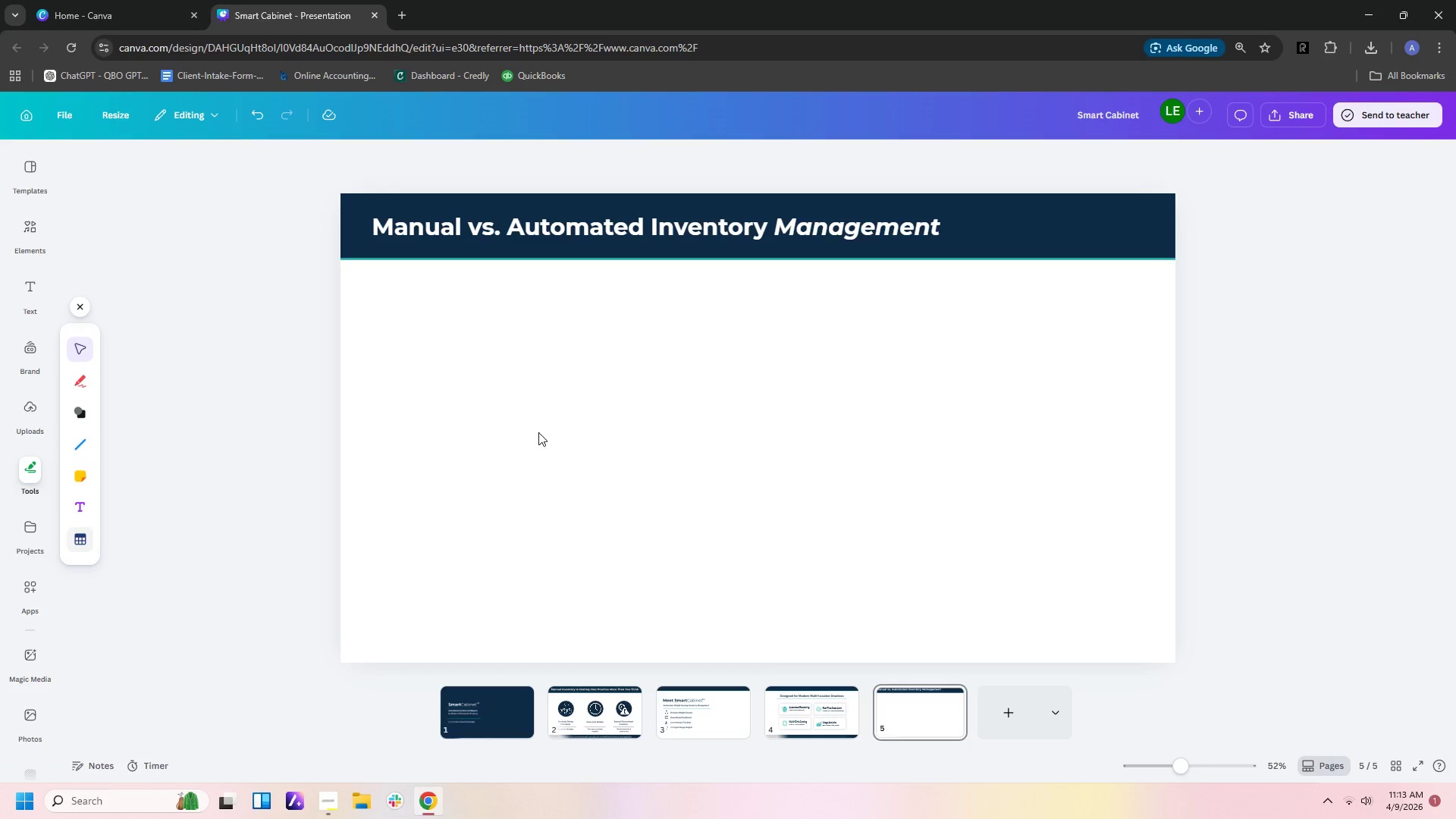 
mouse_move([783, 403])
 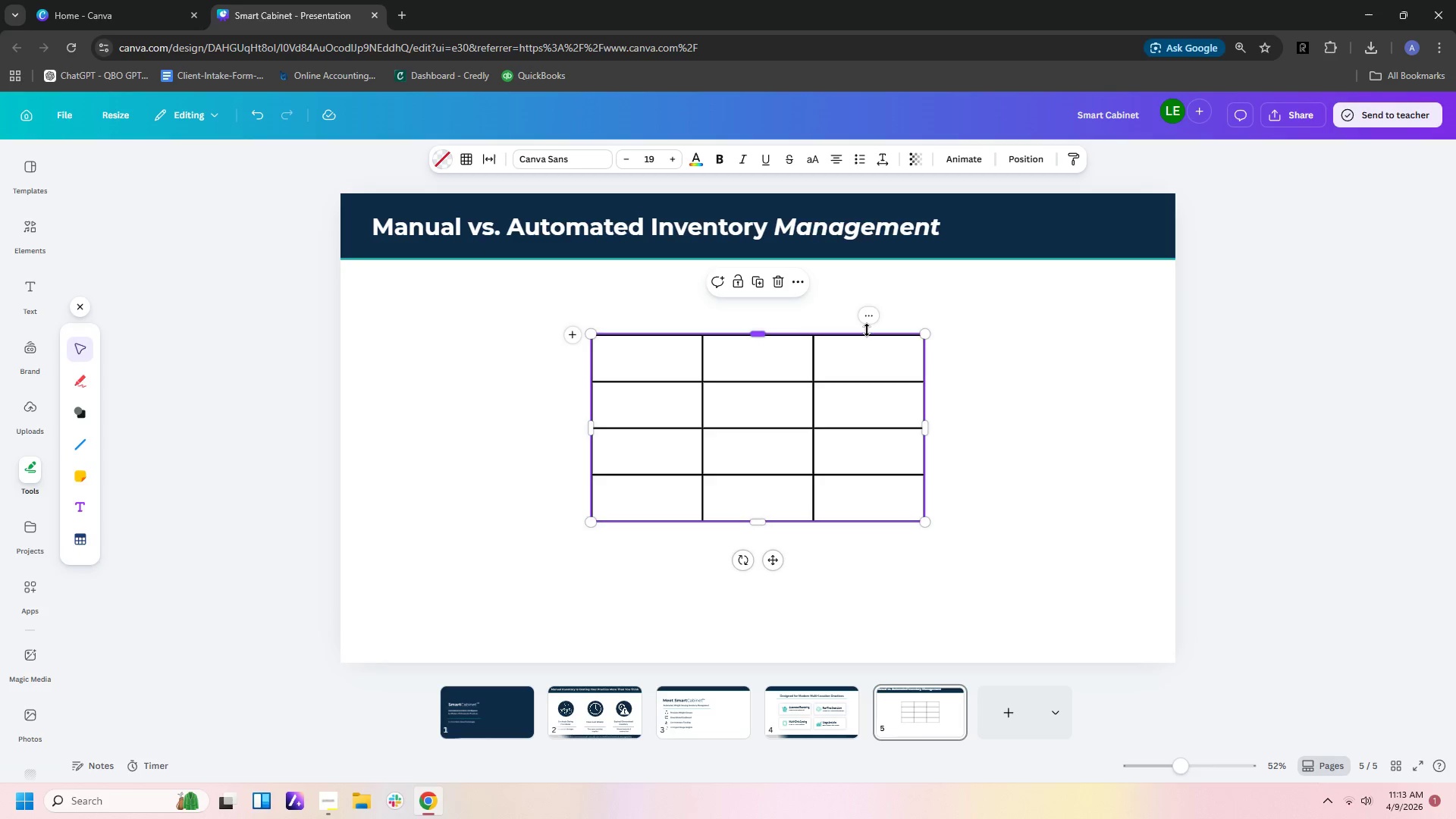 
left_click([869, 337])
 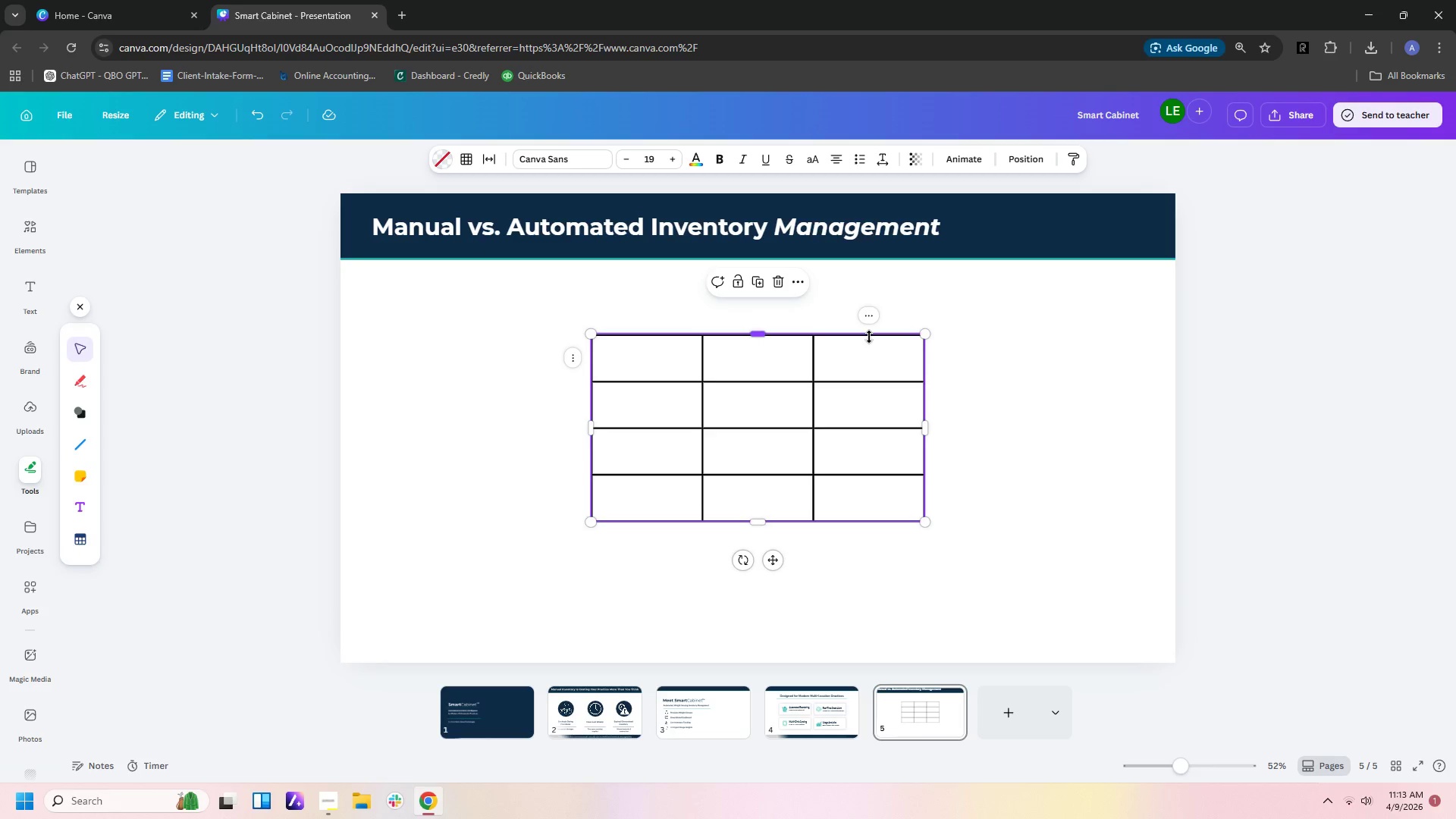 
right_click([869, 337])
 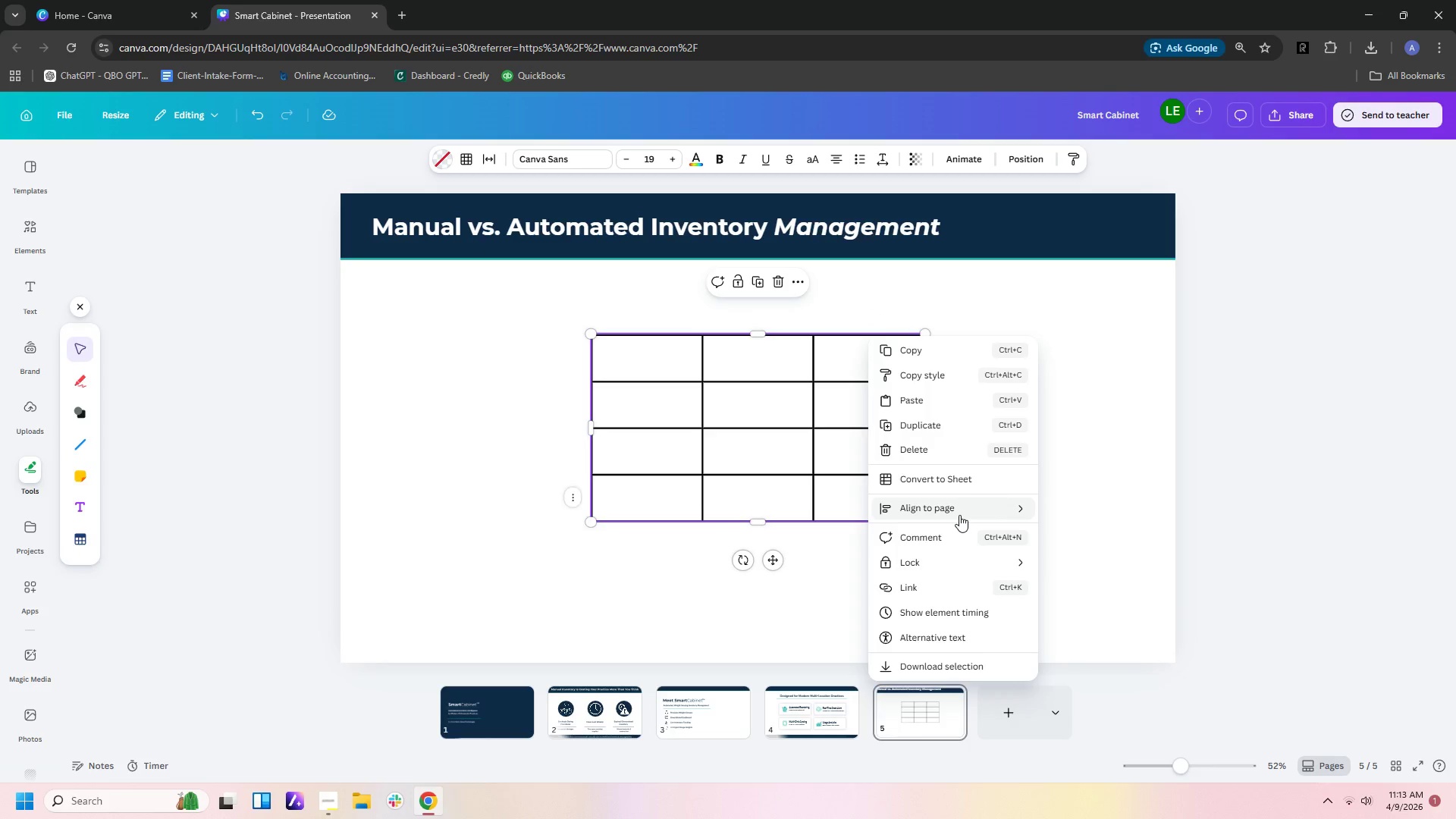 
left_click([828, 425])
 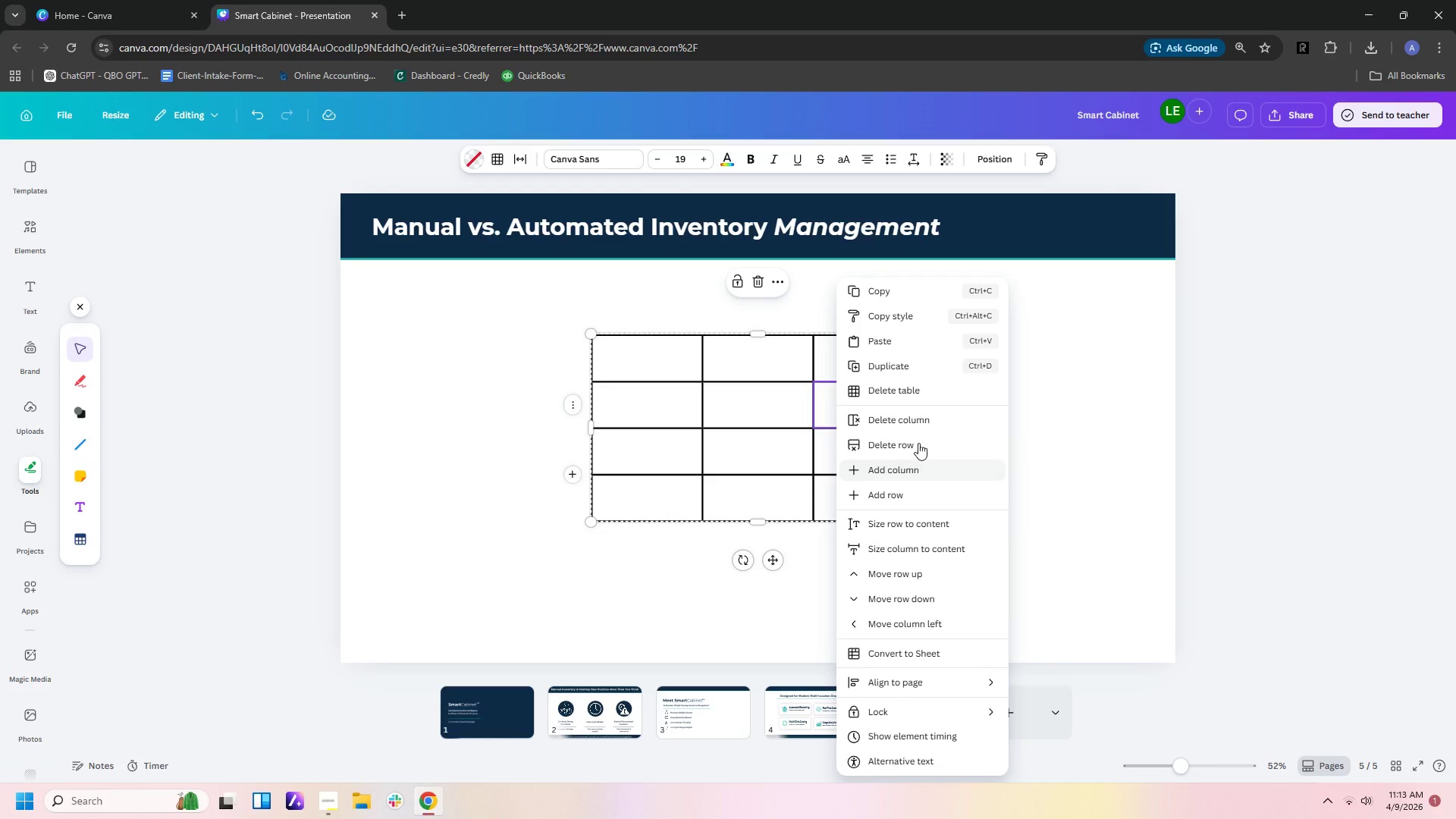 
left_click([918, 441])
 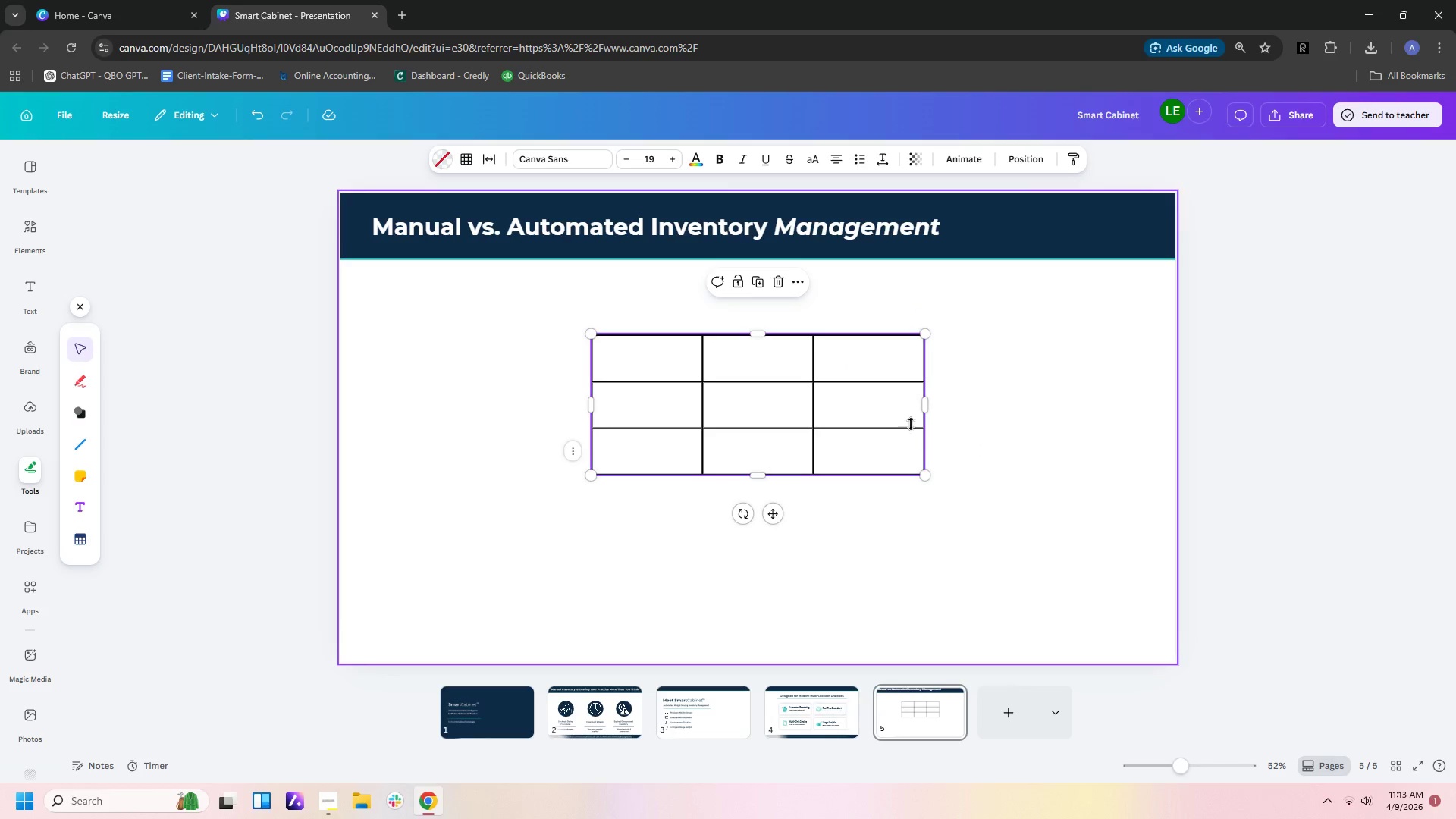 
right_click([869, 406])
 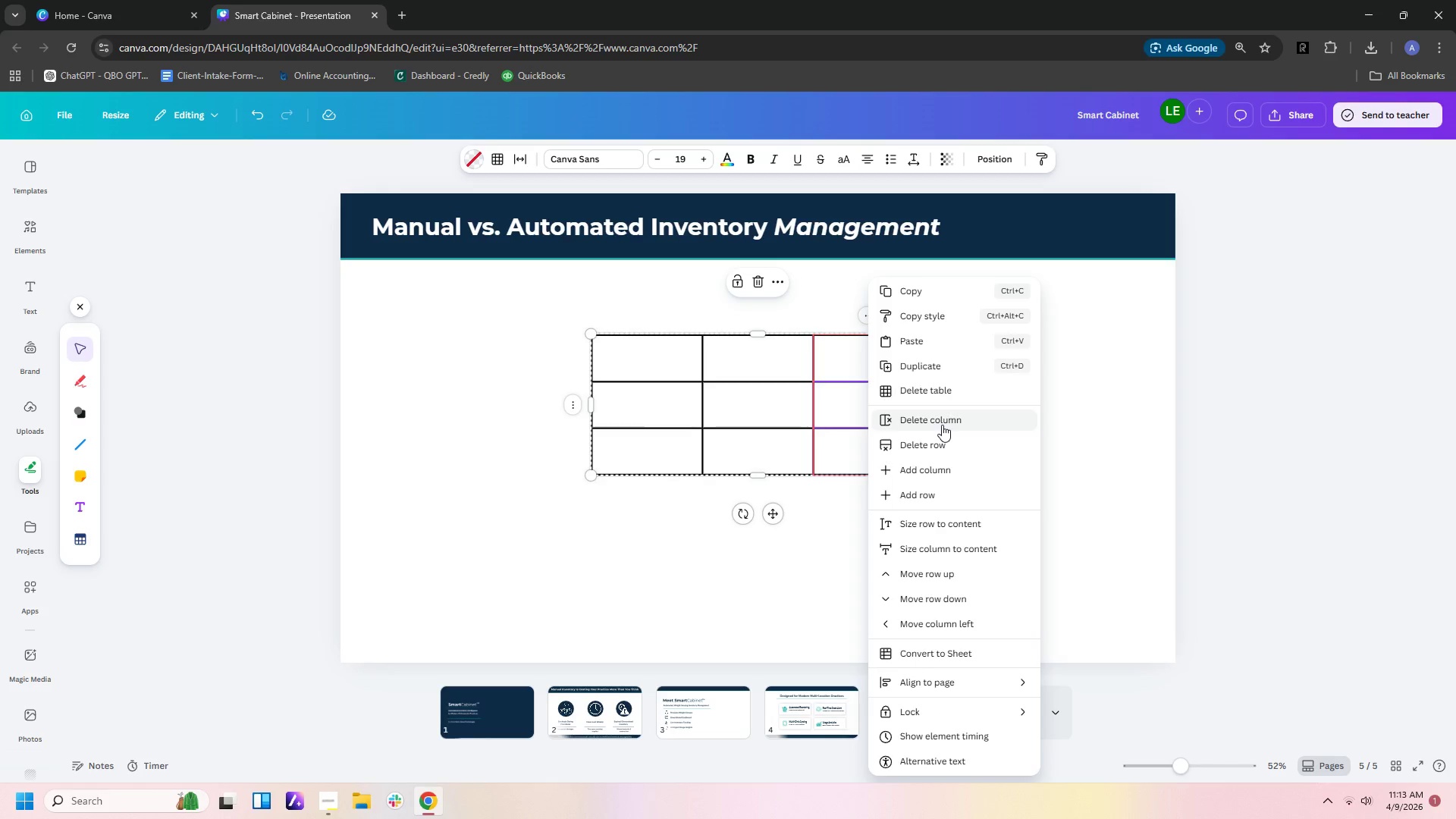 
left_click([942, 425])
 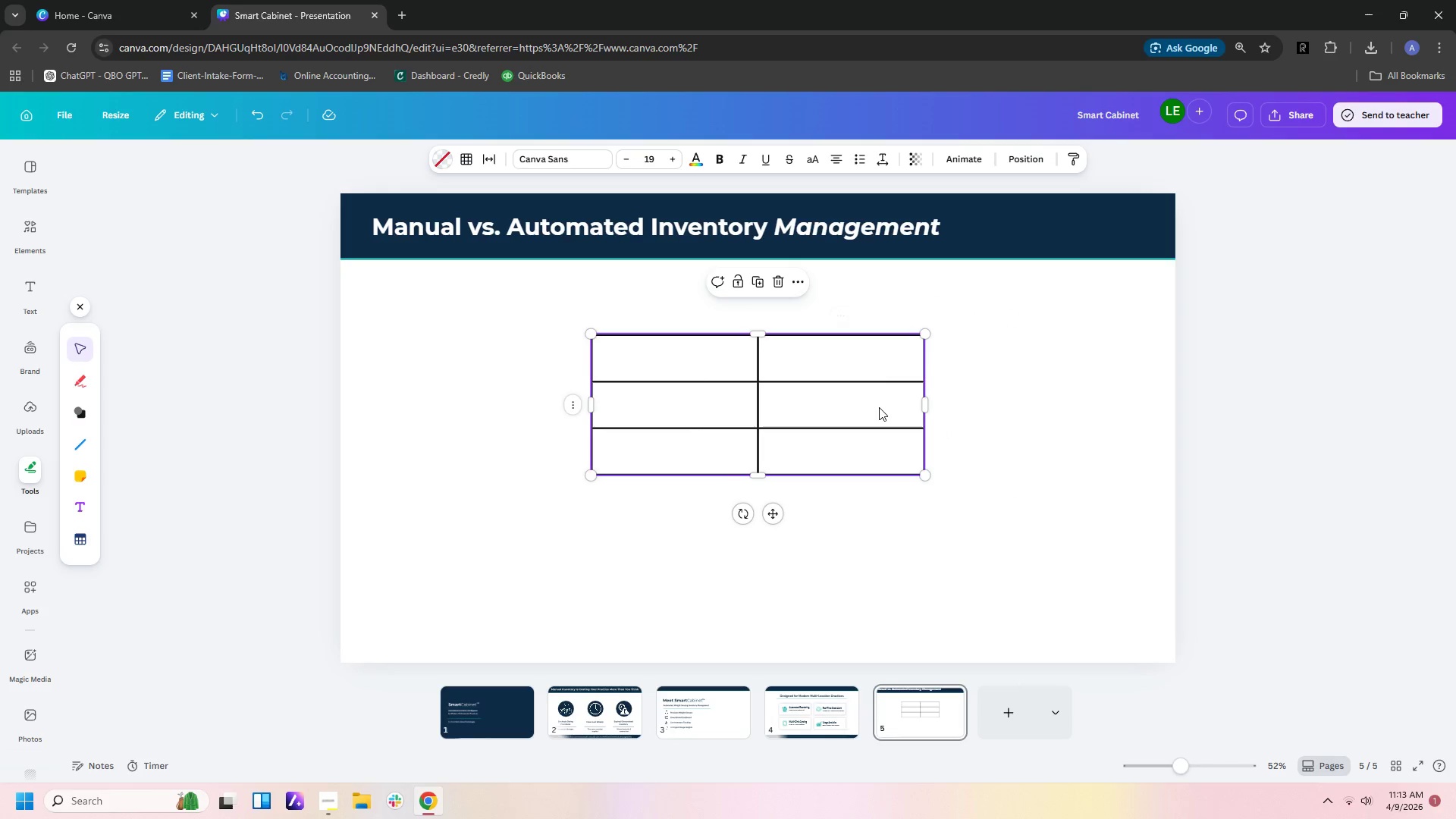 
right_click([874, 407])
 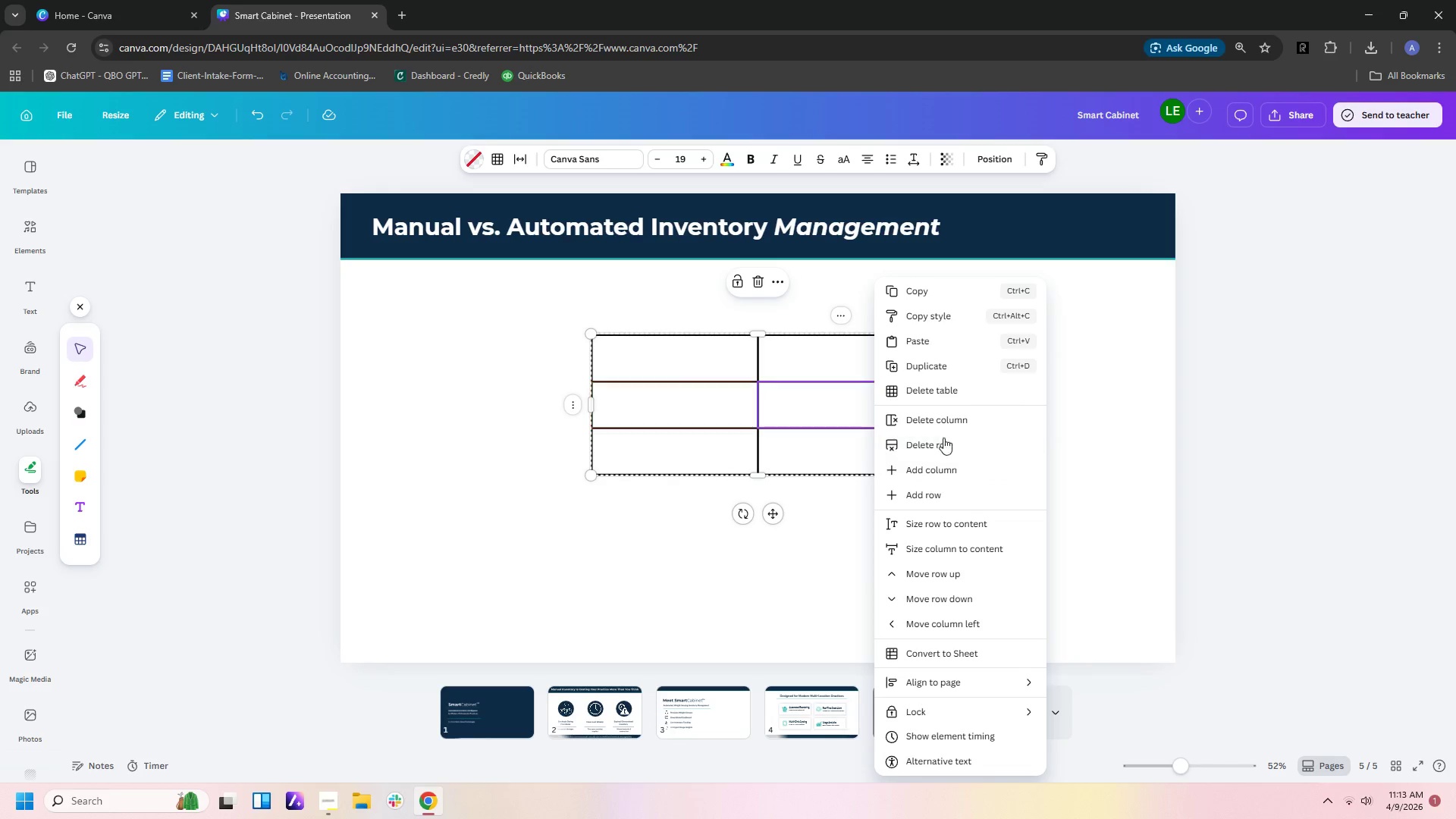 
wait(5.47)
 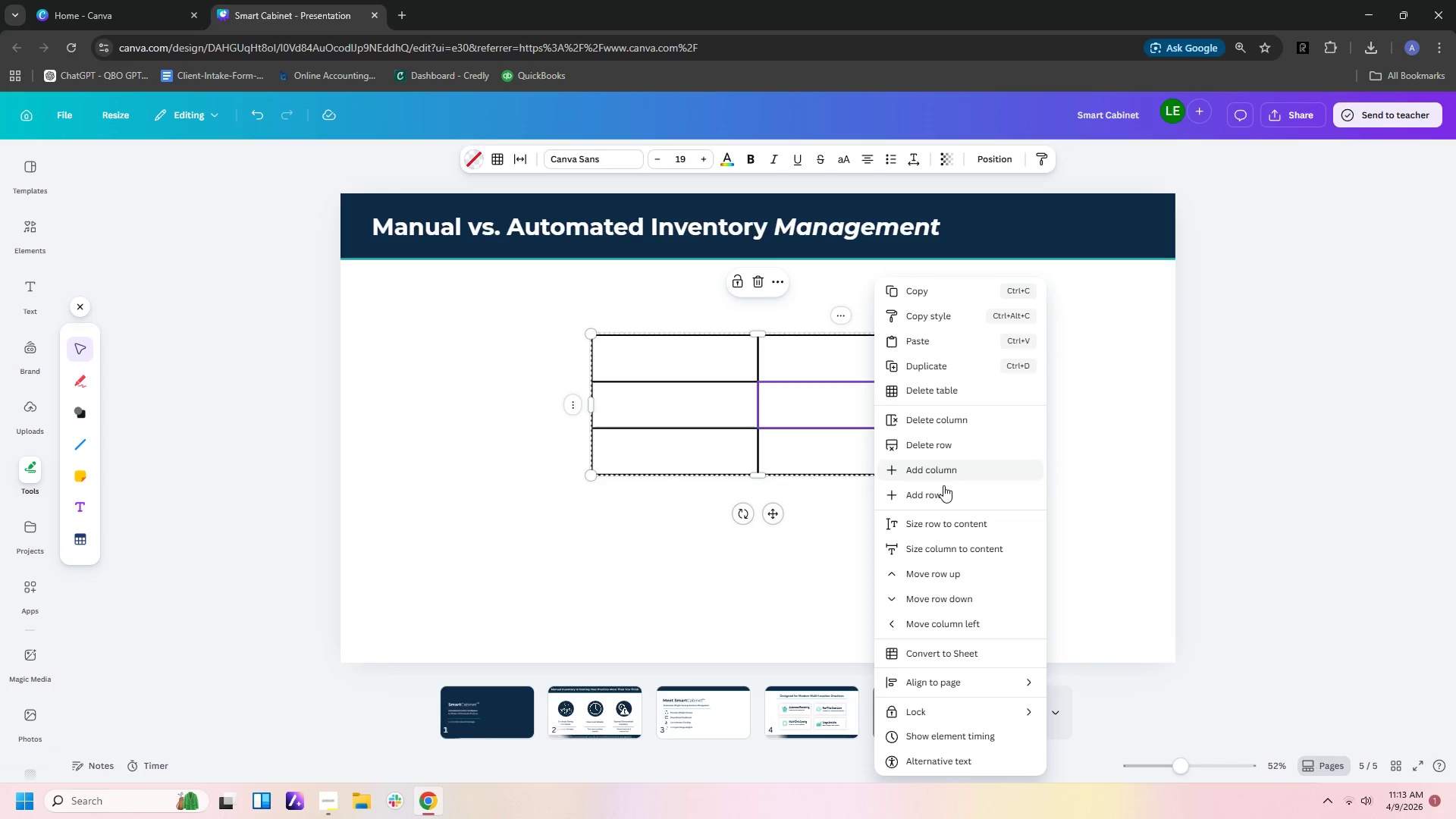 
left_click([947, 499])
 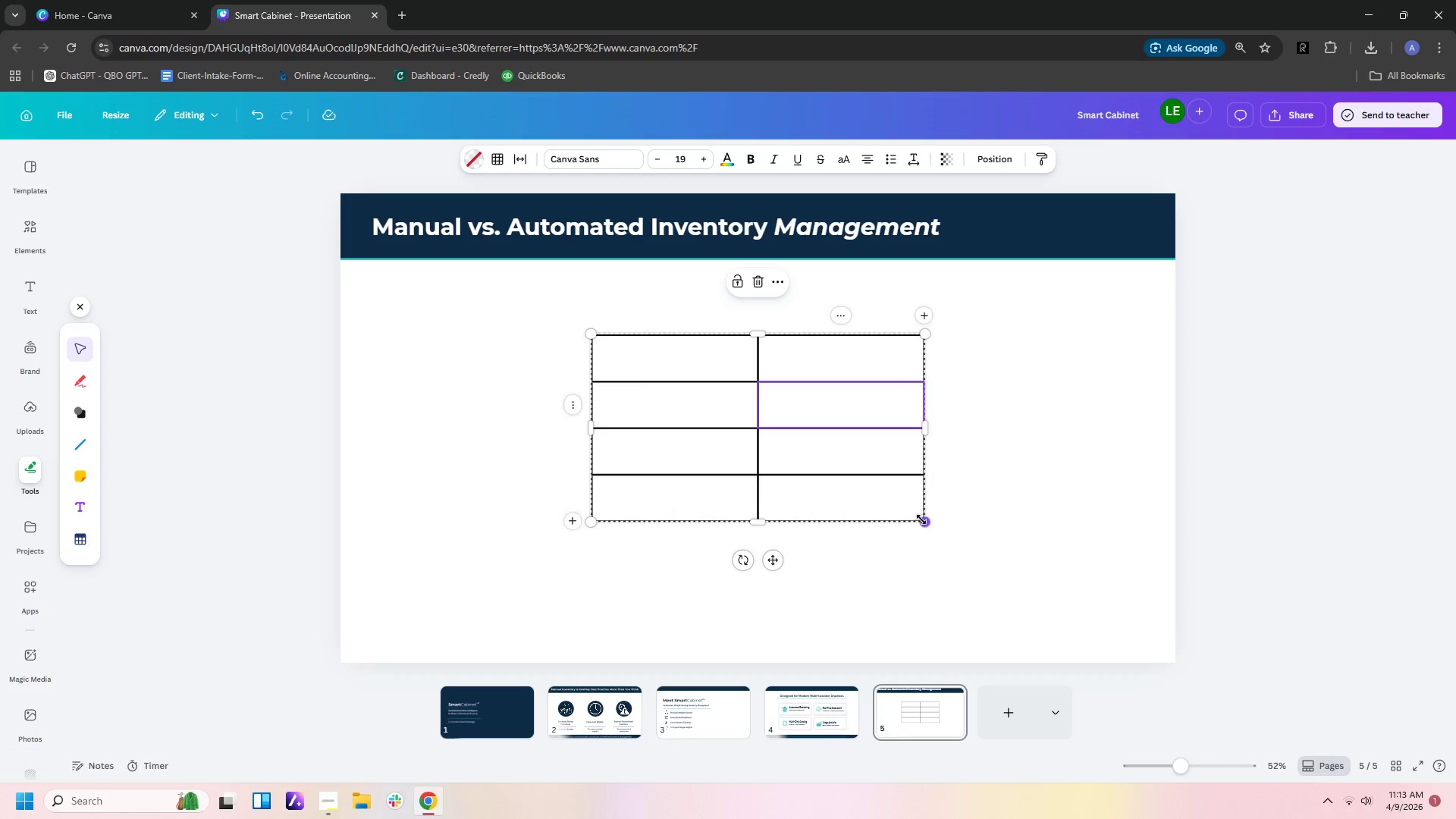 
double_click([873, 591])
 